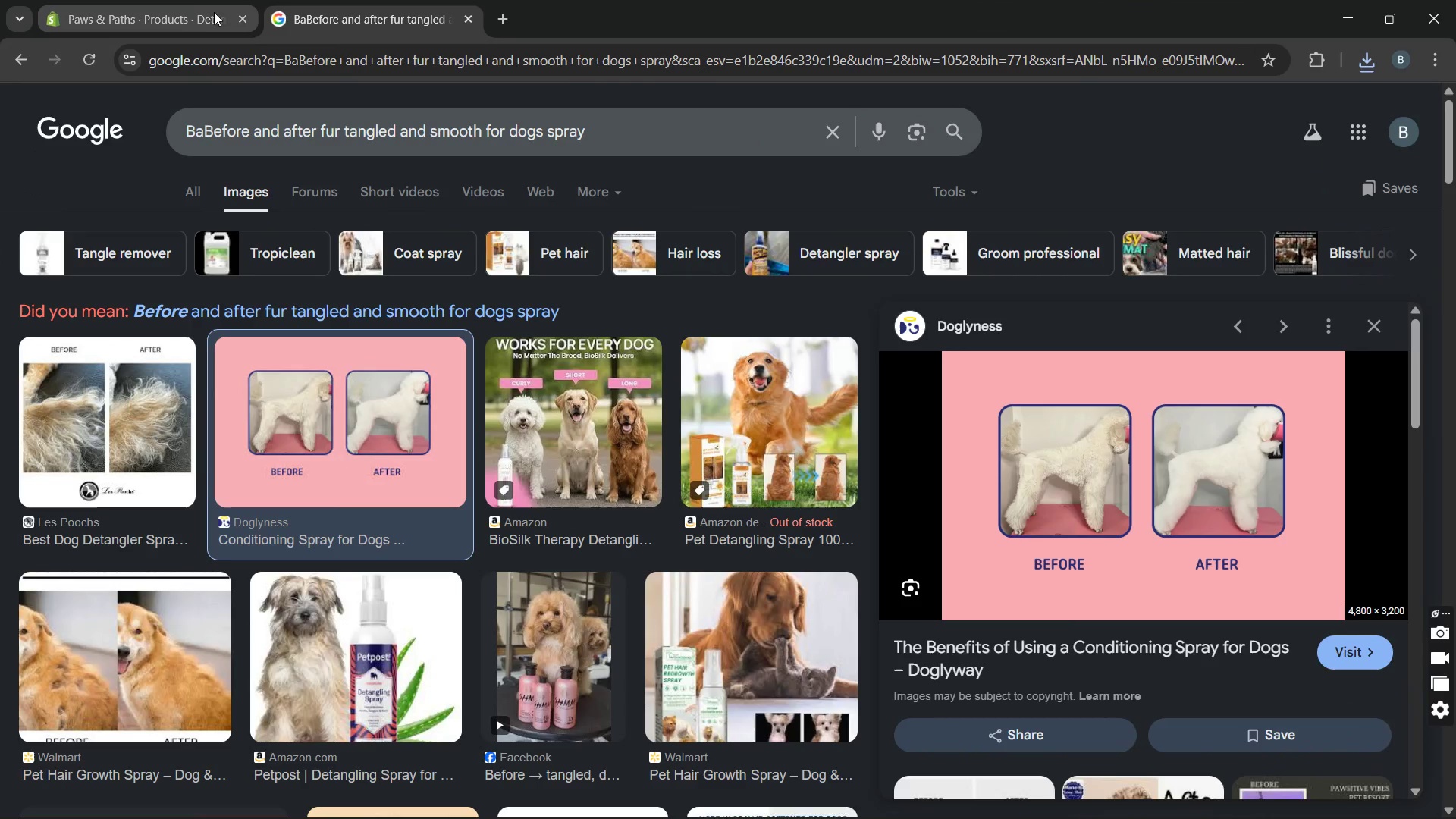 
left_click([184, 11])
 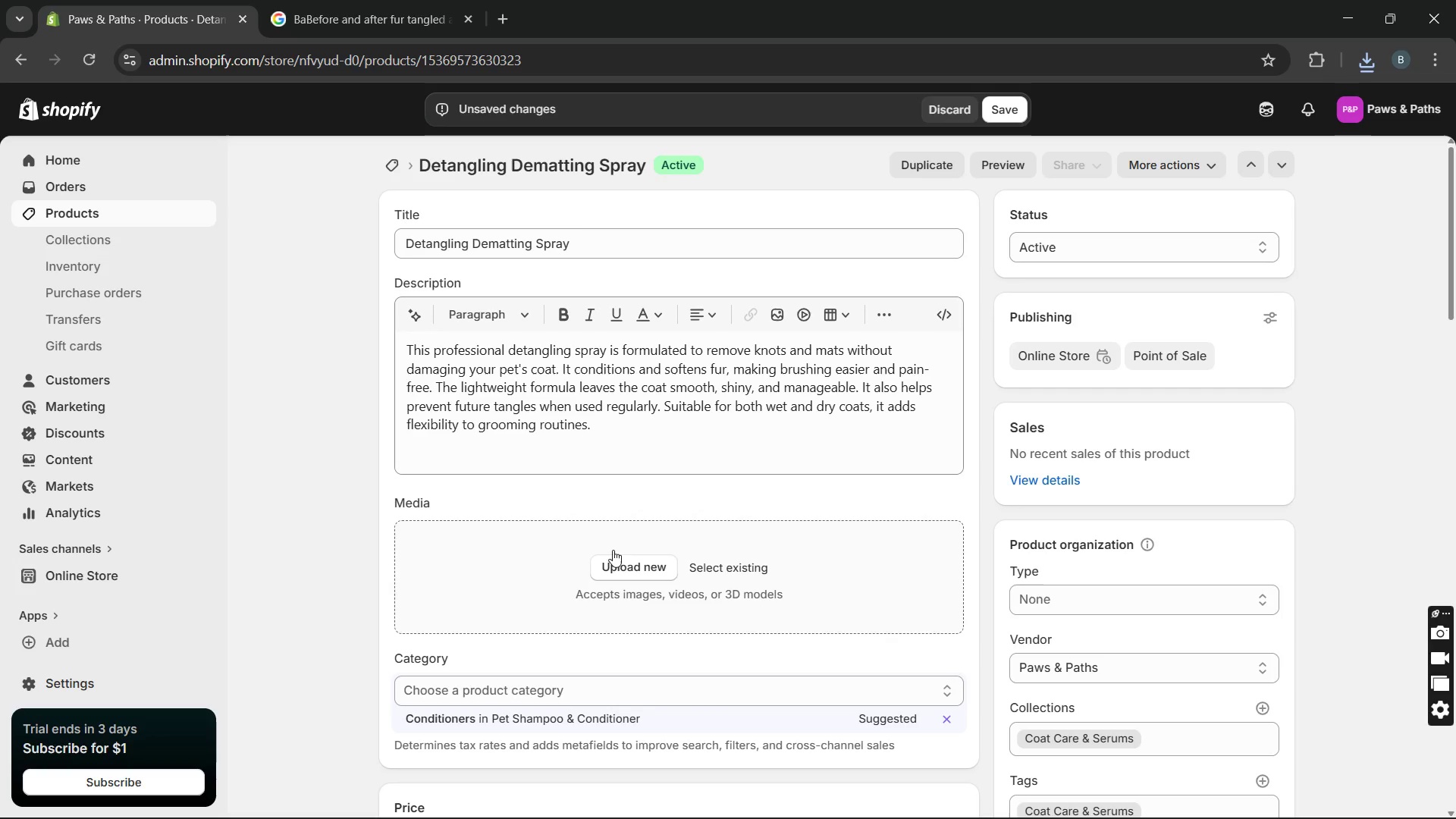 
left_click([617, 565])
 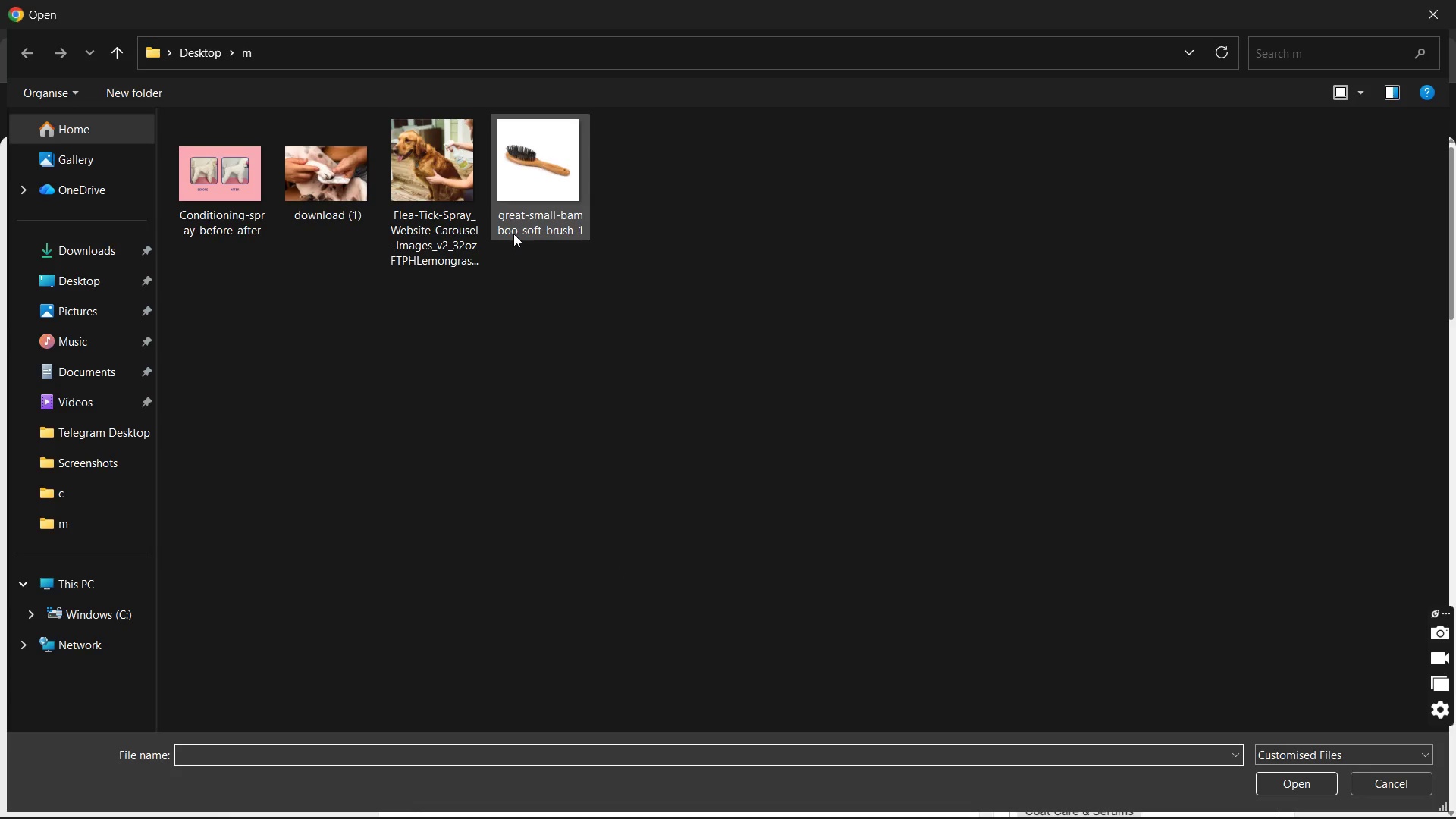 
double_click([263, 197])
 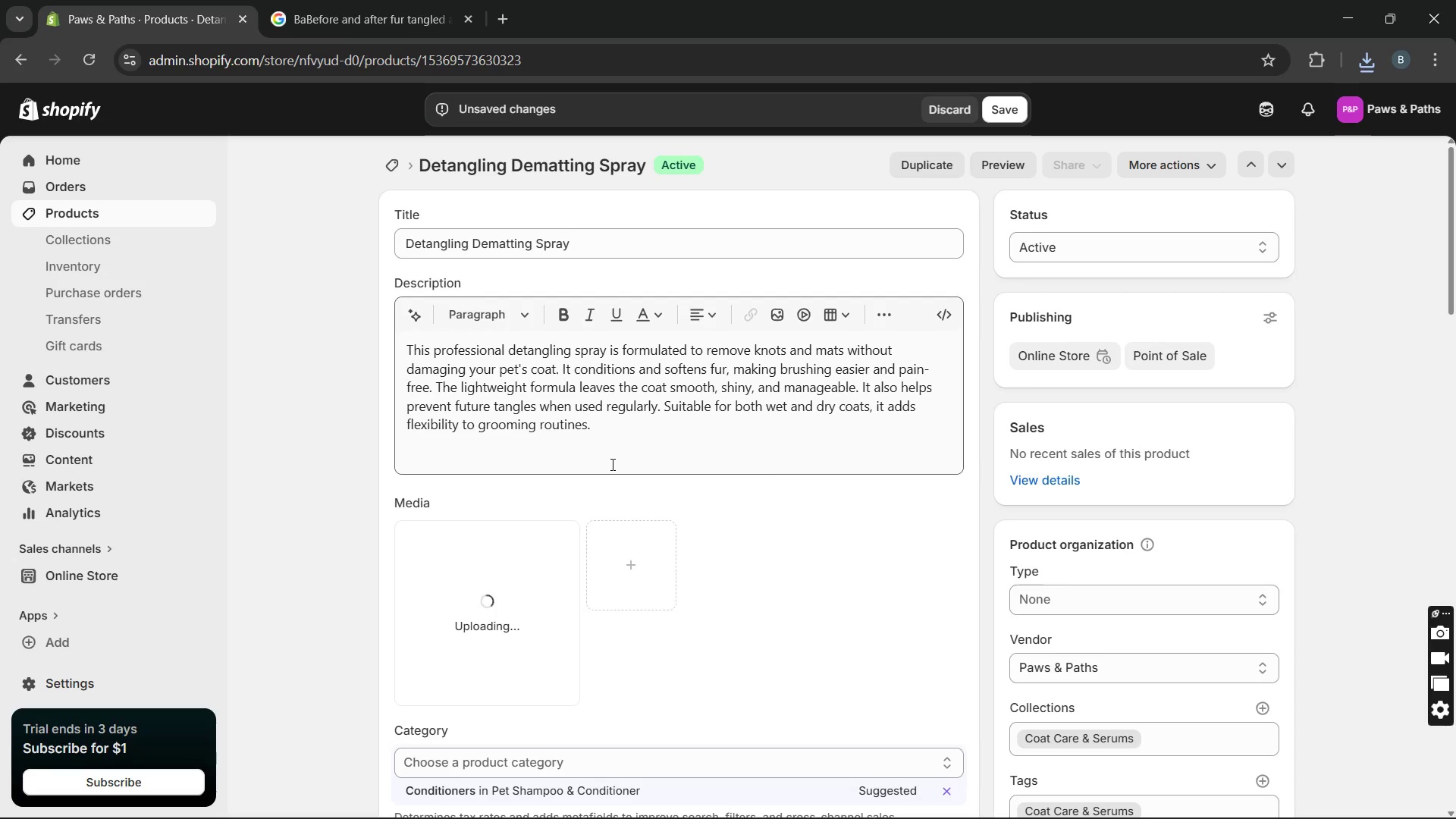 
wait(11.67)
 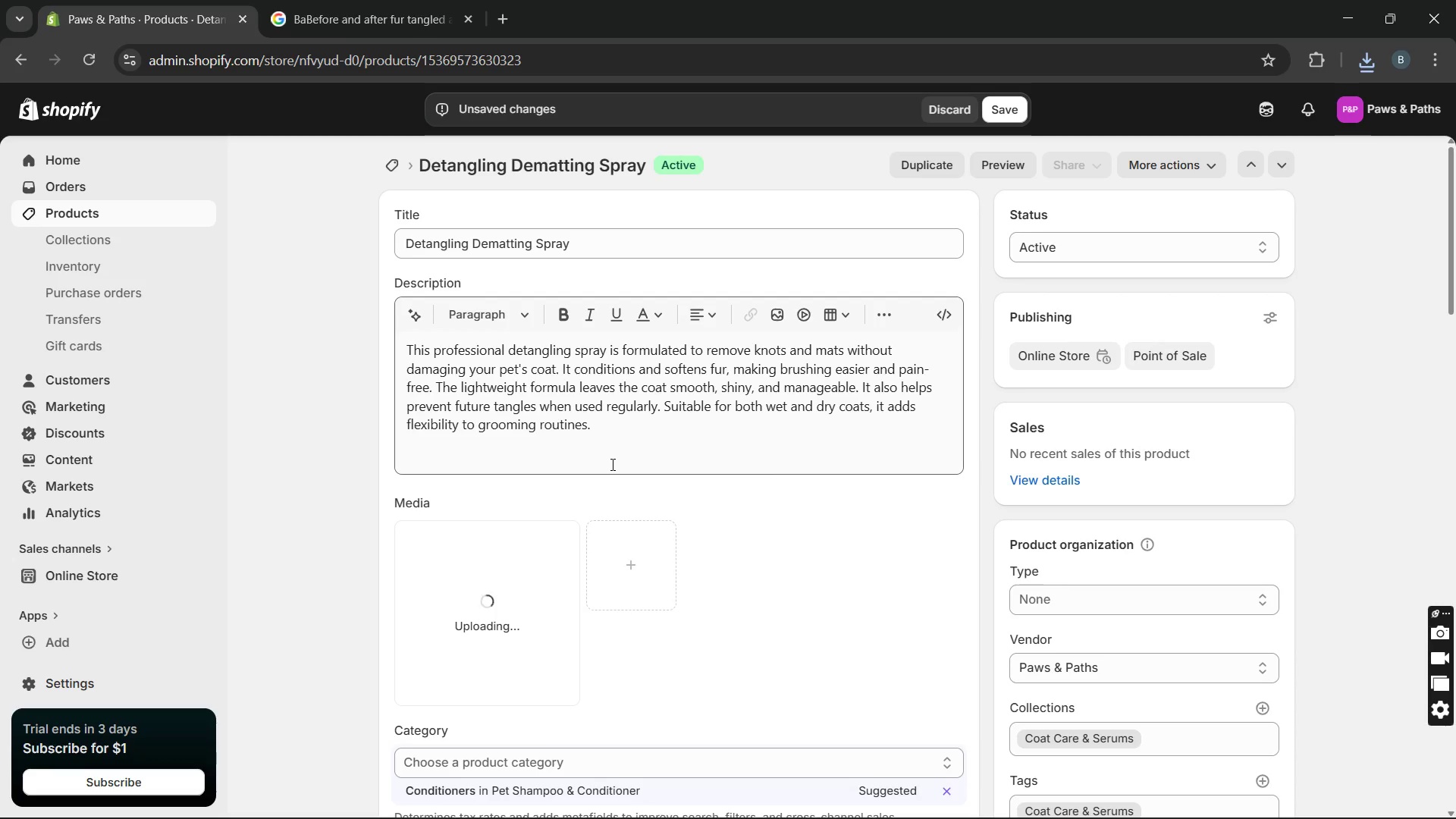 
left_click([510, 599])
 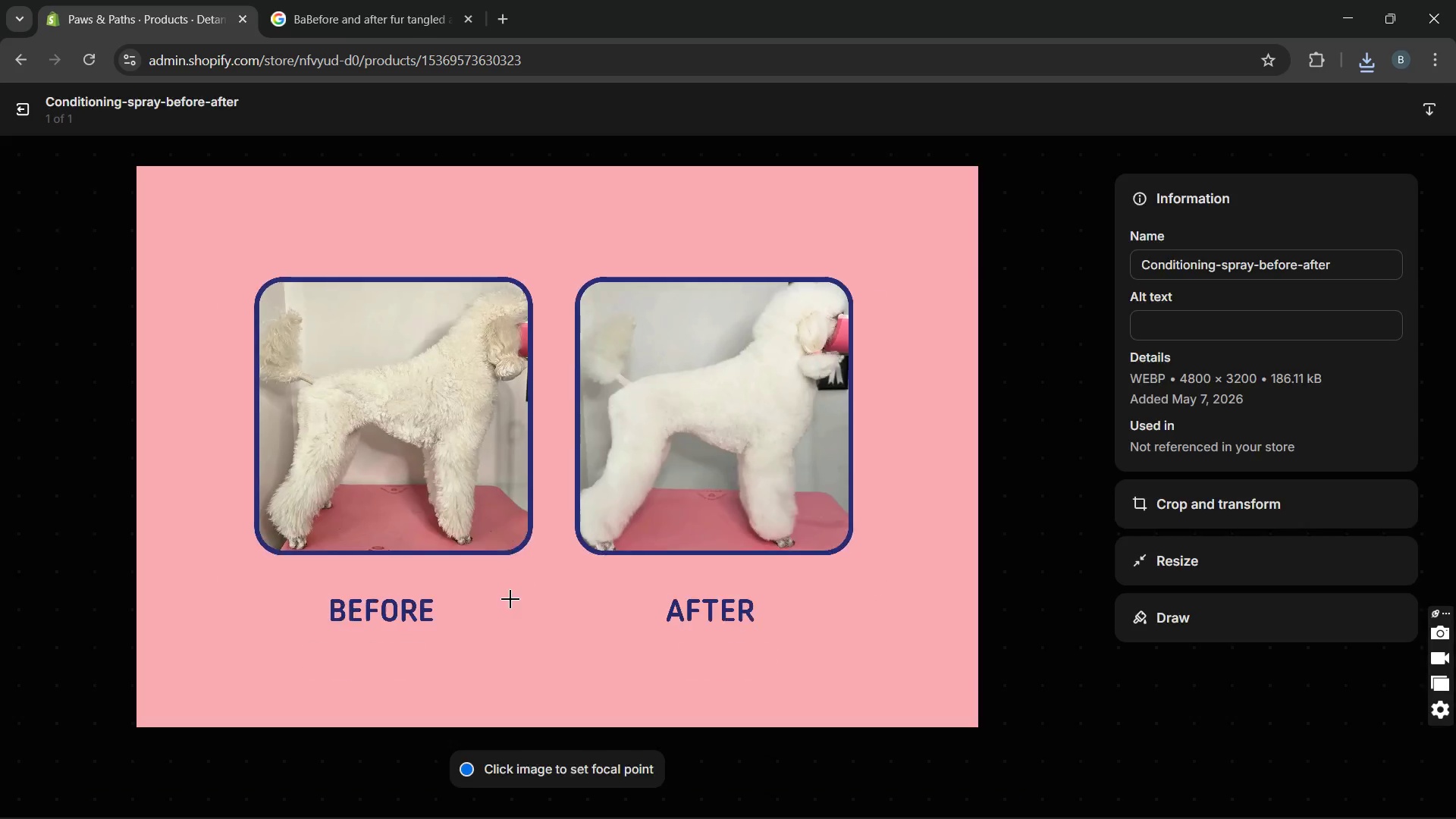 
wait(7.27)
 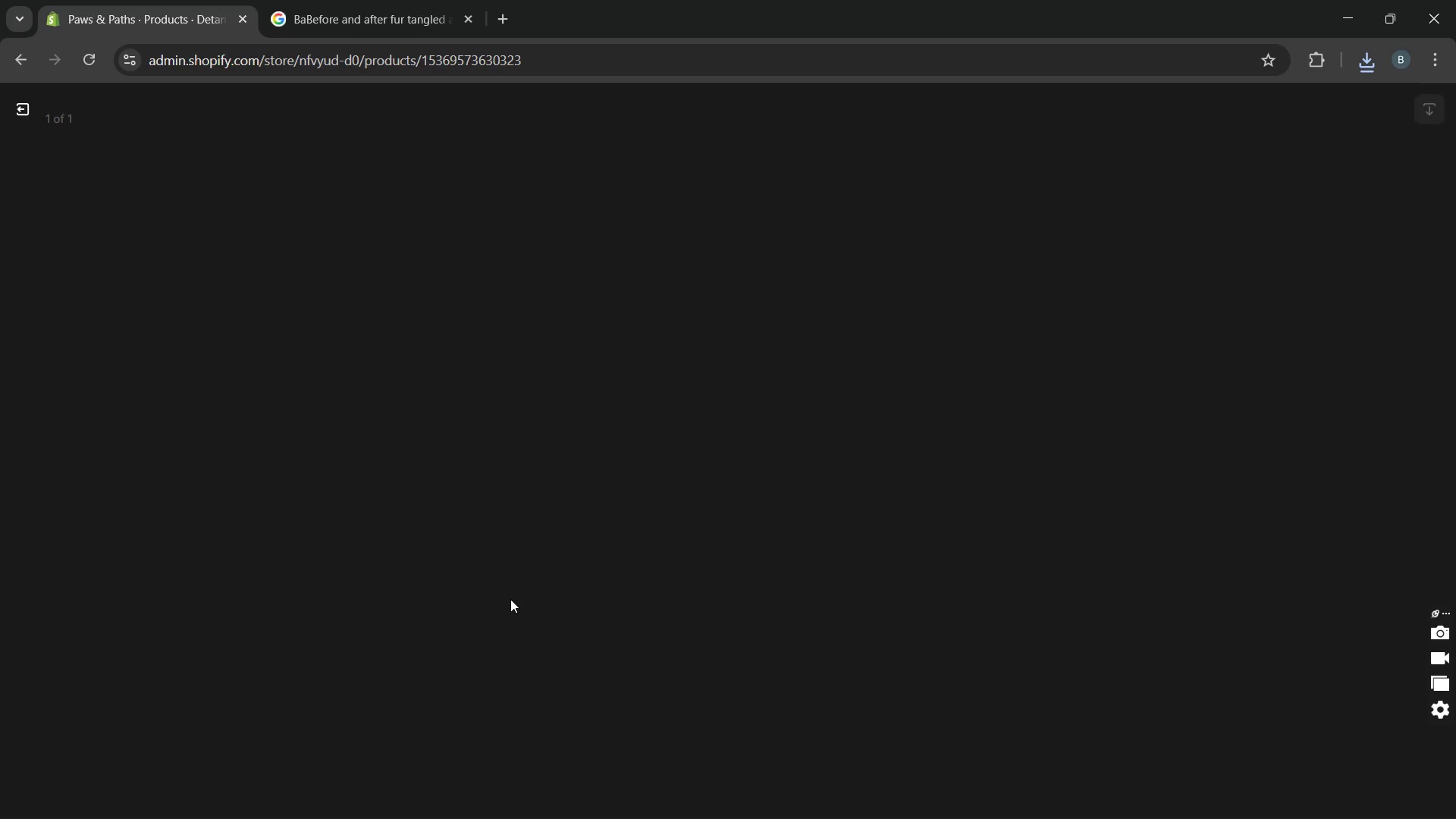 
left_click([1153, 325])
 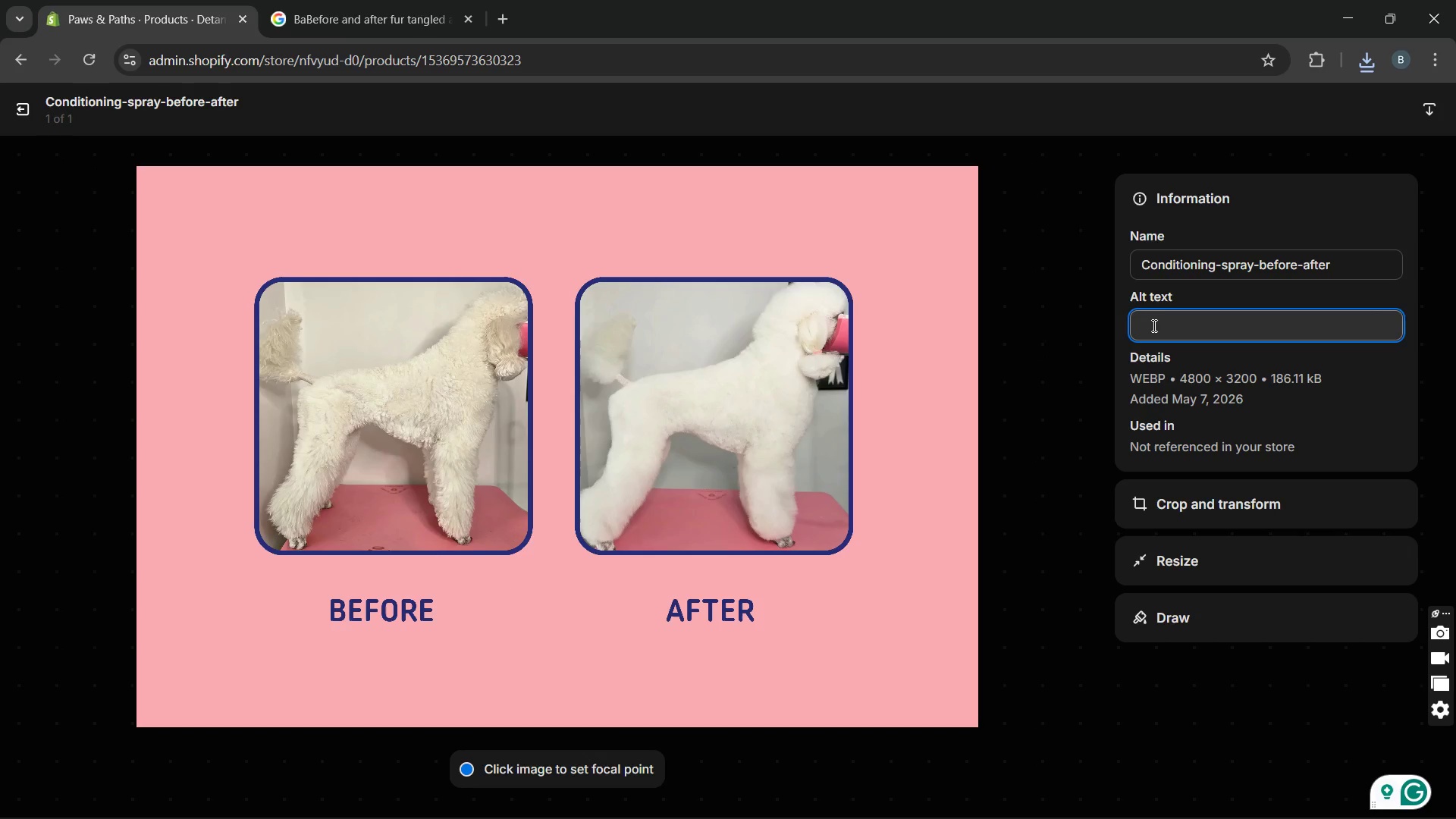 
wait(9.06)
 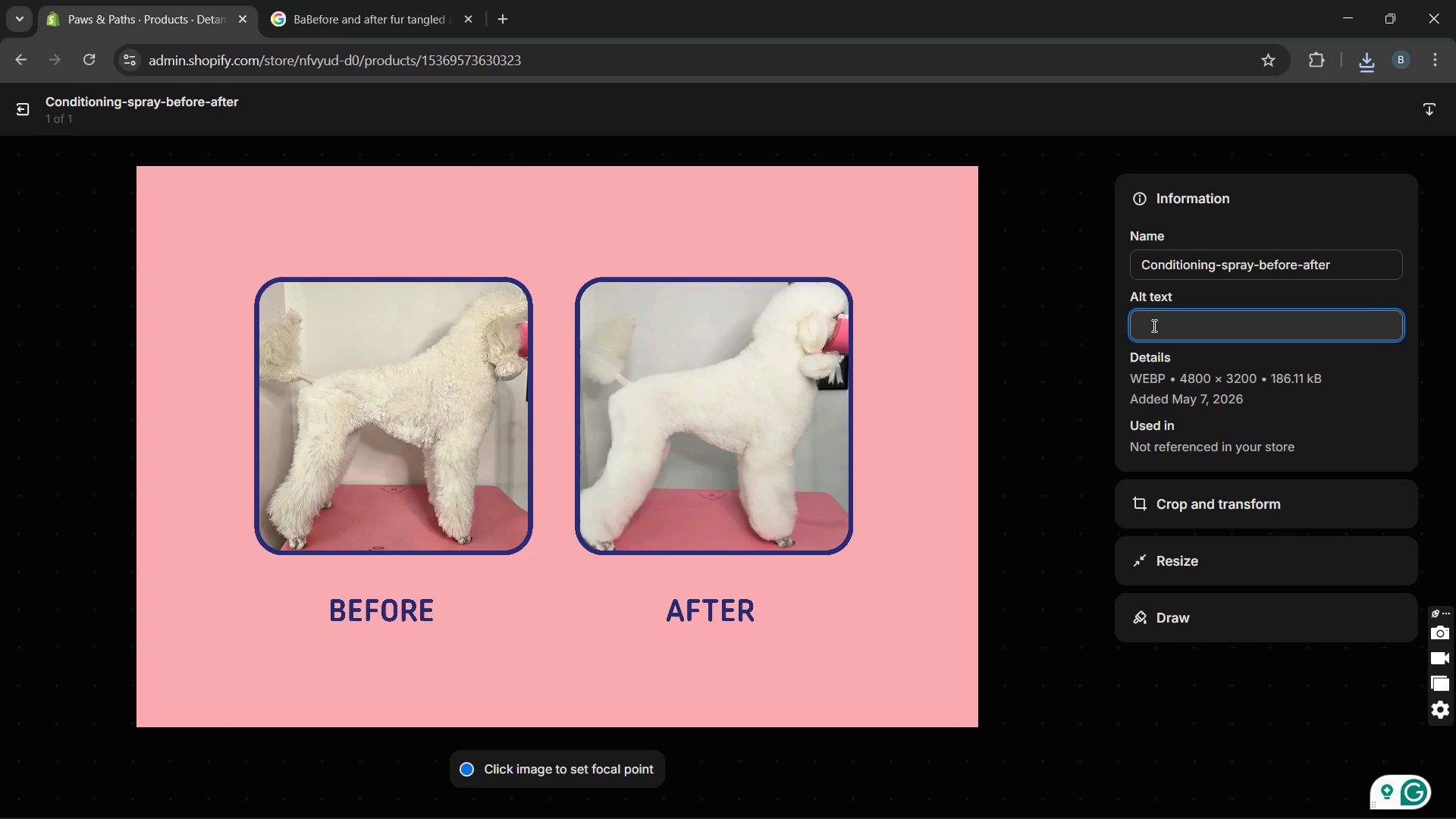 
type(dogs )
 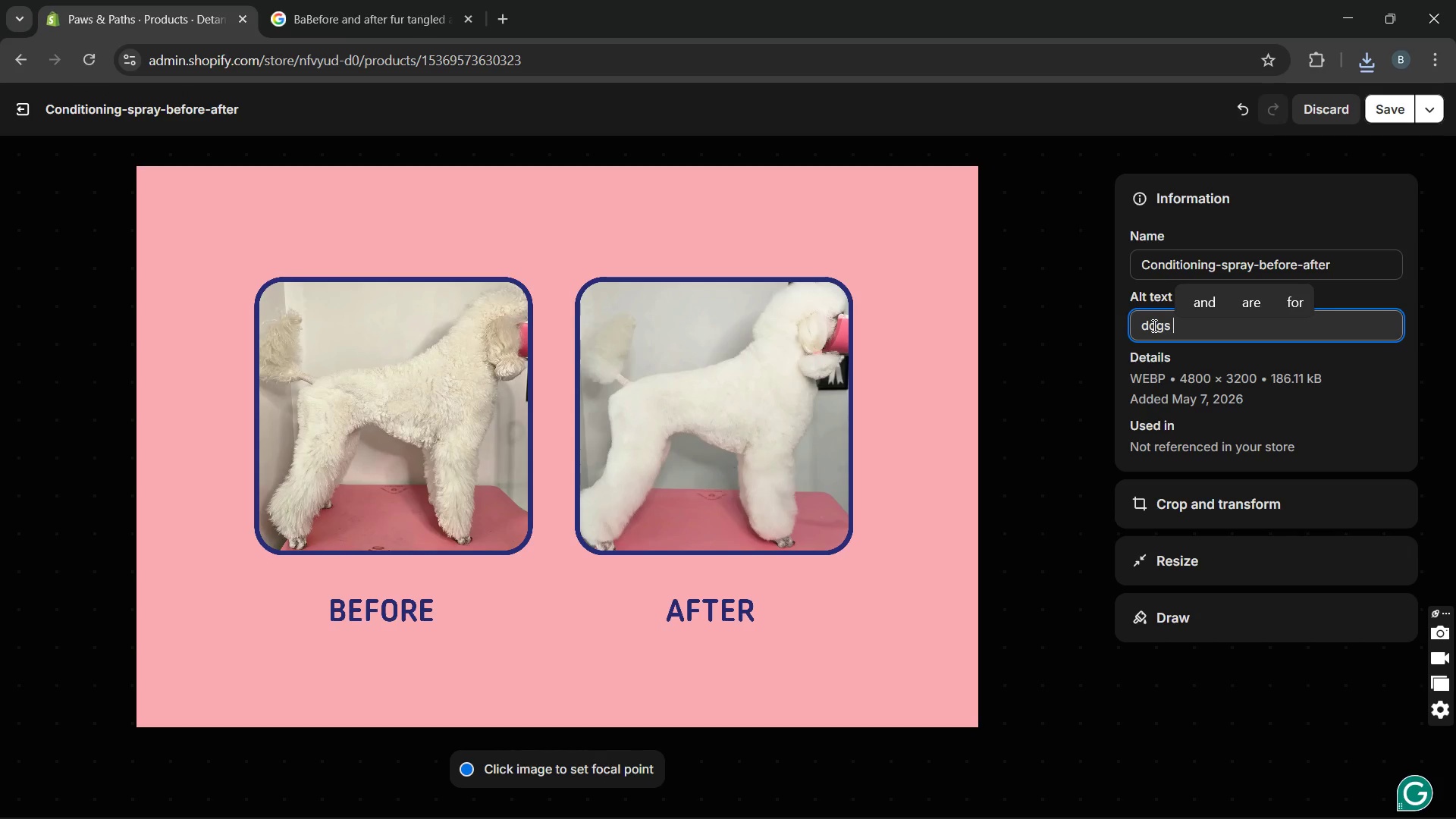 
hold_key(key=Backspace, duration=1.02)
 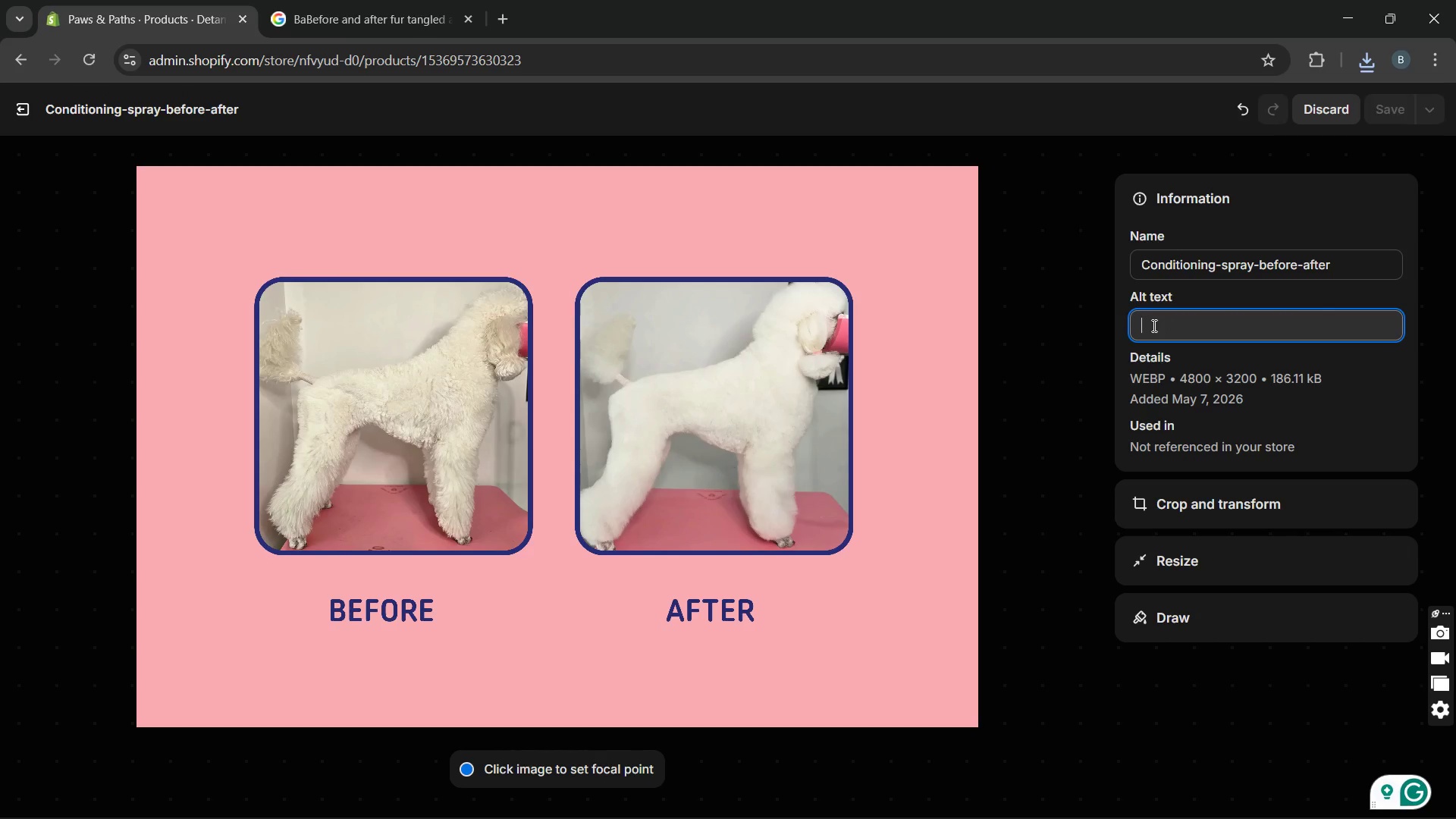 
type(Dogs before and afe)
key(Backspace)
type(ter )
 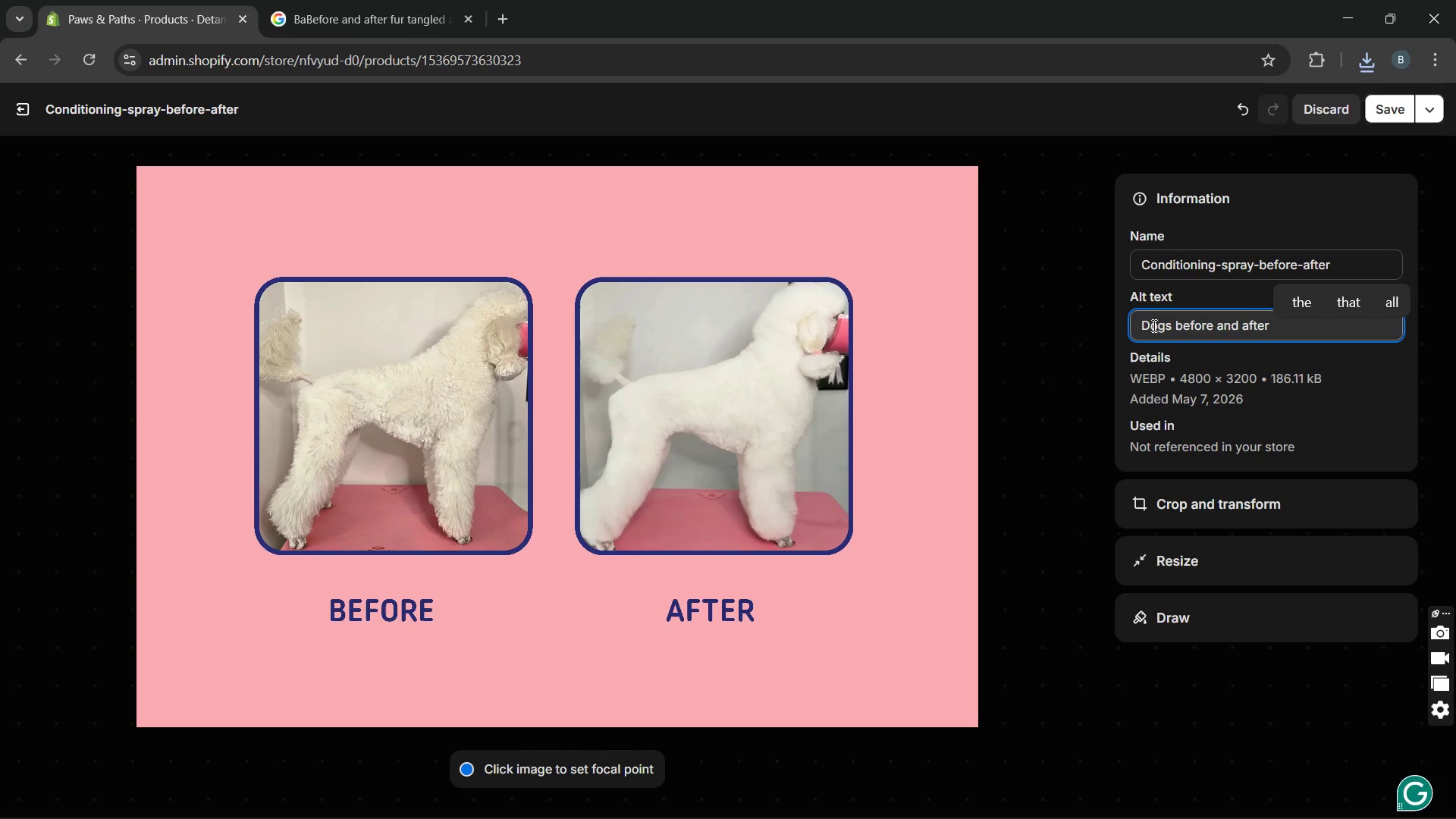 
wait(8.53)
 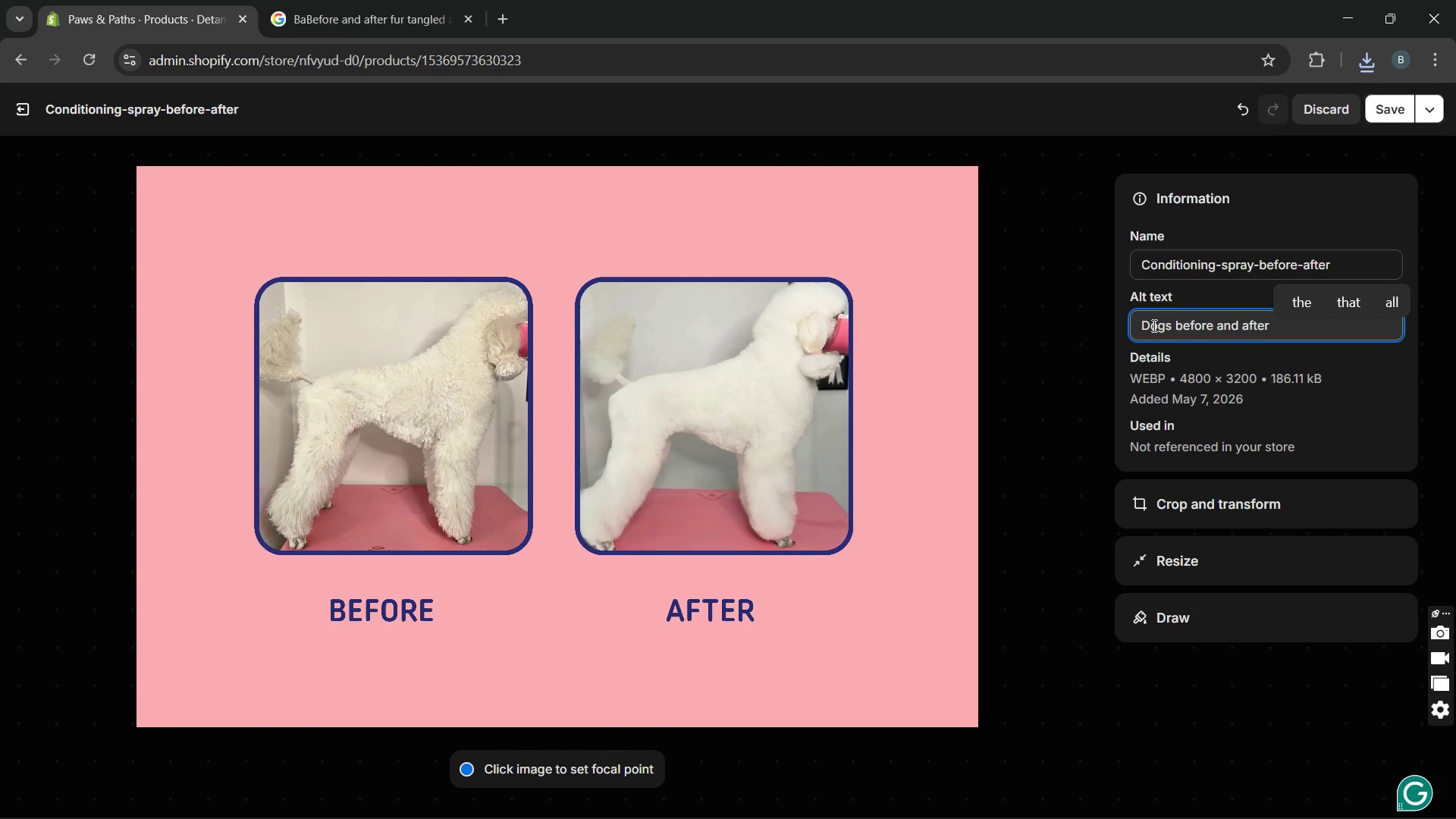 
type(using detangling spray)
 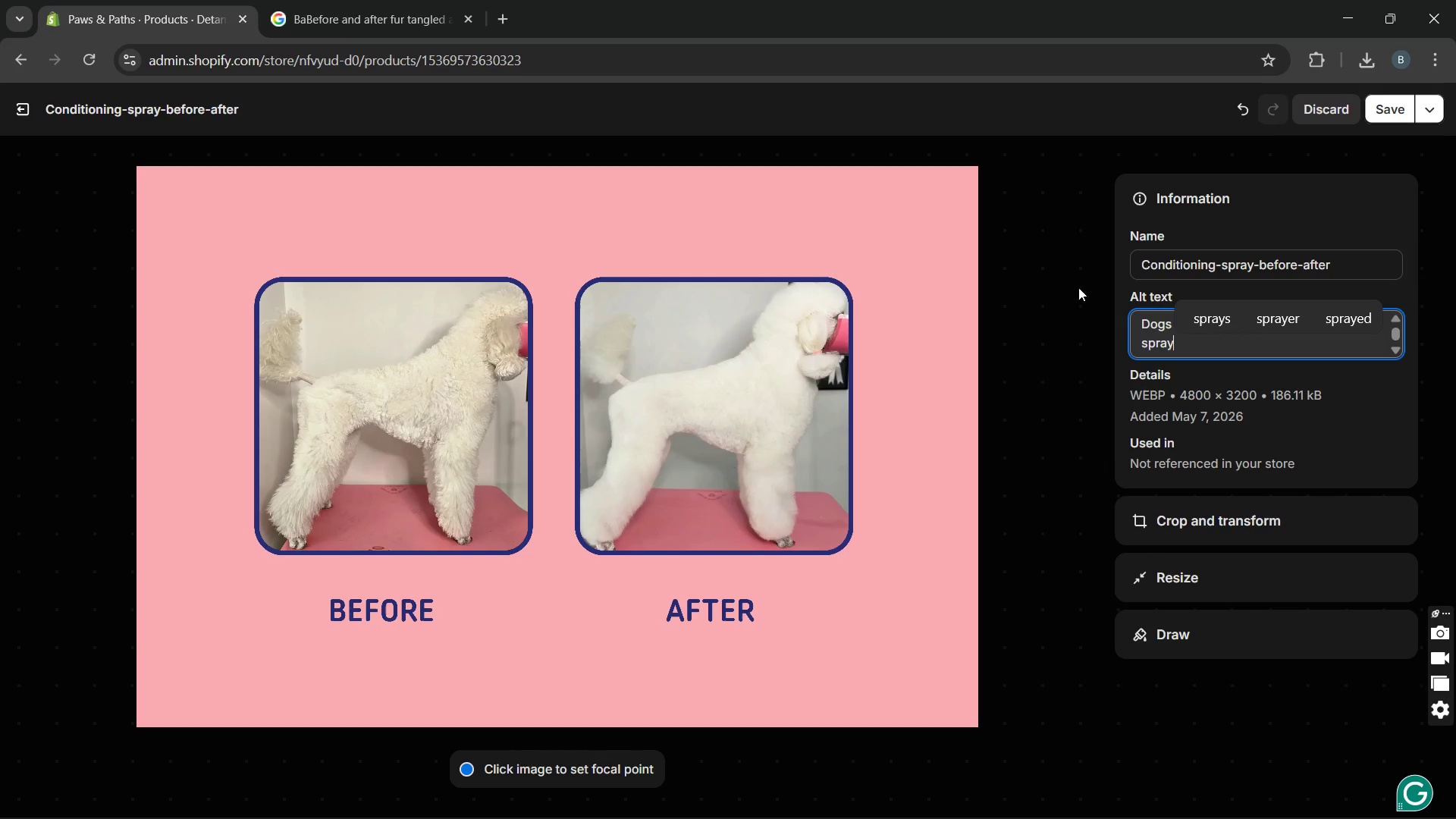 
left_click([1072, 293])
 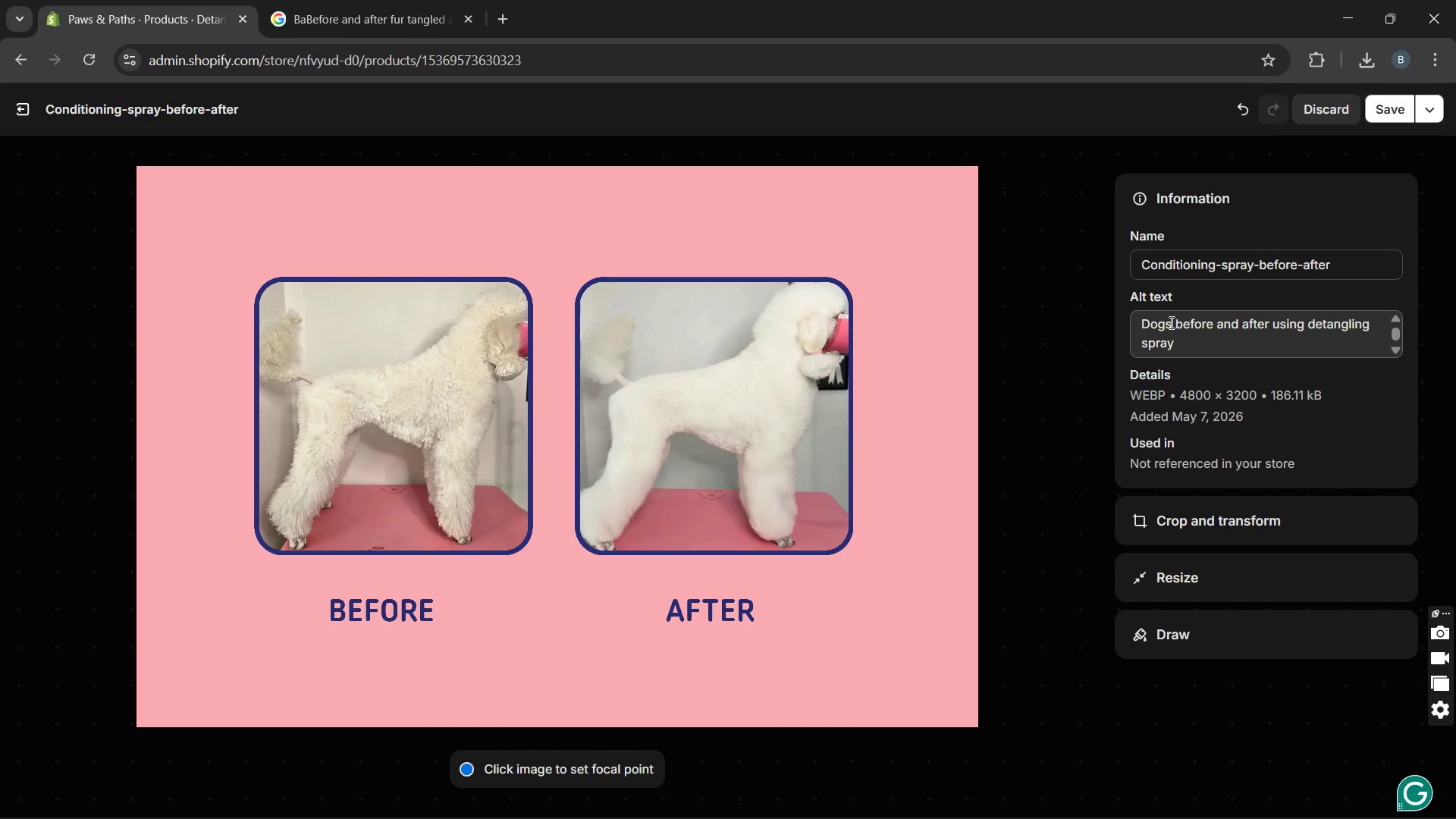 
left_click([1174, 323])
 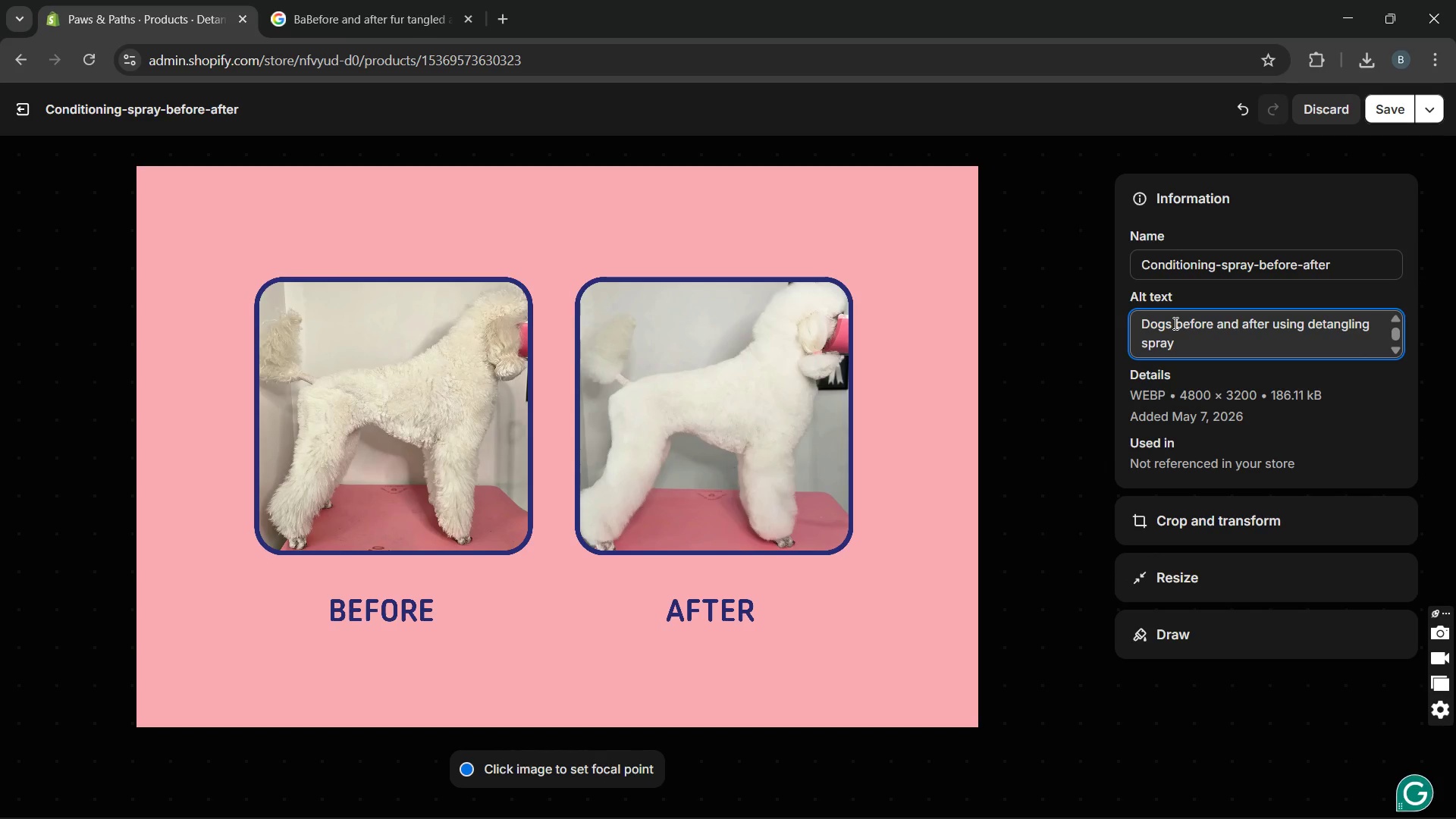 
type(fur )
 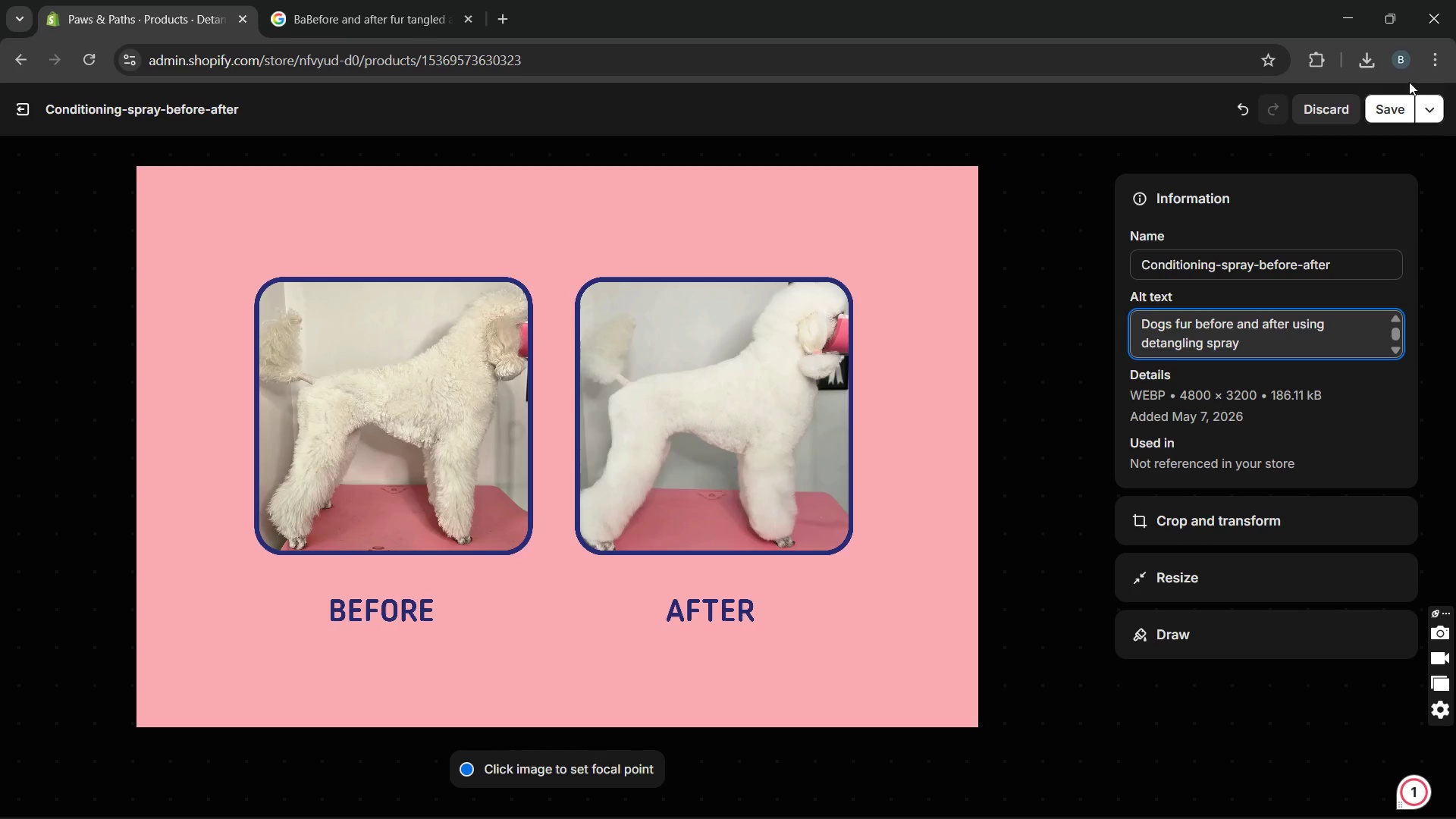 
wait(5.28)
 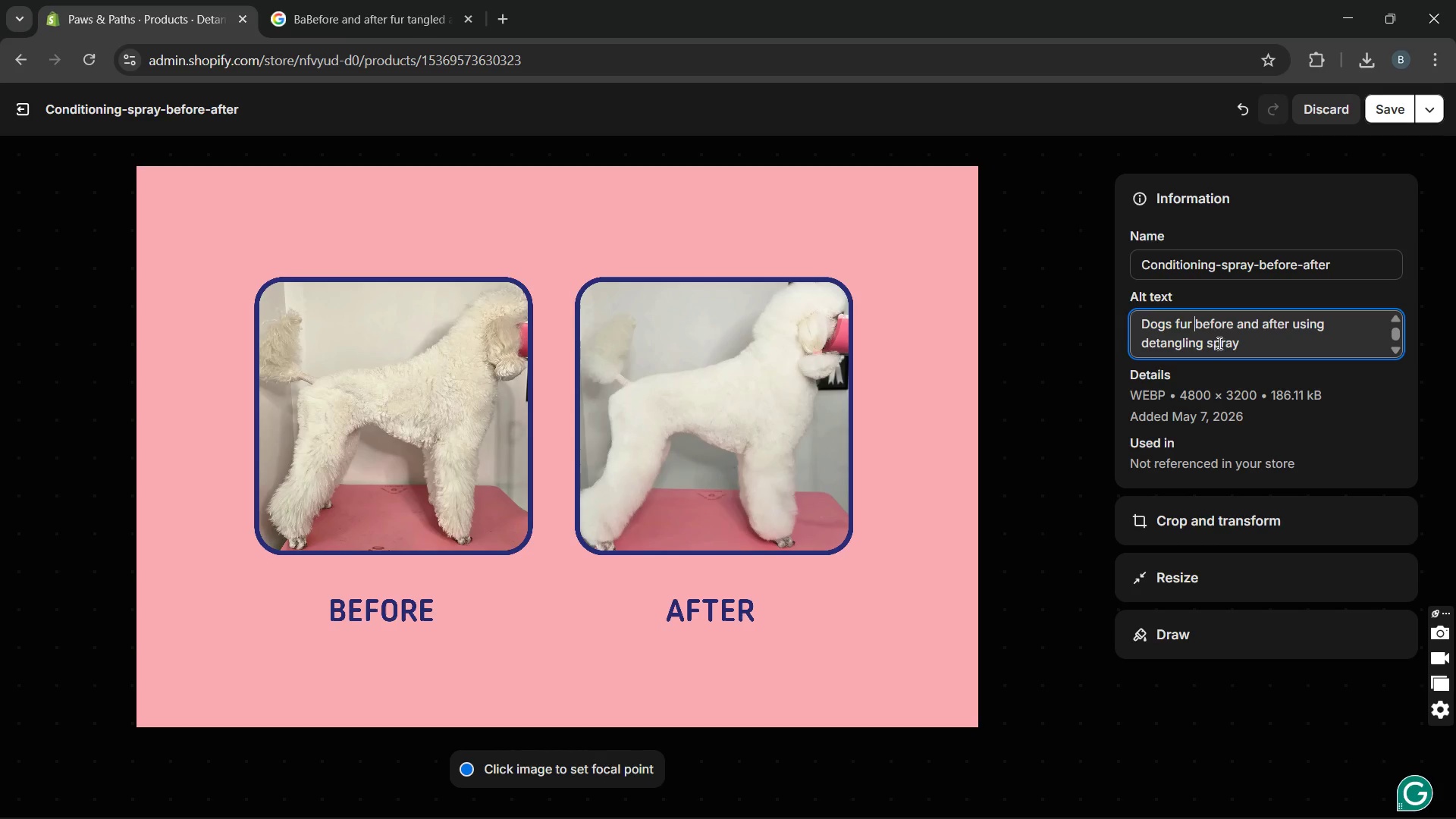 
left_click([1409, 82])
 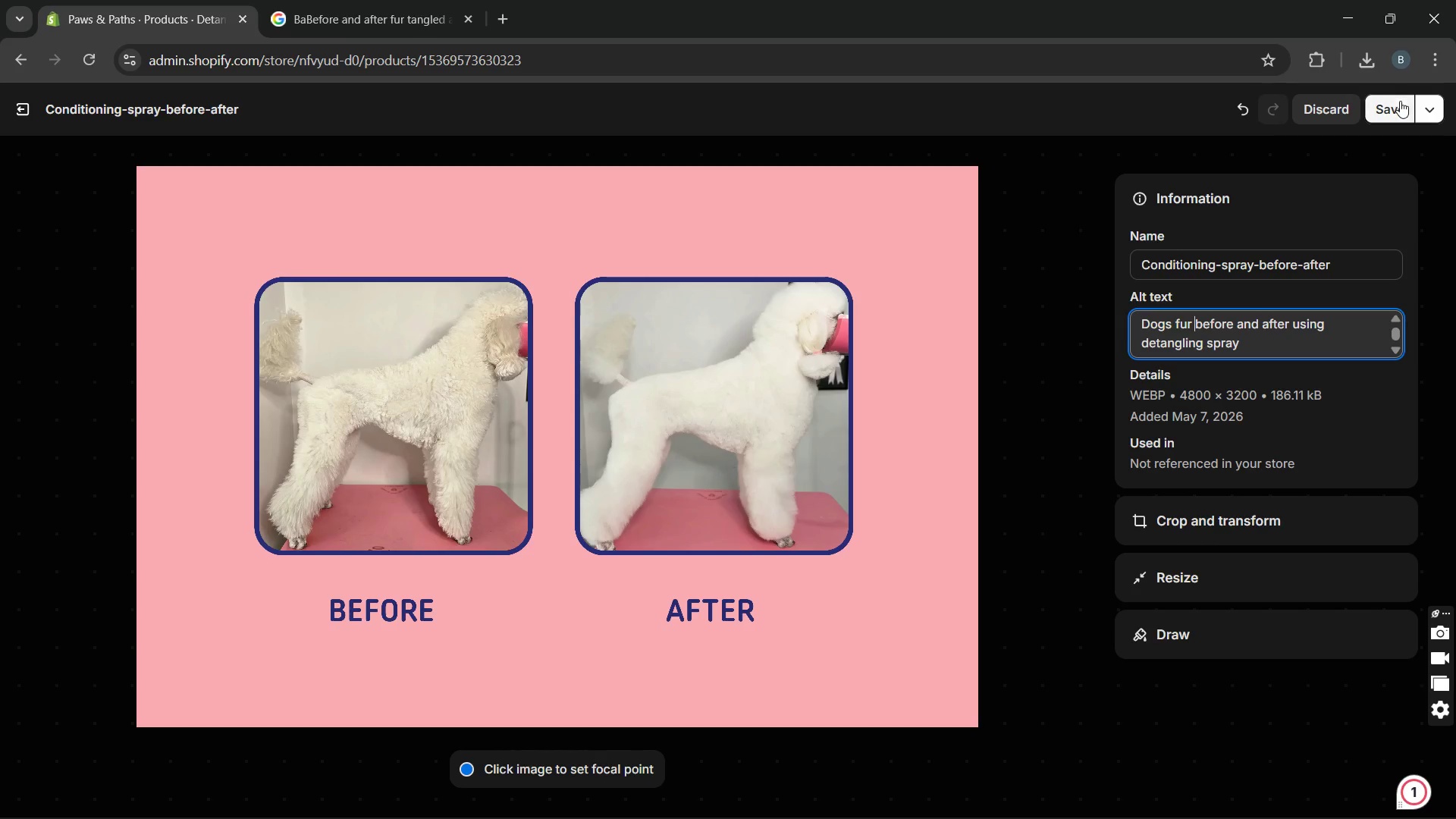 
left_click([1397, 103])
 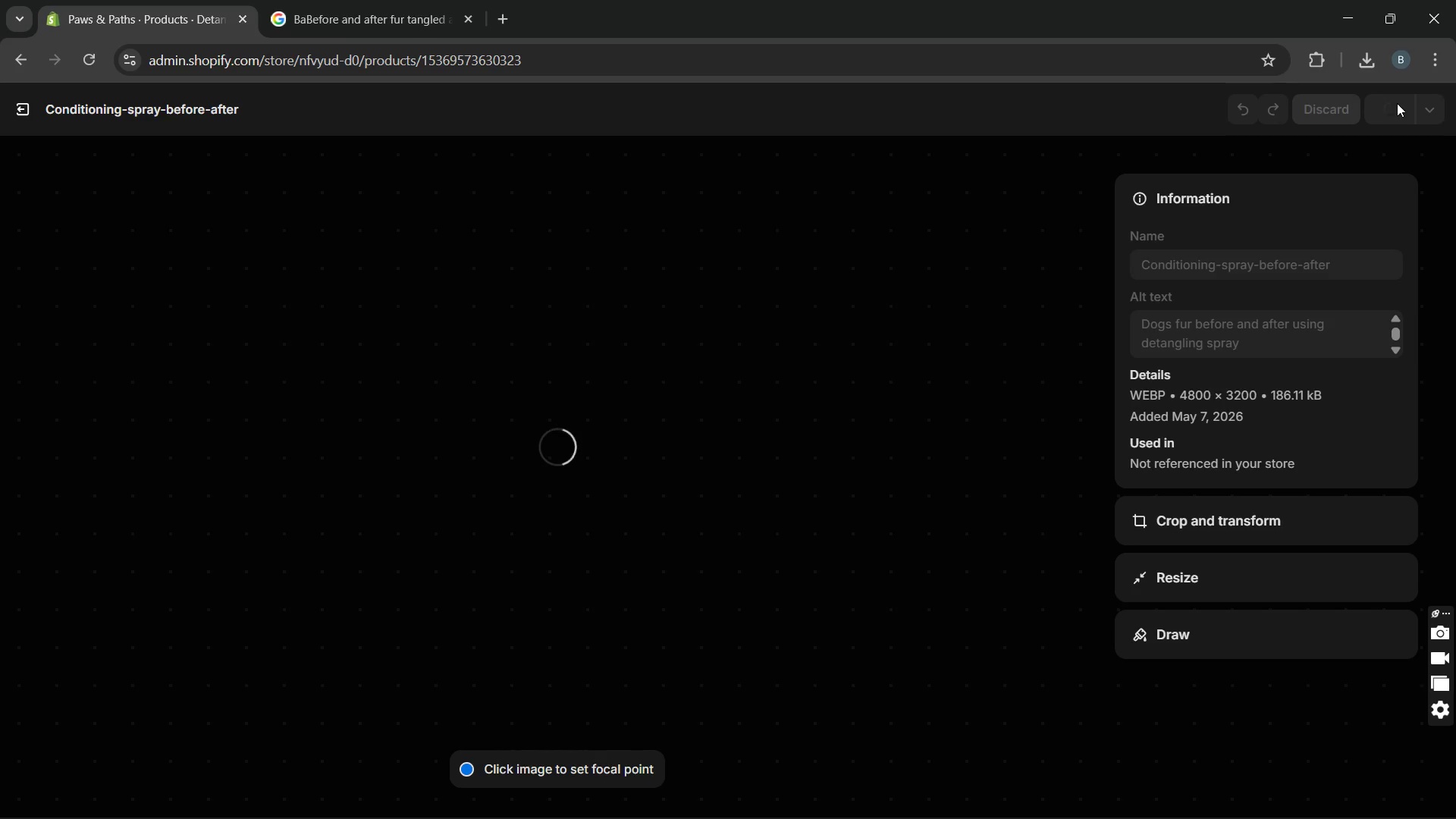 
mouse_move([945, 116])
 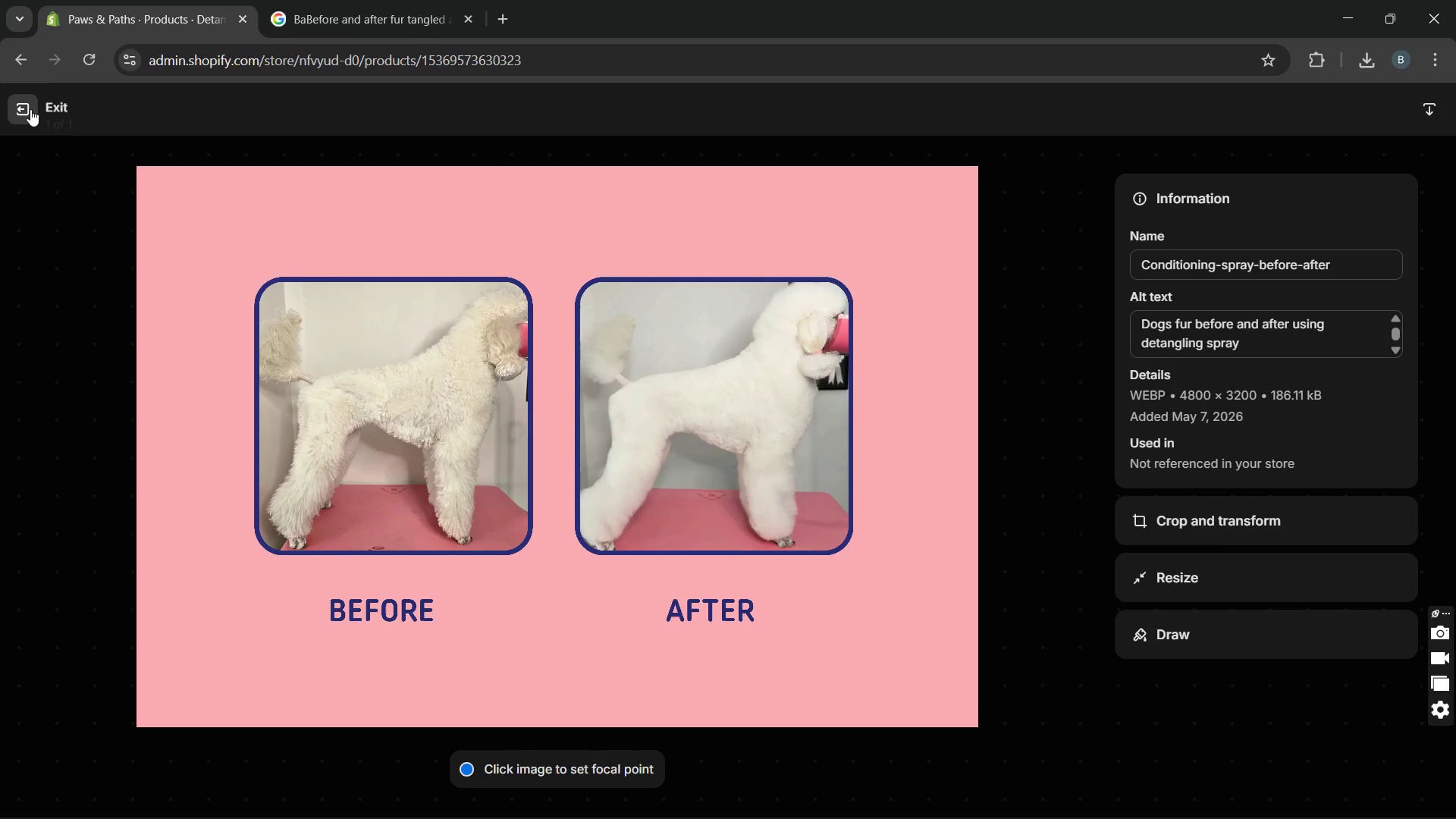 
left_click([30, 109])
 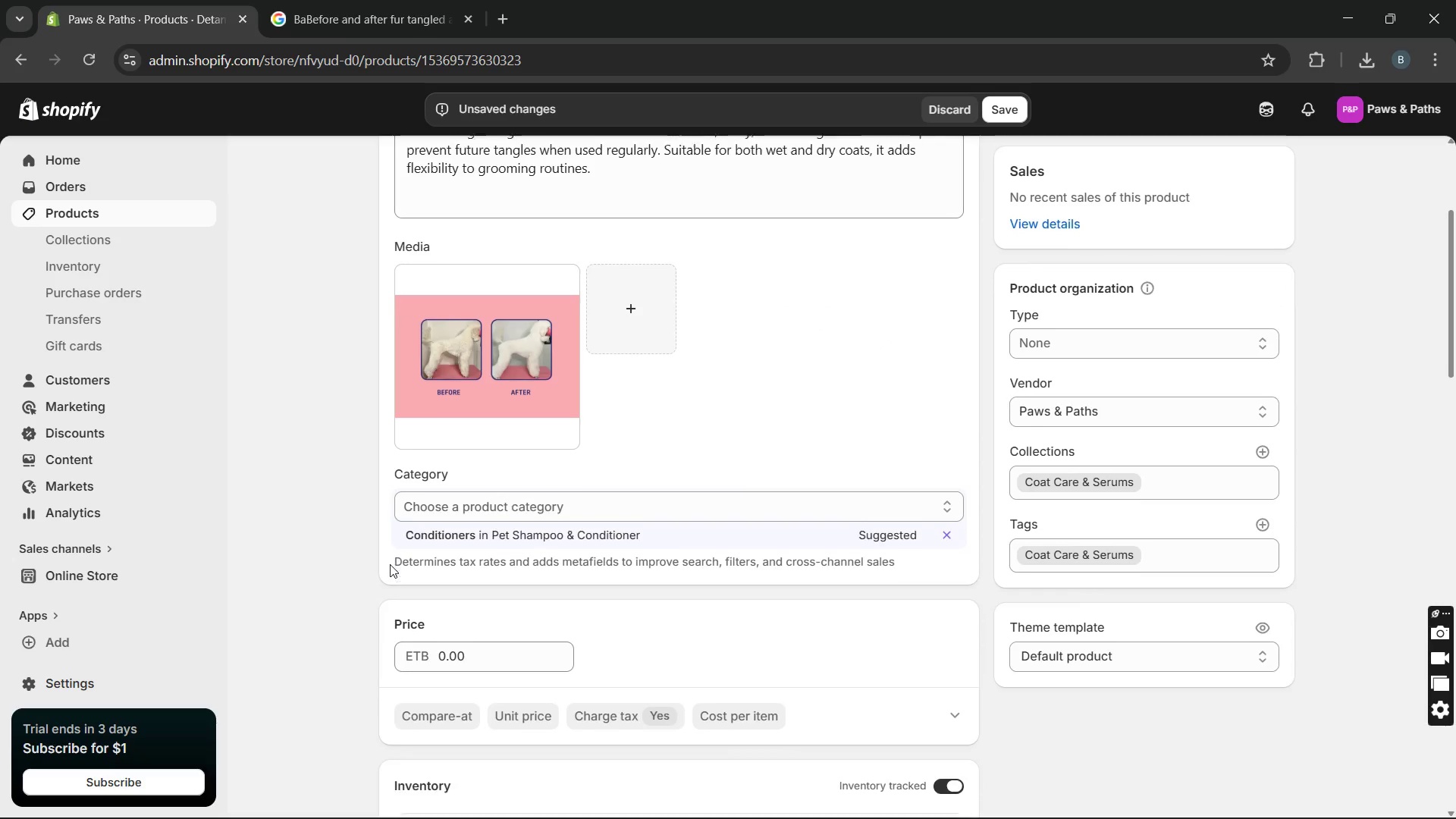 
wait(13.55)
 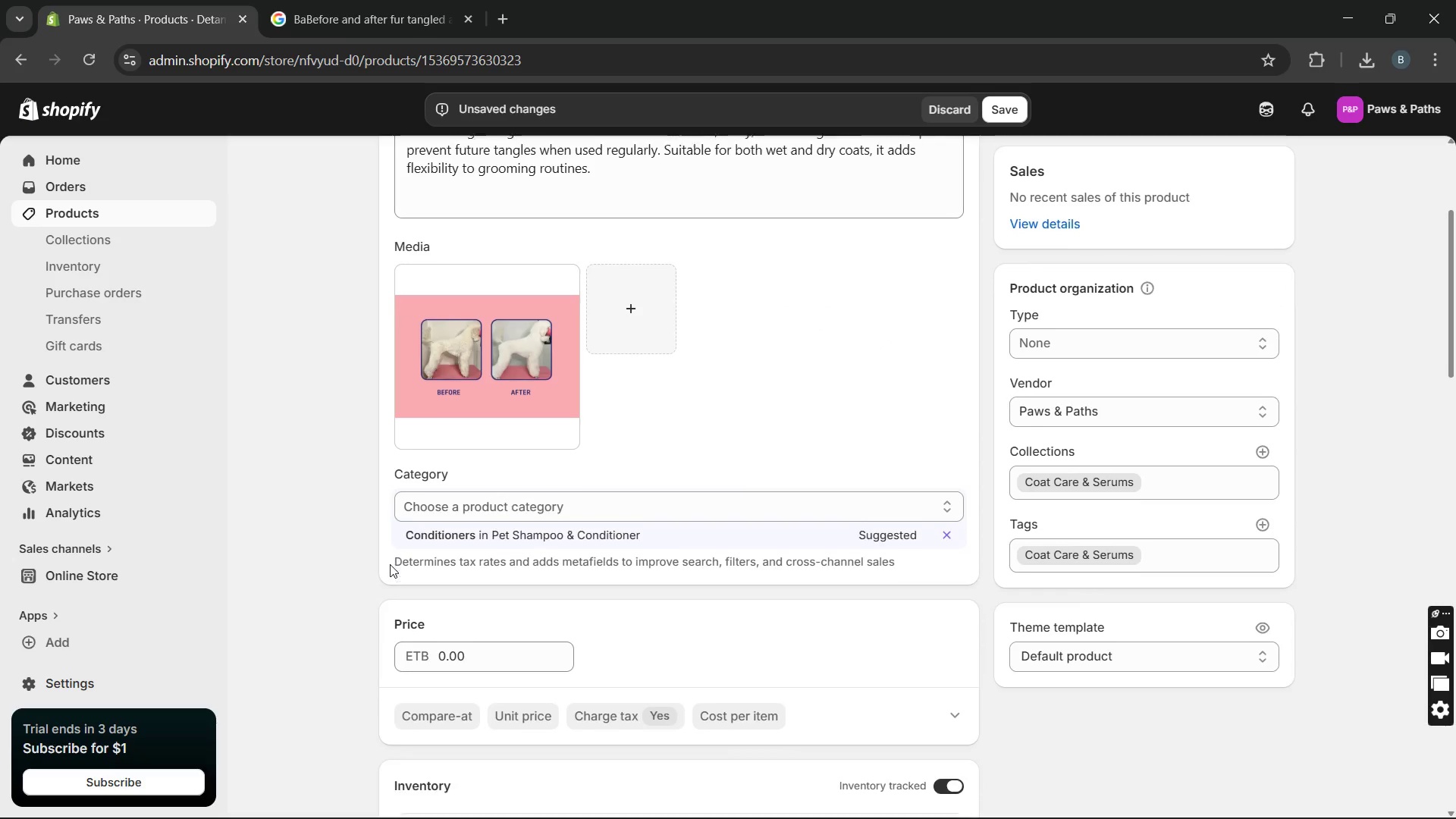 
left_click([1006, 111])
 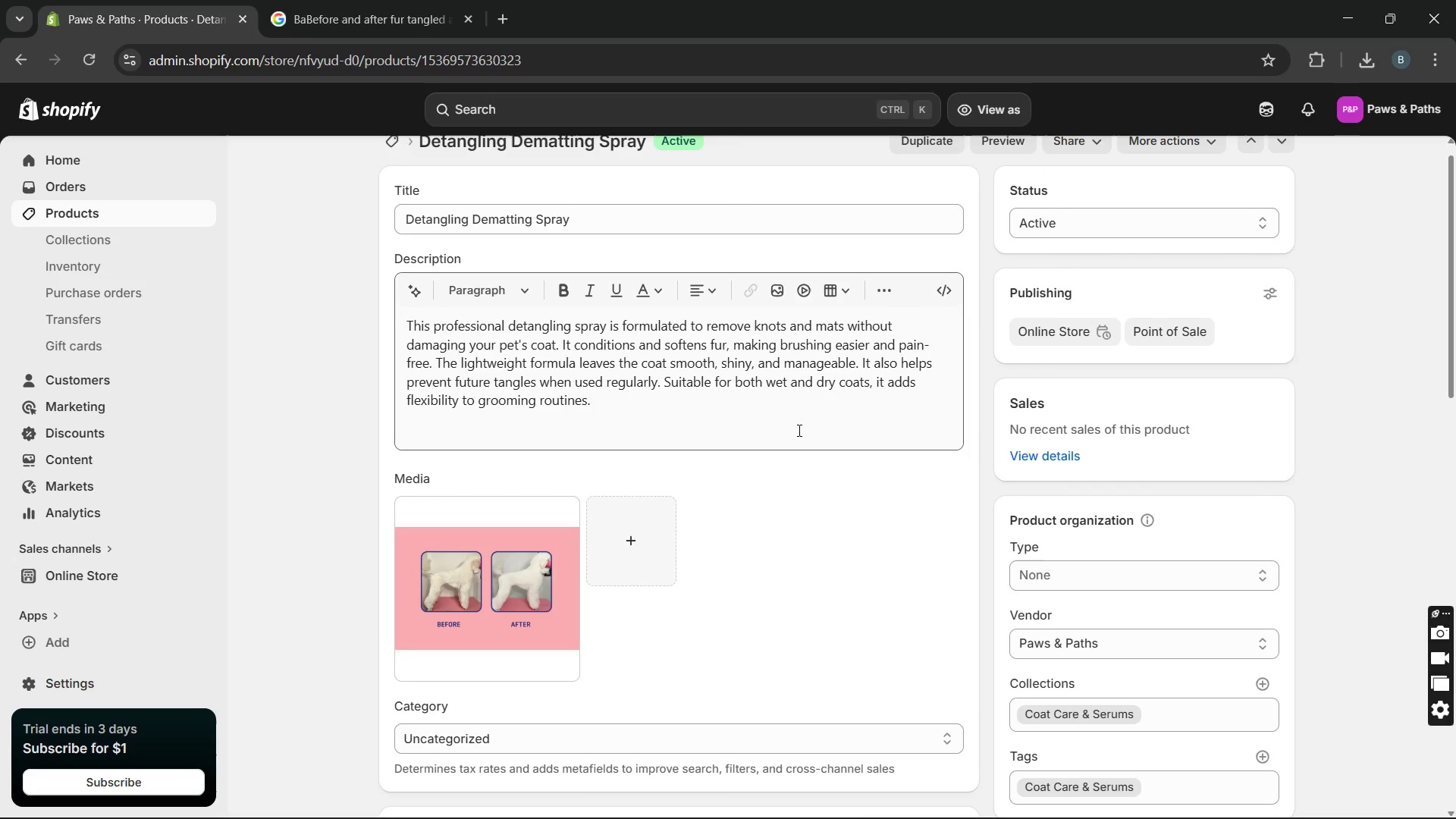 
wait(20.27)
 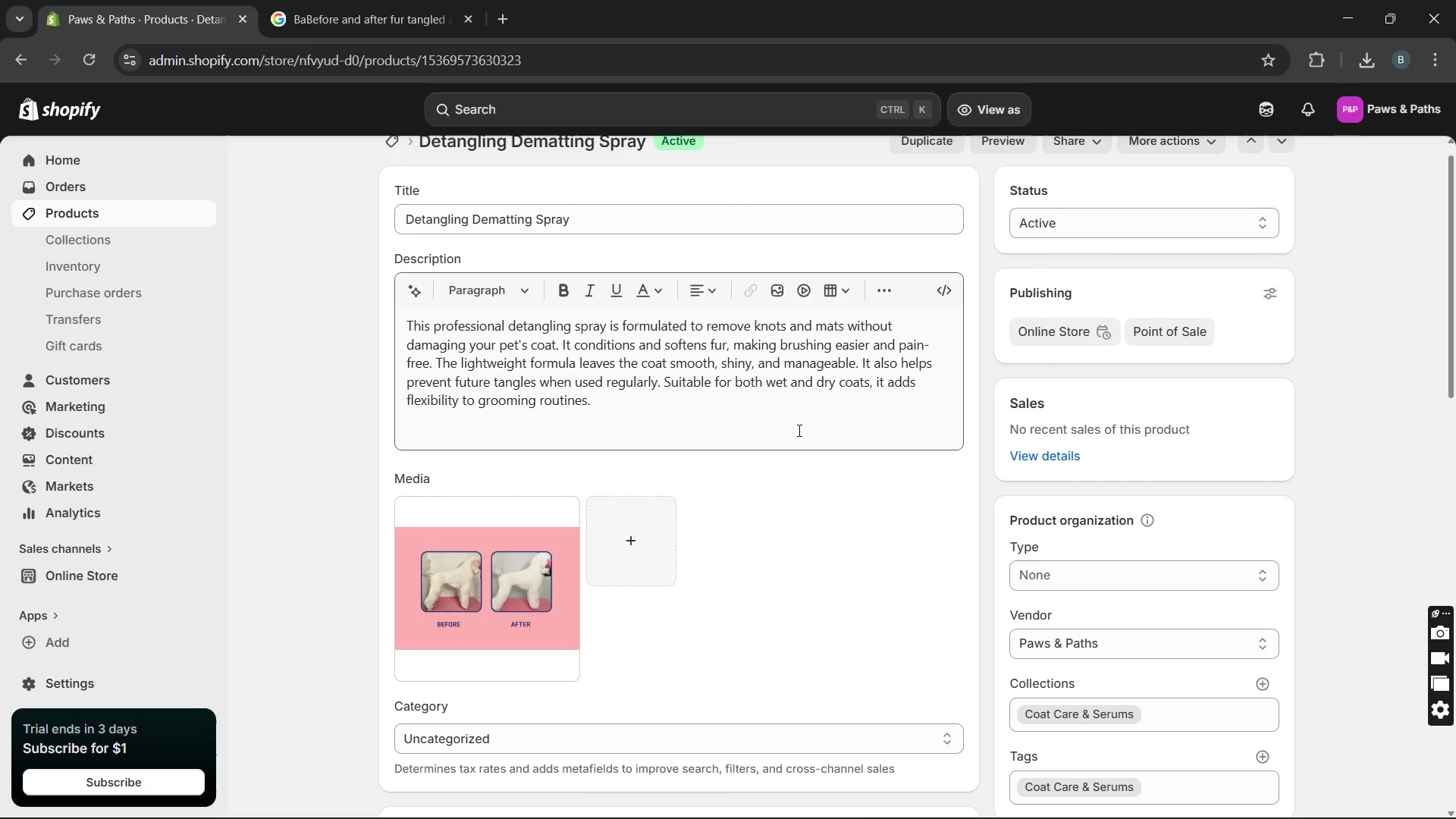 
left_click([179, 215])
 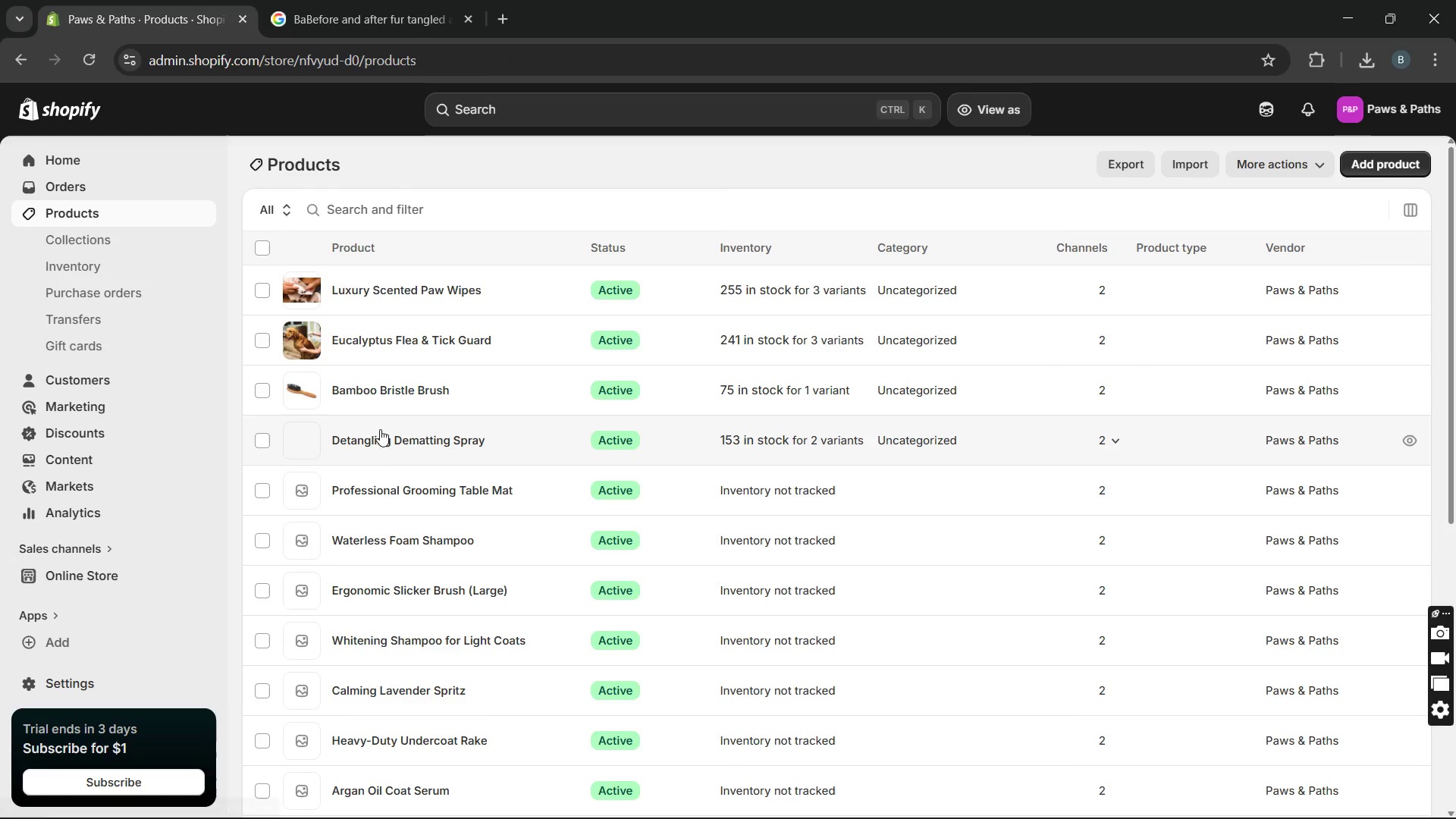 
left_click([384, 491])
 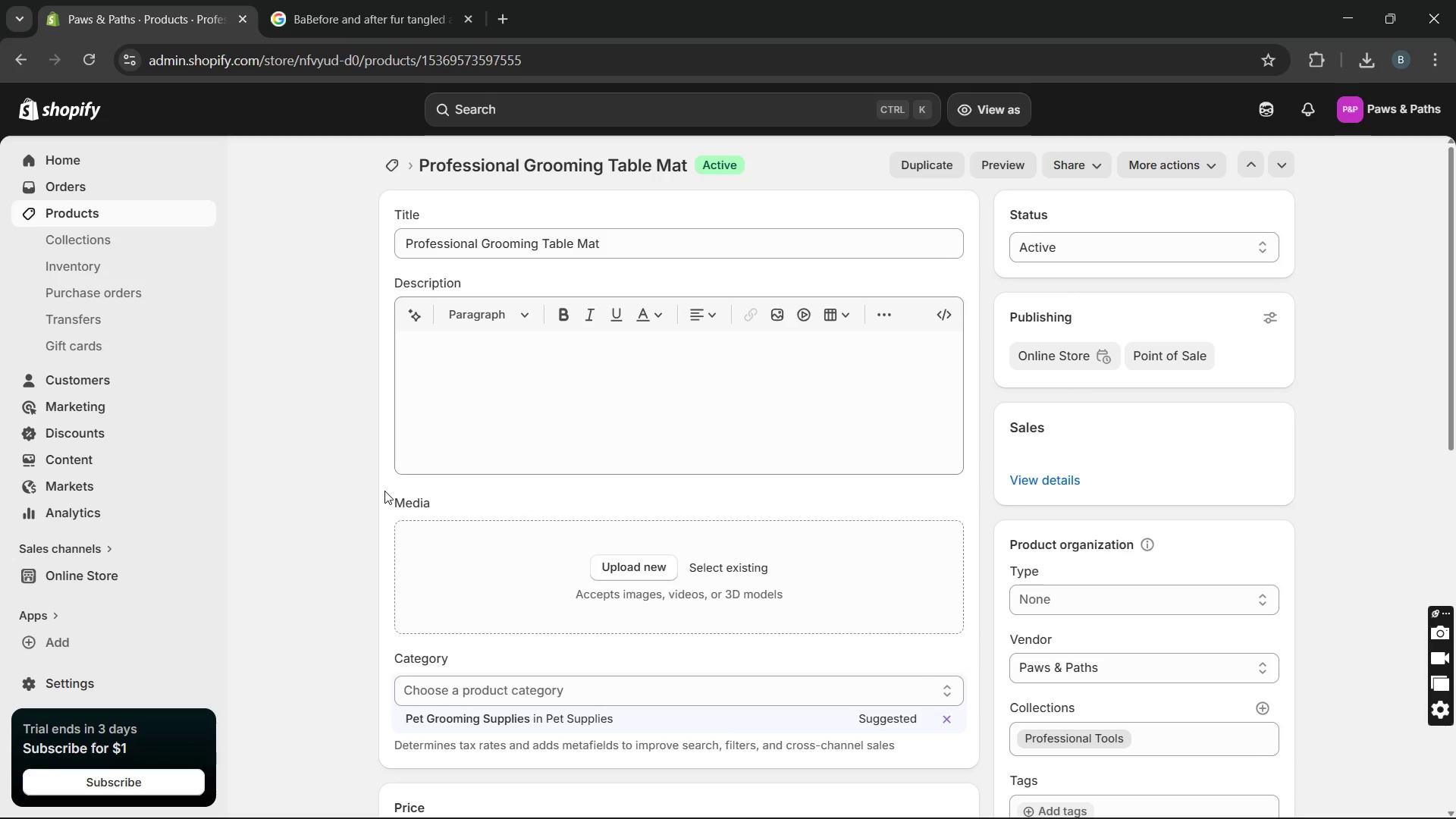 
wait(5.14)
 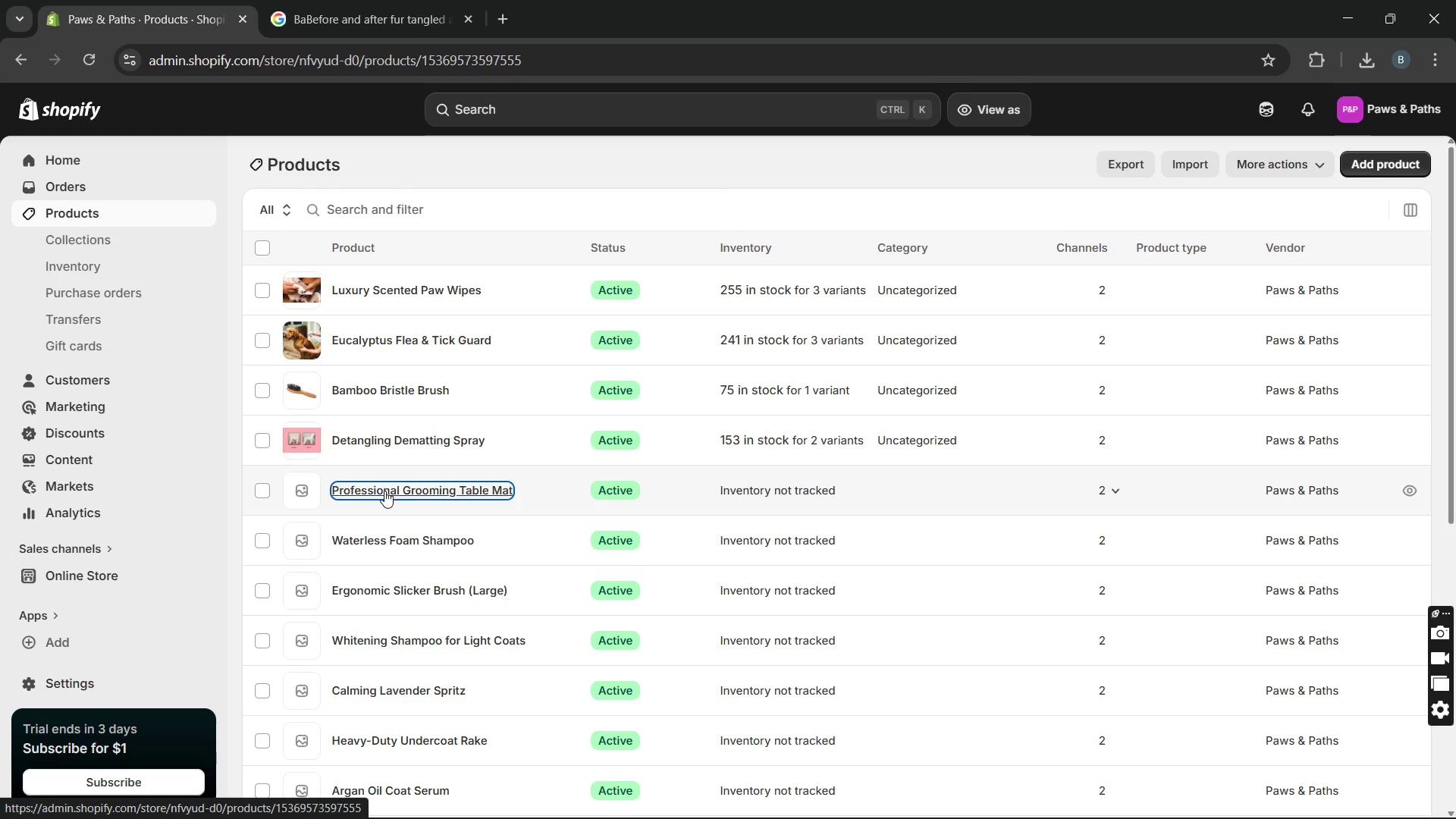 
left_click([502, 378])
 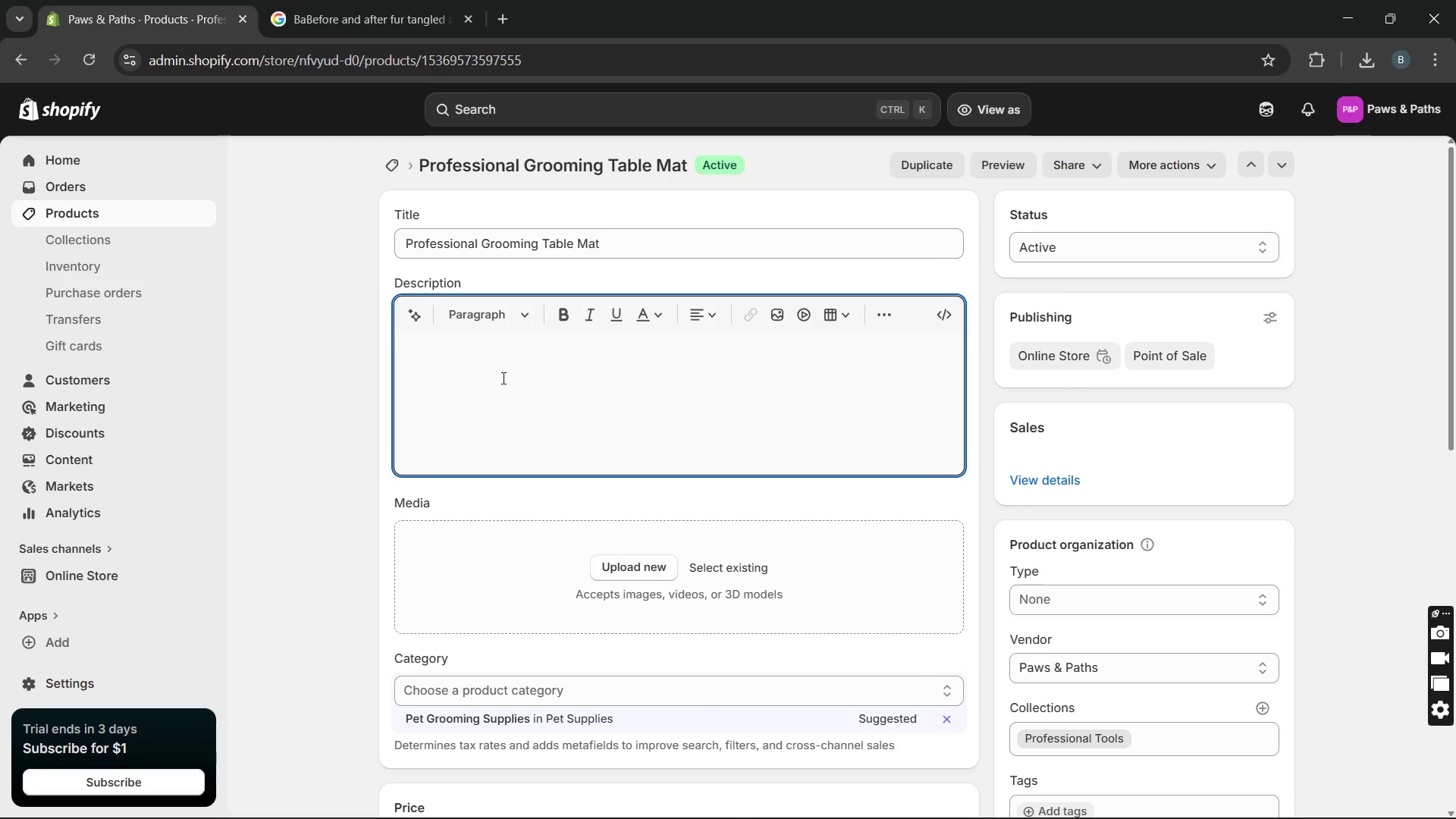 
type(This durable grooming table mat prob)
key(Backspace)
type(vides a non-slip surface for safe and efficent gromming sessions. Designed for professional use, it enhance stability and reduce ste=)
key(Backspace)
key(Backspace)
type(ress )
 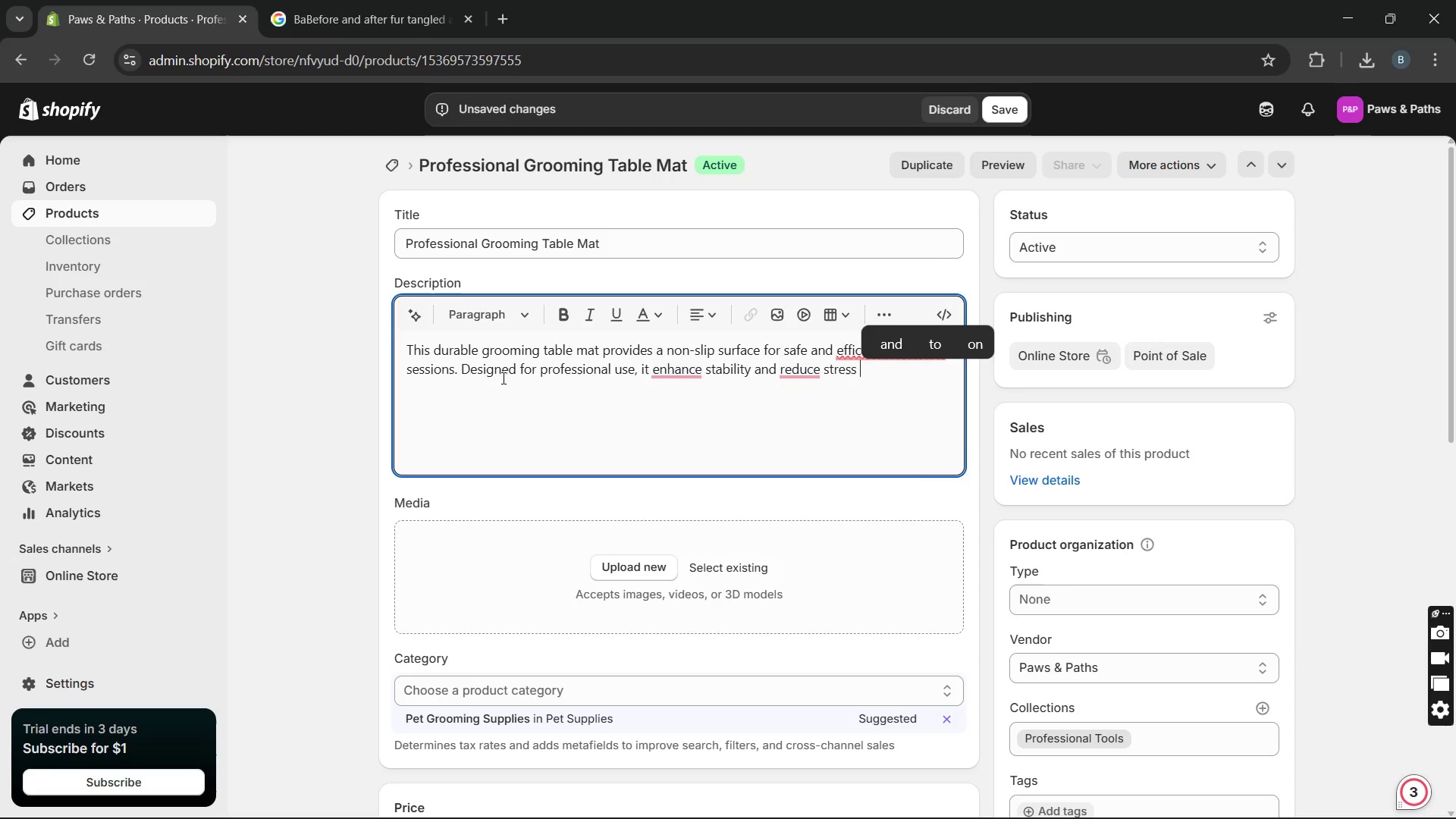 
type(for pets )
 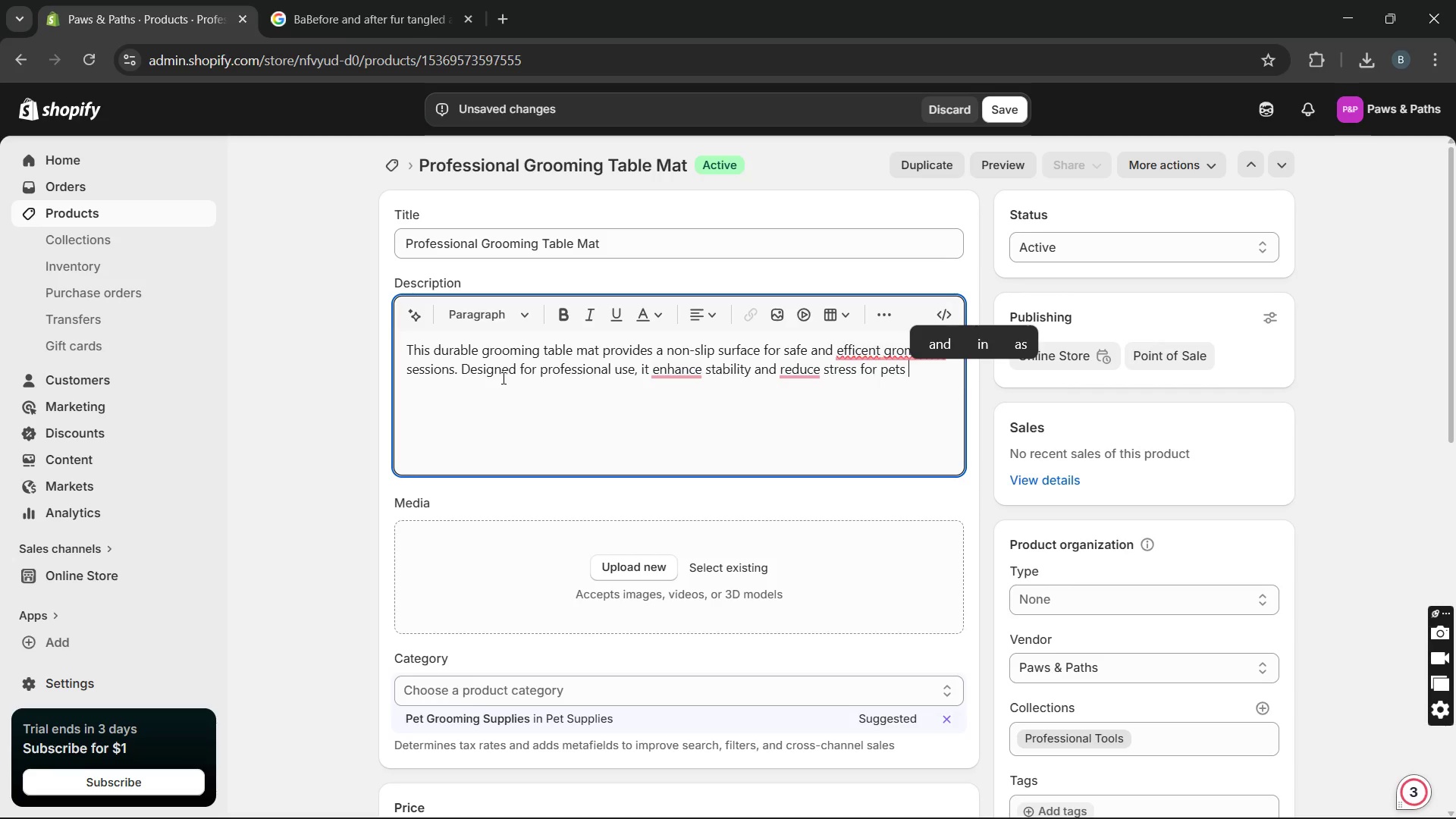 
wait(8.5)
 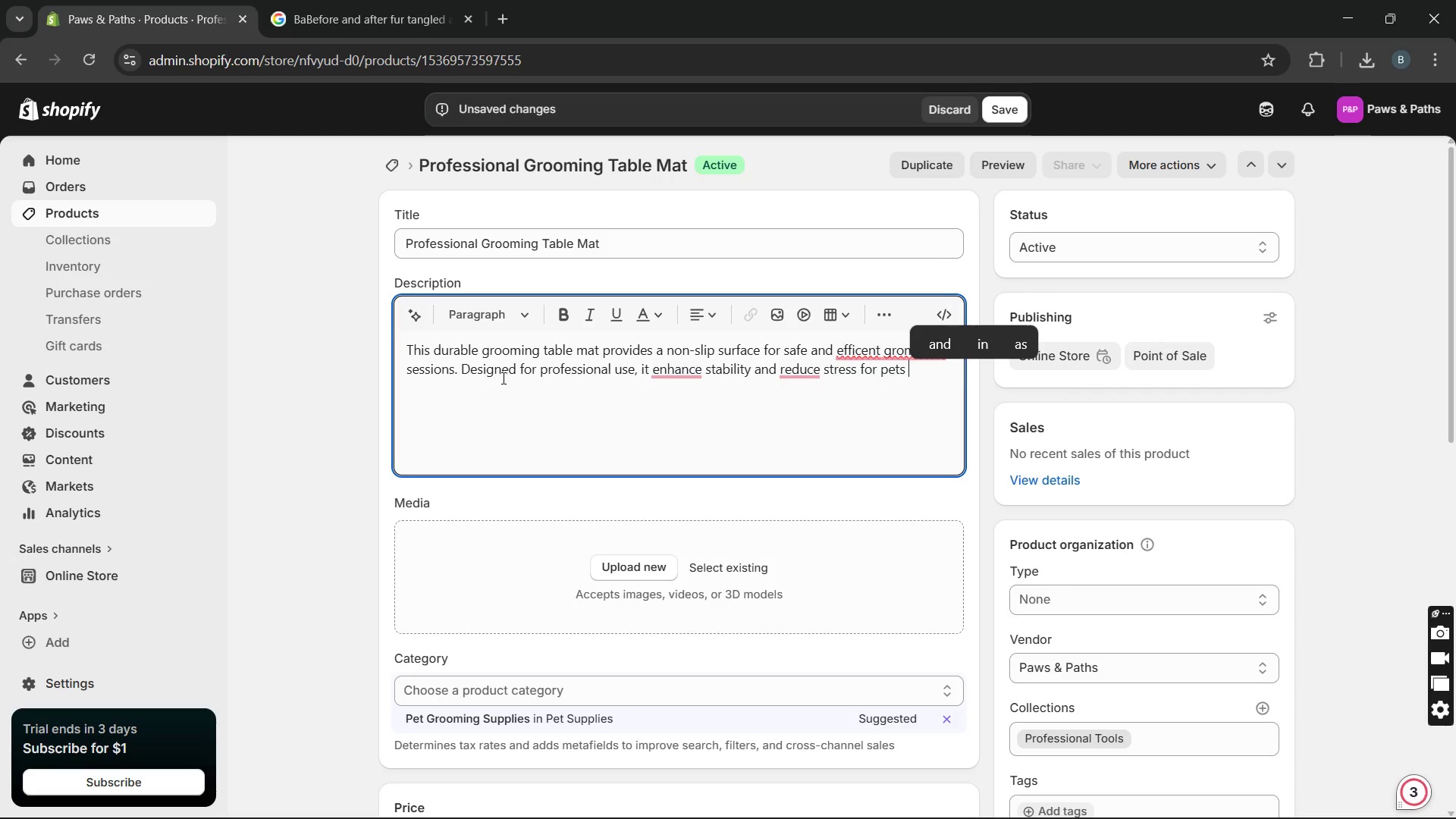 
type(during )
 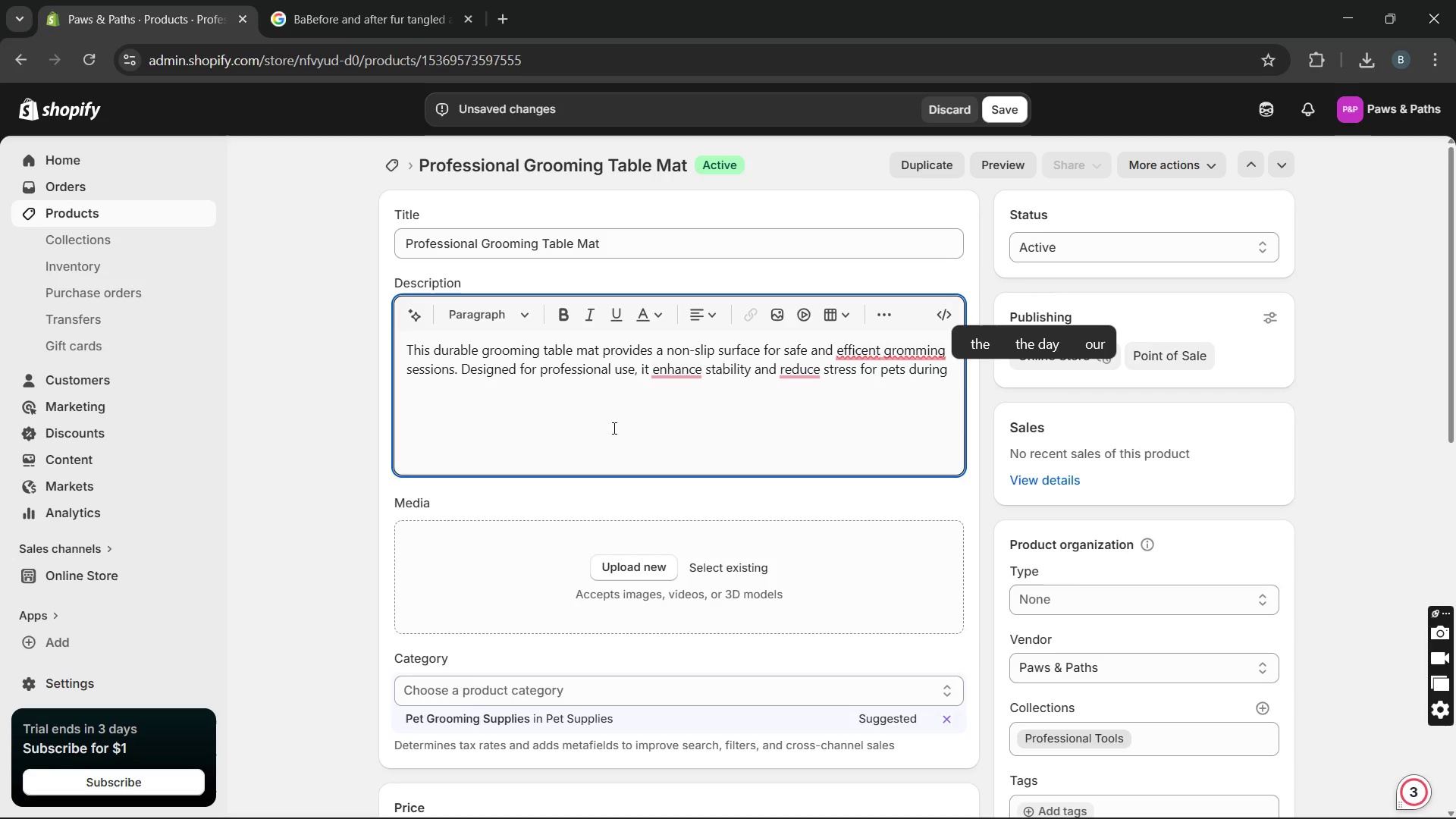 
wait(5.03)
 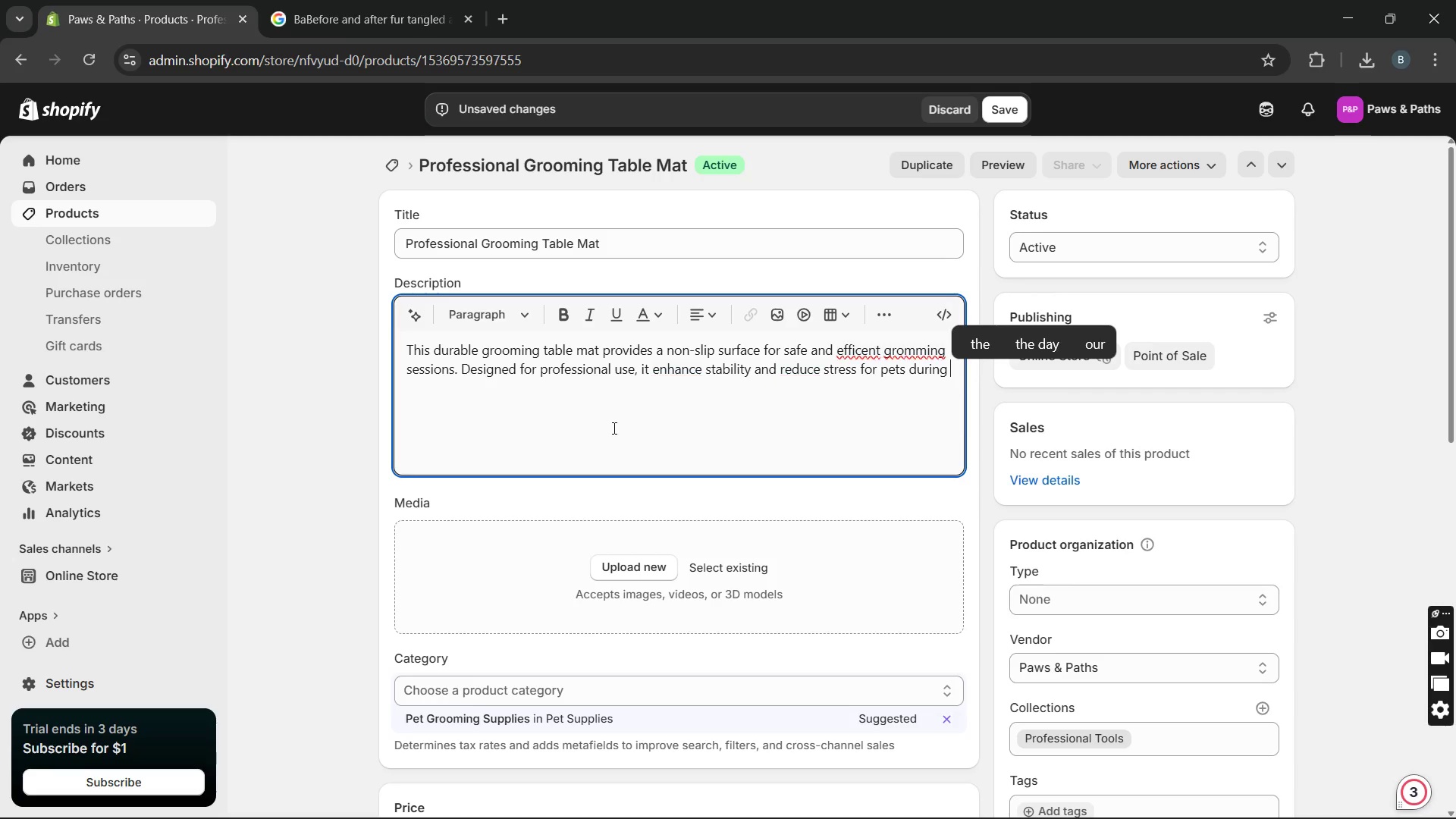 
type( grooming )
 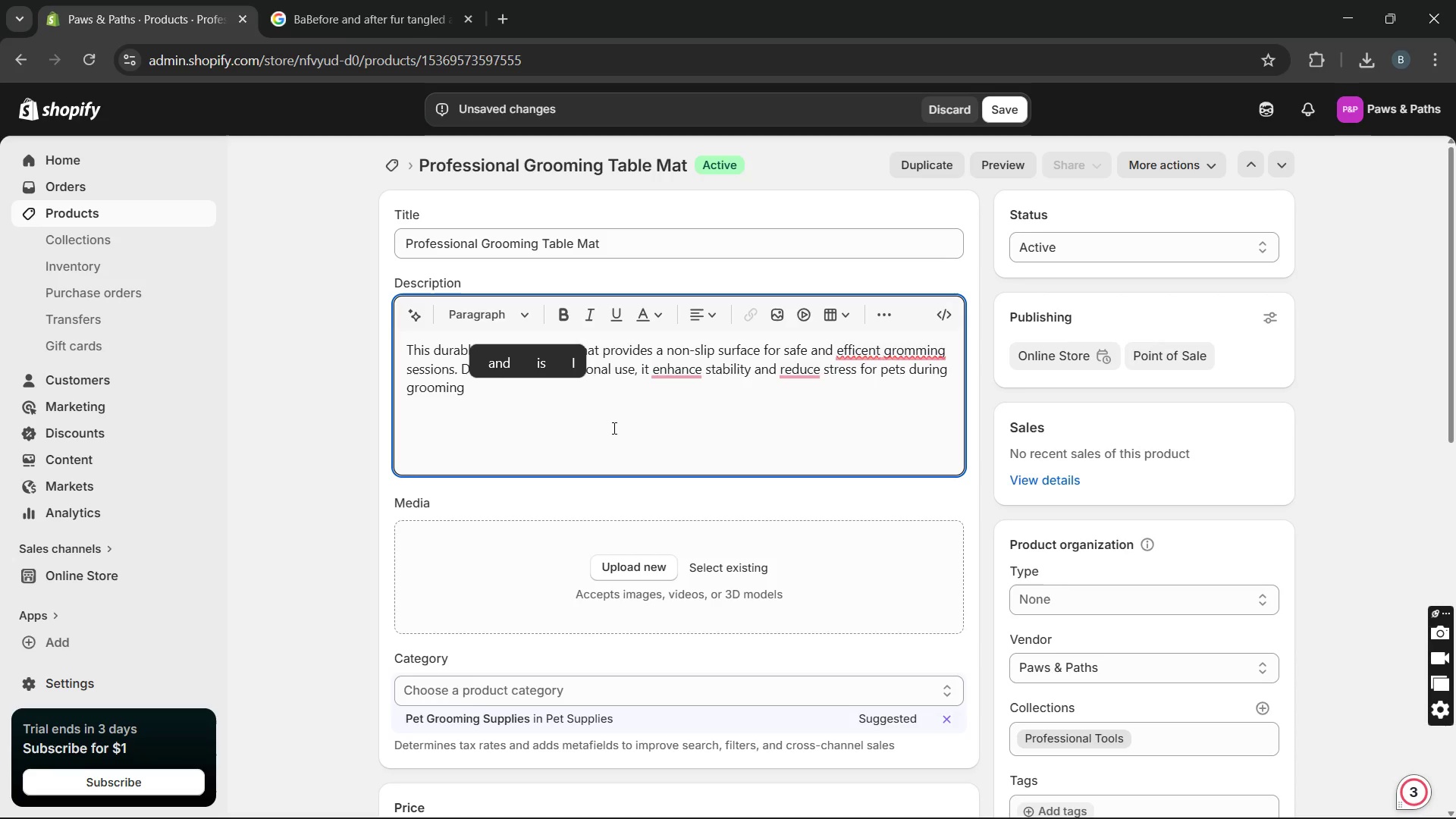 
type(.)
key(Backspace)
key(Backspace)
type(,)
key(Backspace)
type(. The high )
 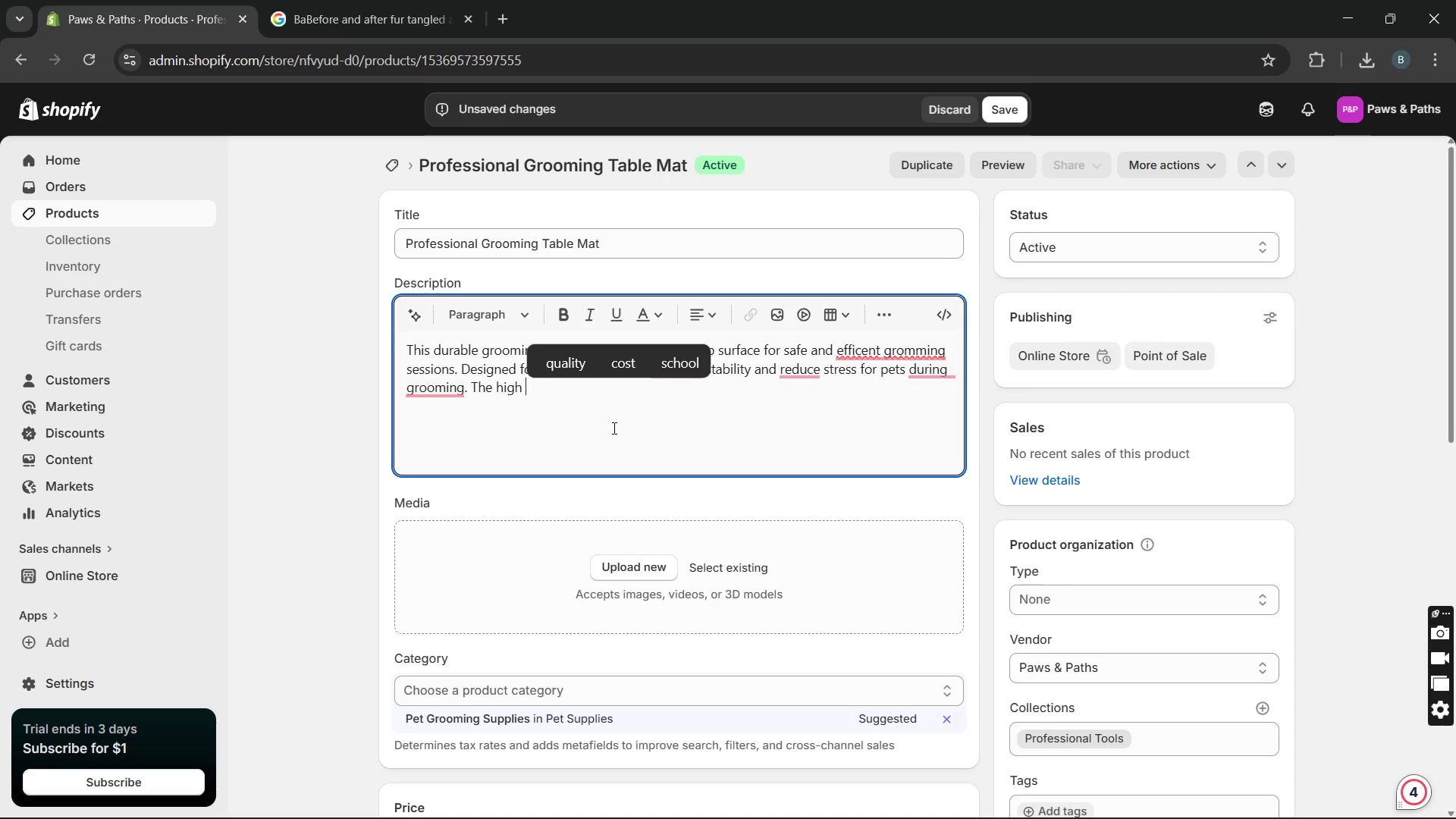 
key(Backspace)
type(-quality material is easy to clean and resista)
 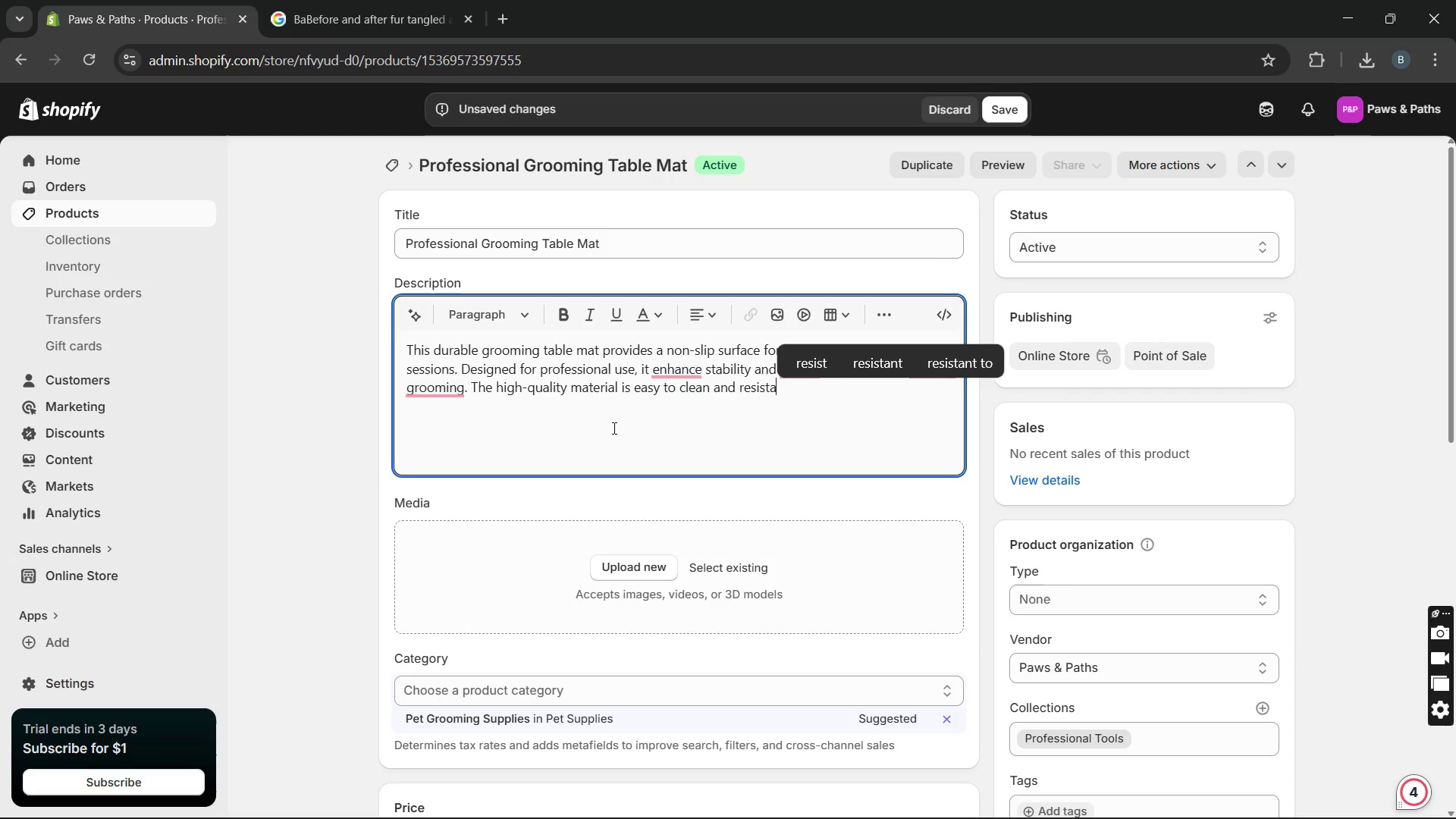 
type(nt to wear )
key(Backspace)
type(. It helps prevent slipping accidents)
 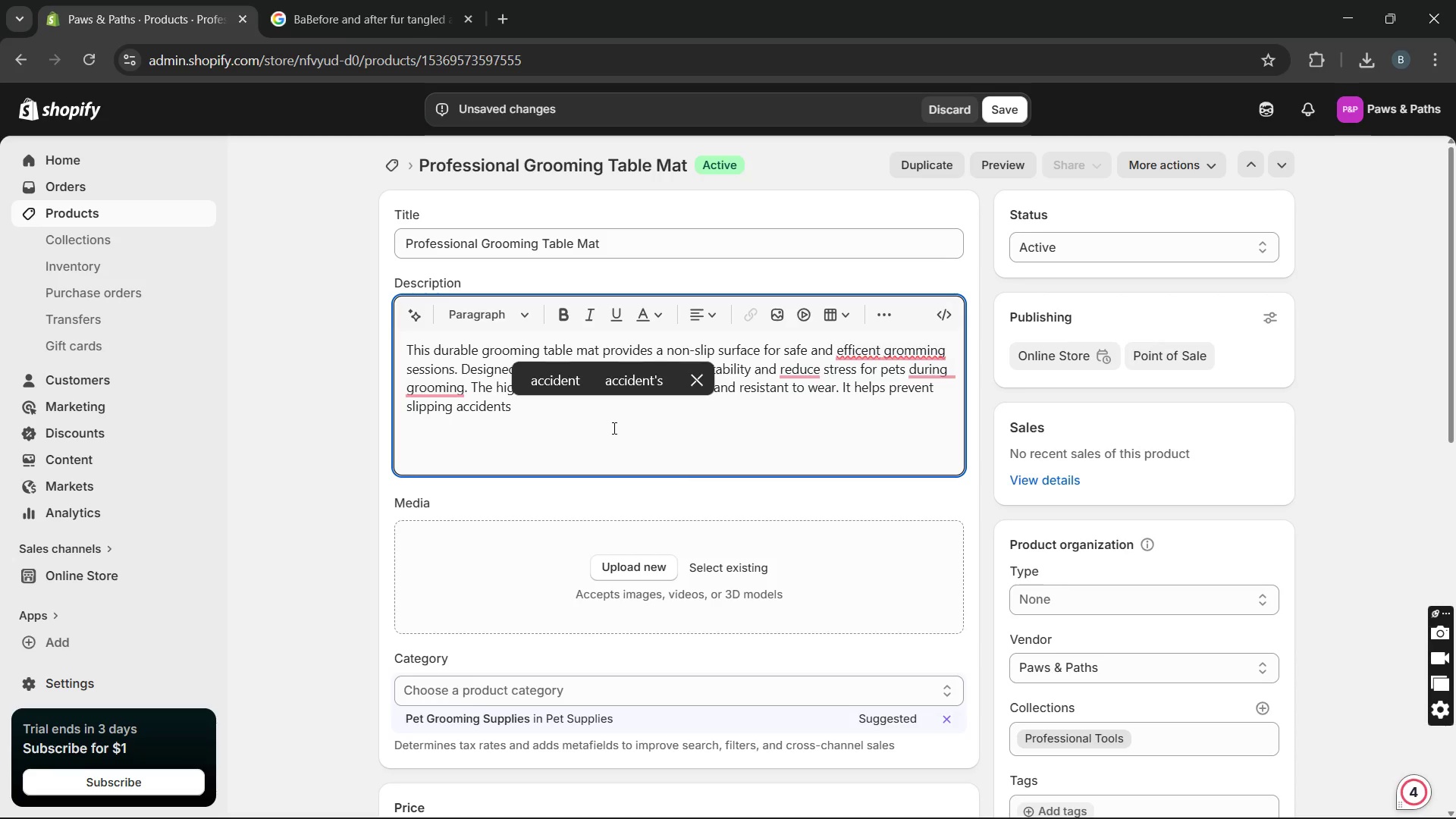 
wait(5.23)
 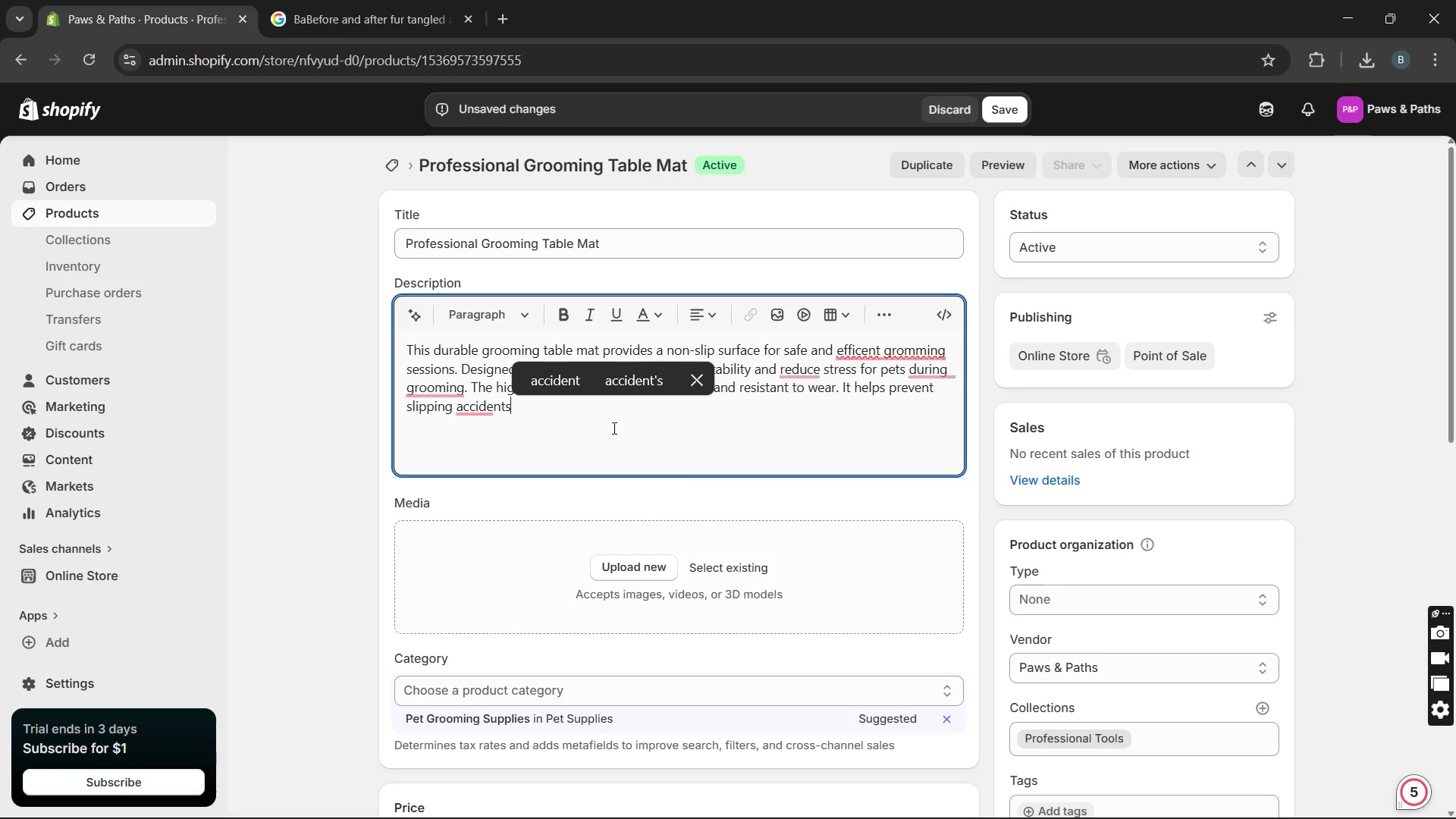 
type(, improving ovw)
key(Backspace)
type(era)
 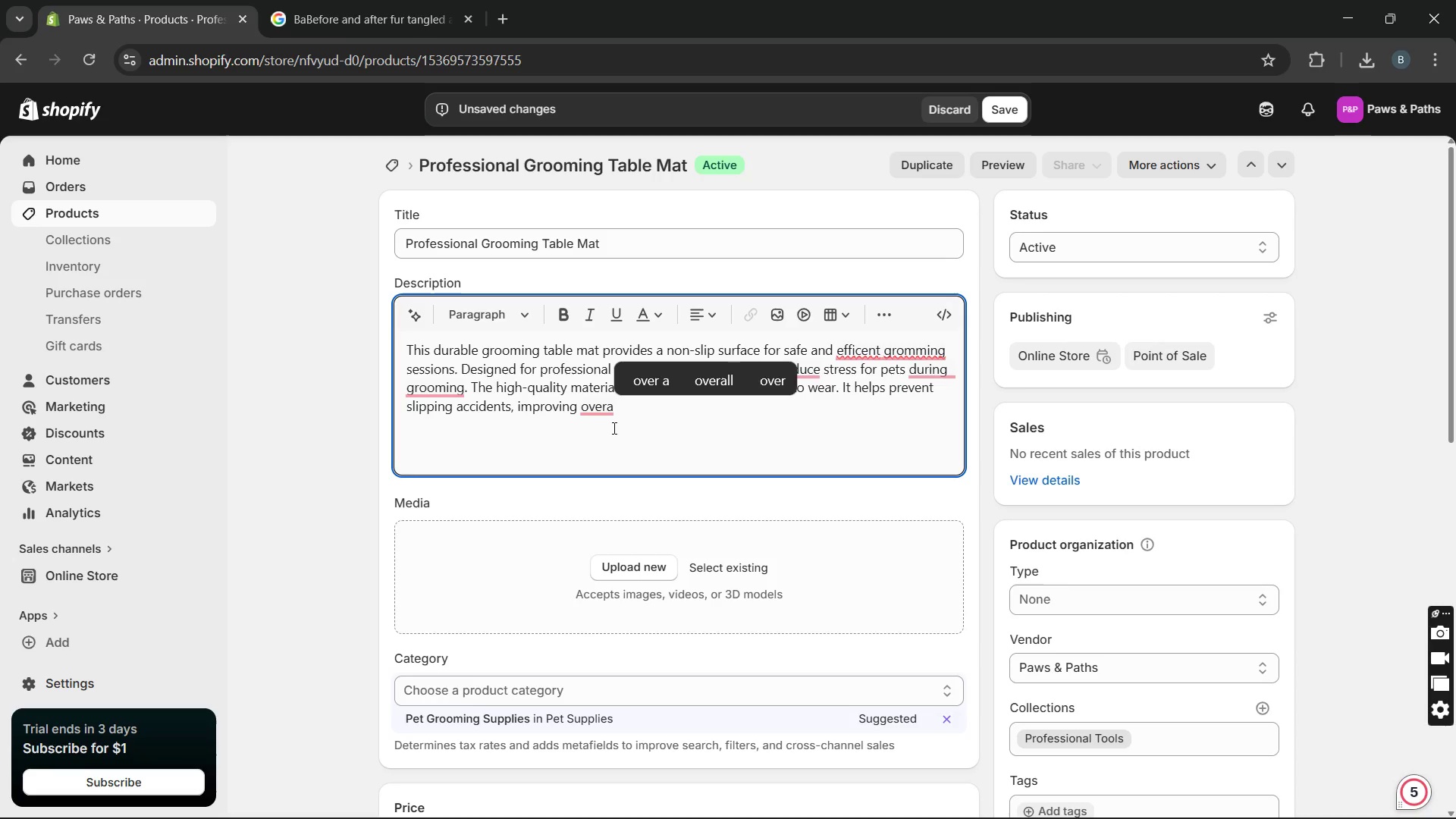 
type(ll safety )
 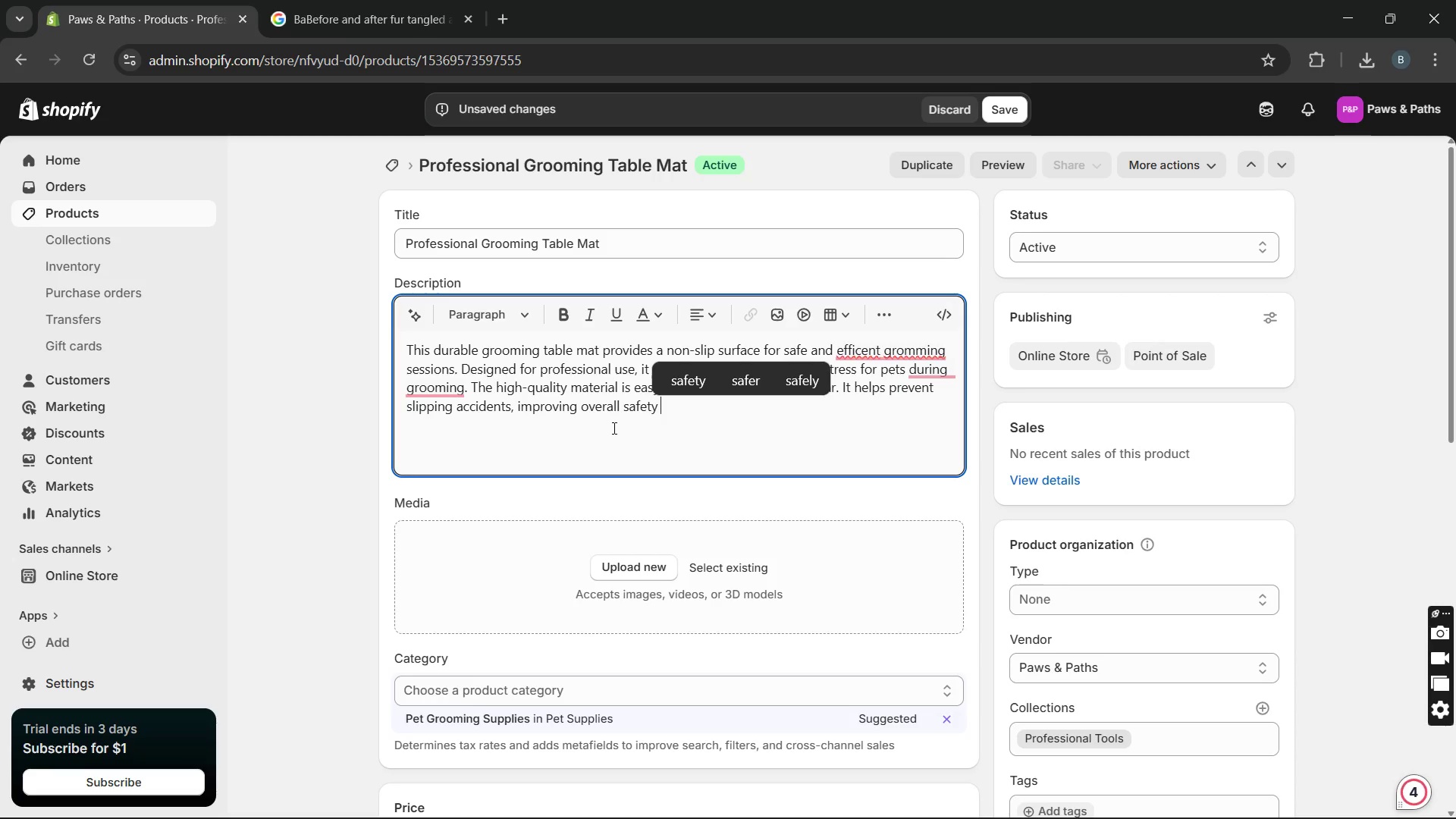 
type(during grooming. The mat also protects your )
 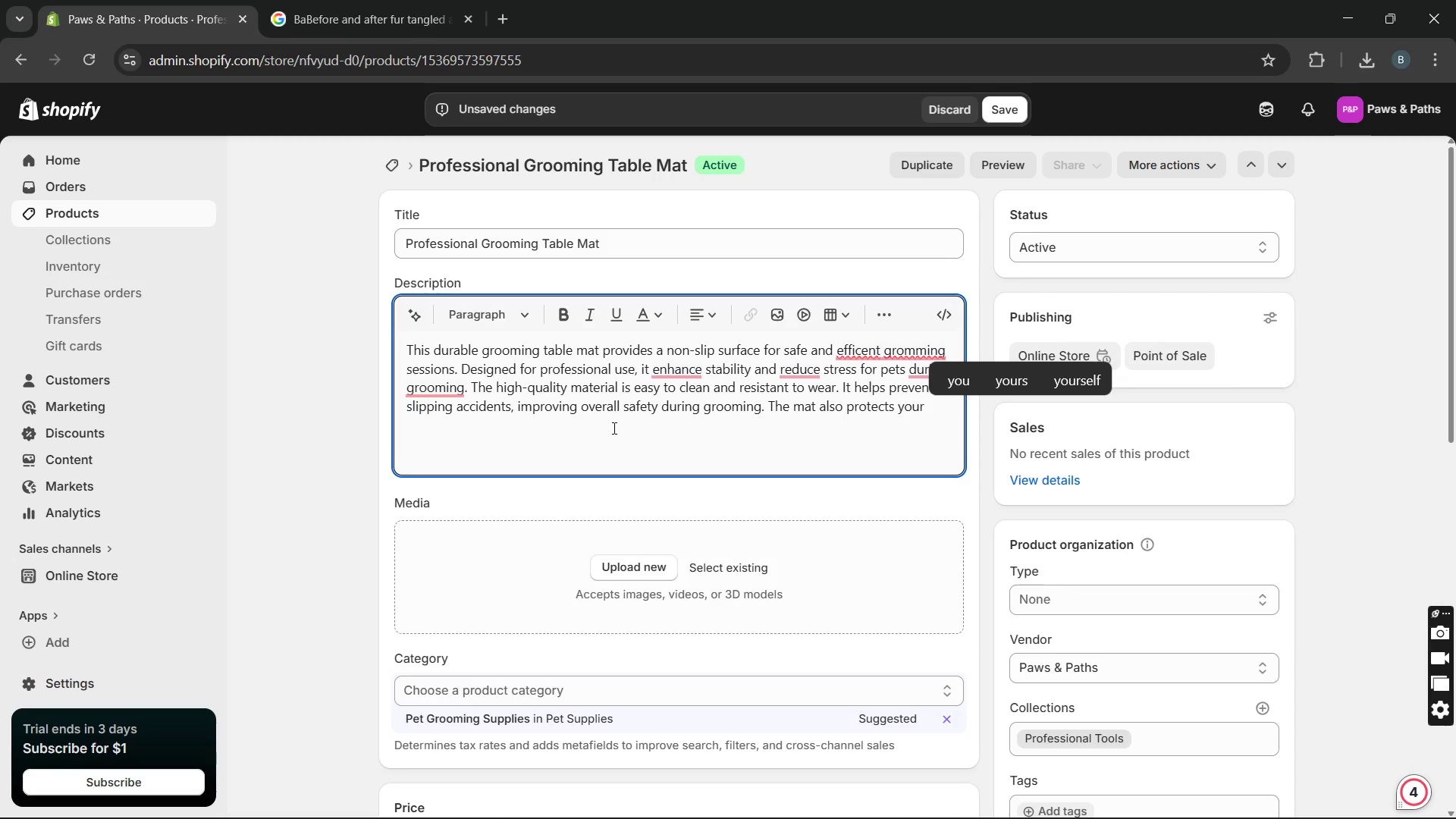 
wait(6.05)
 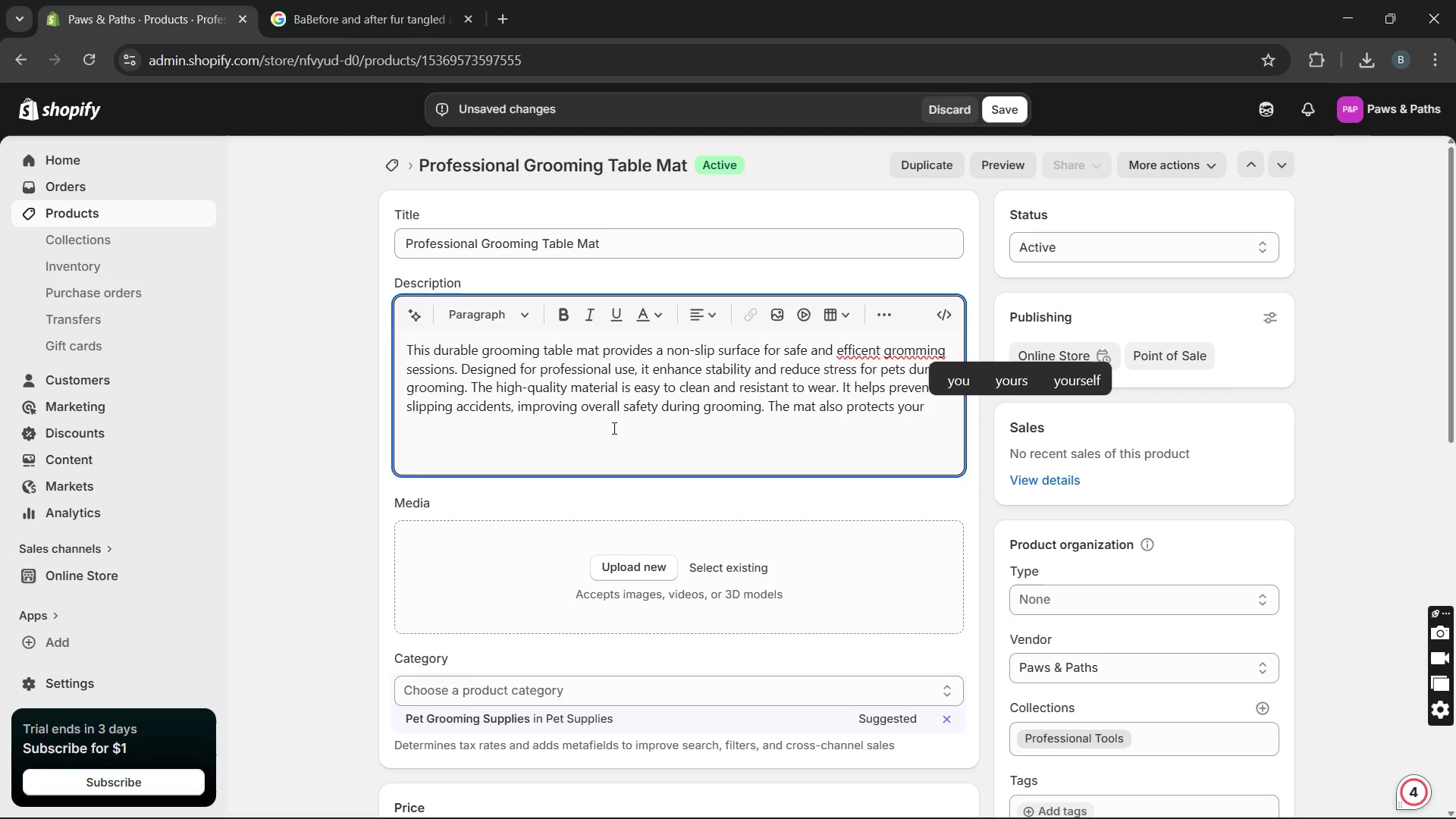 
type(grooming table from sc)
 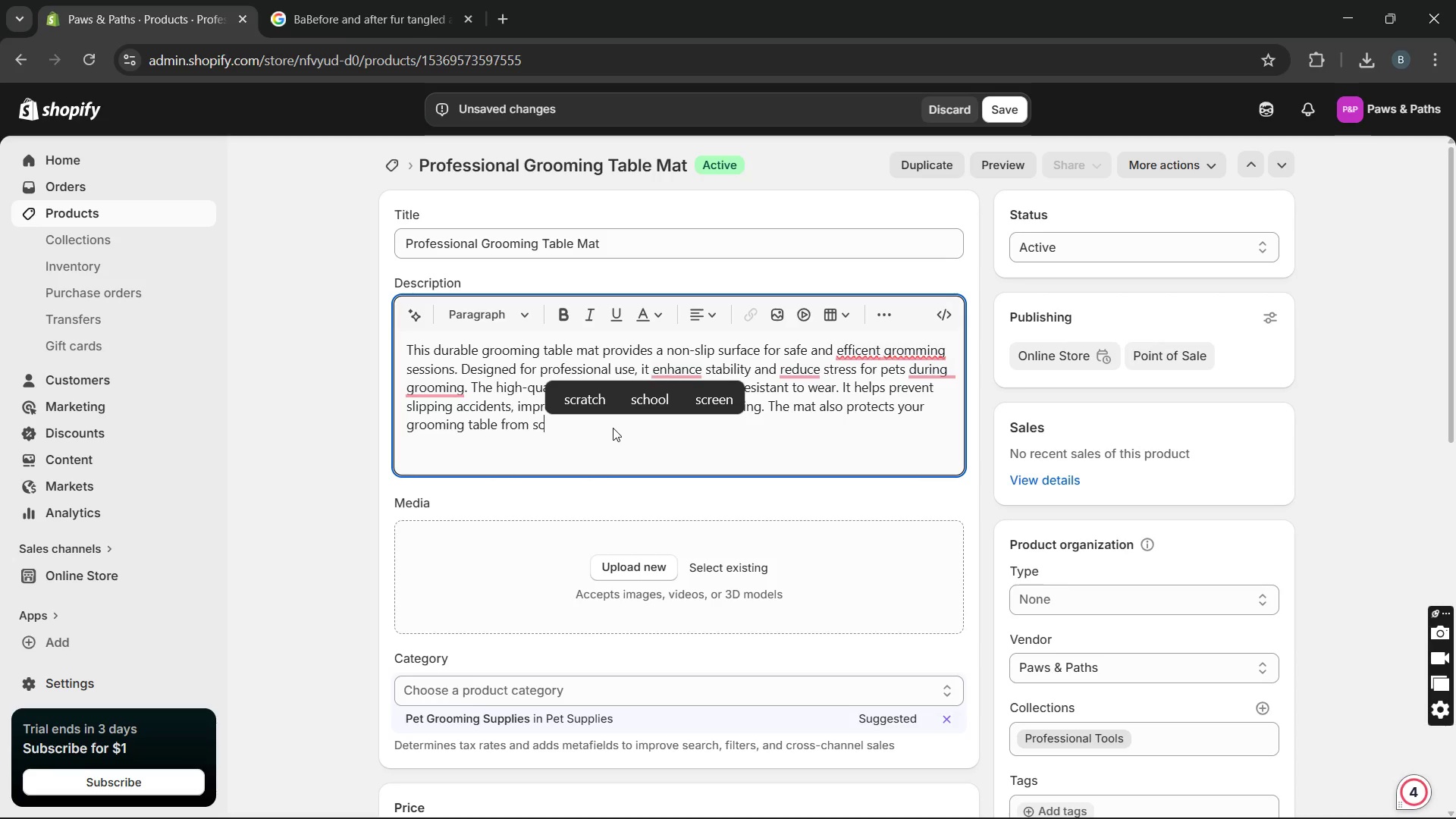 
left_click([595, 435])
 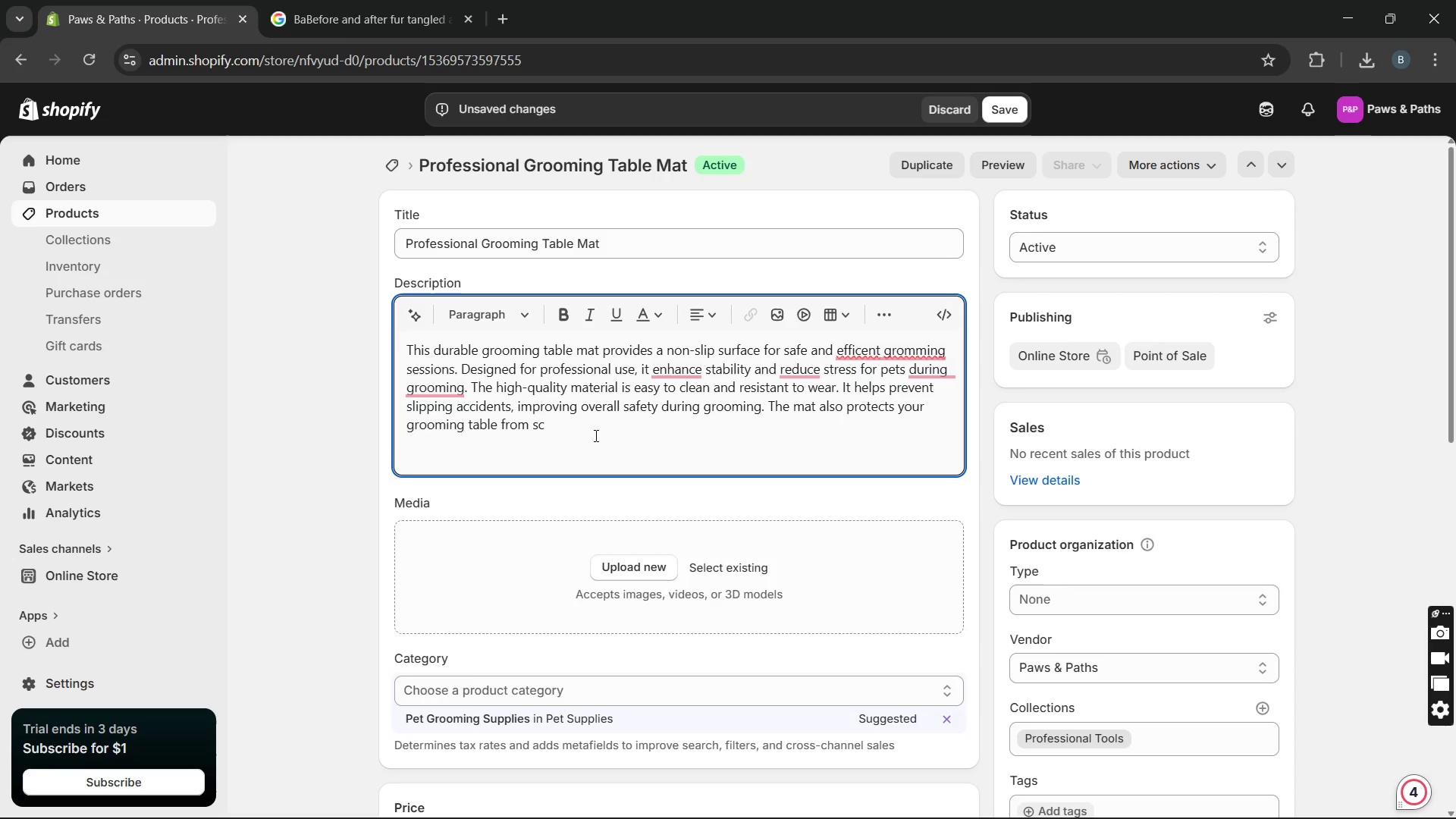 
wait(8.27)
 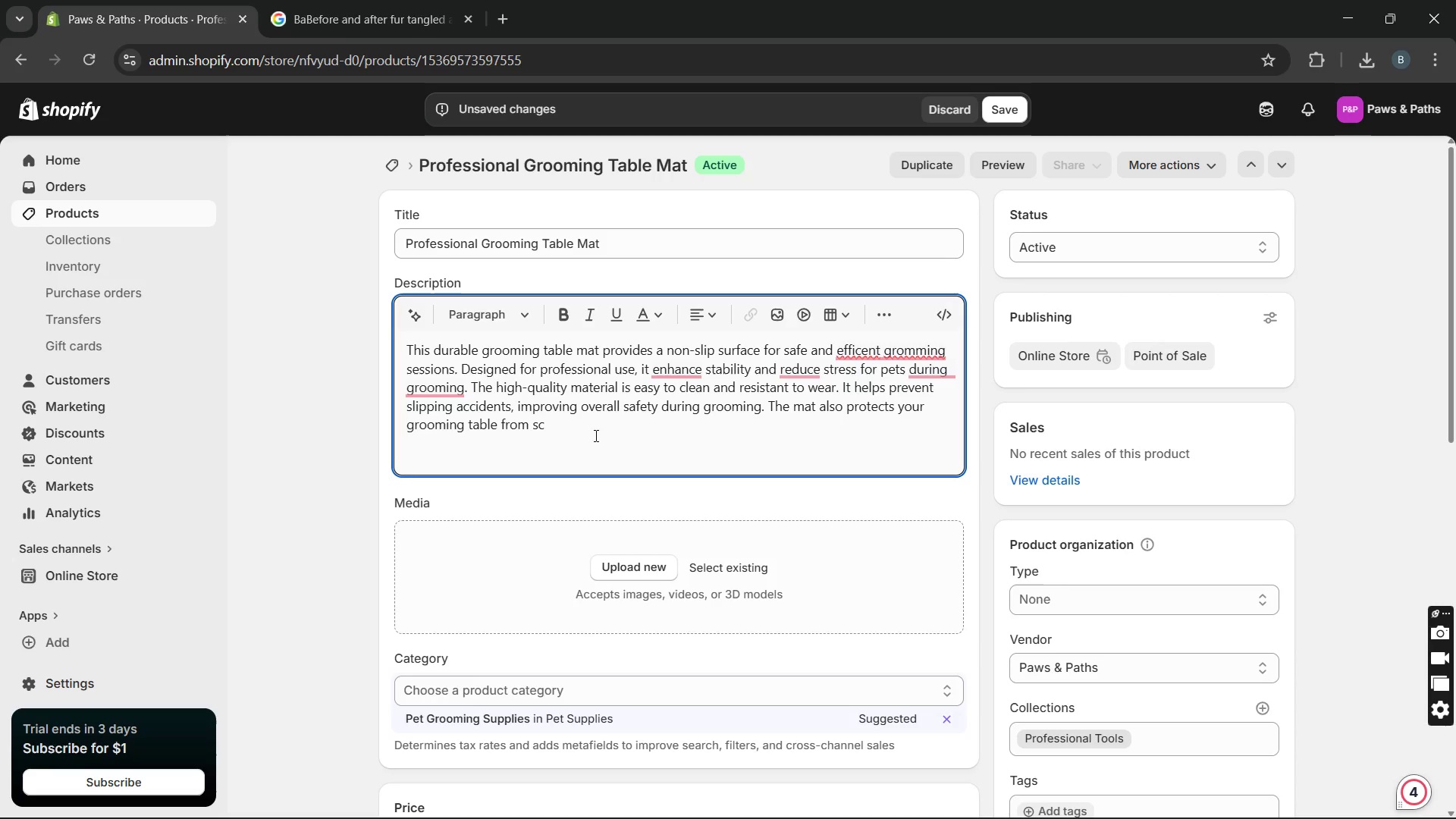 
type(ray)
key(Backspace)
type(tch)
 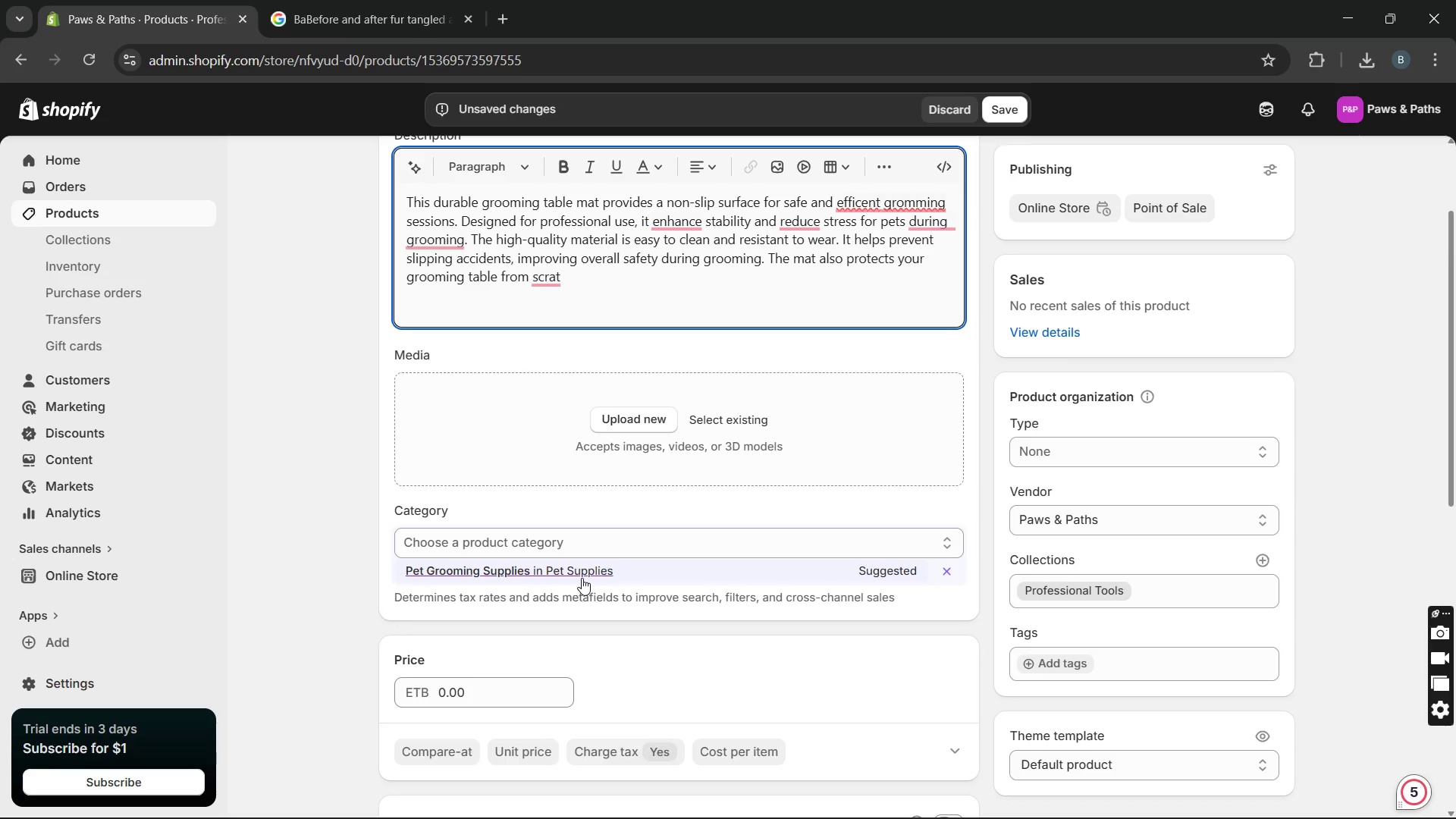 
wait(40.41)
 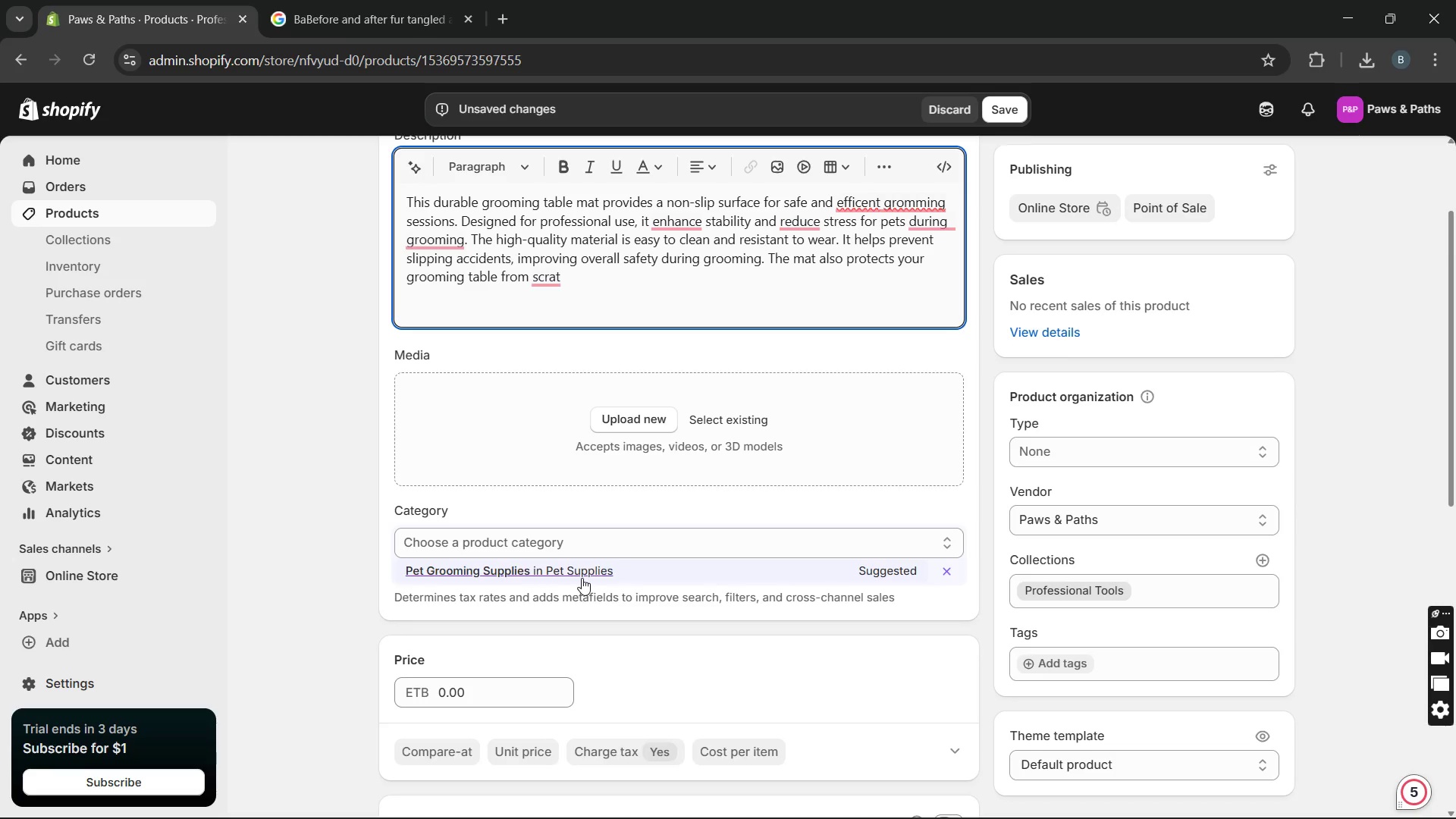 
type(ches and damage )
key(Backspace)
type(. )
 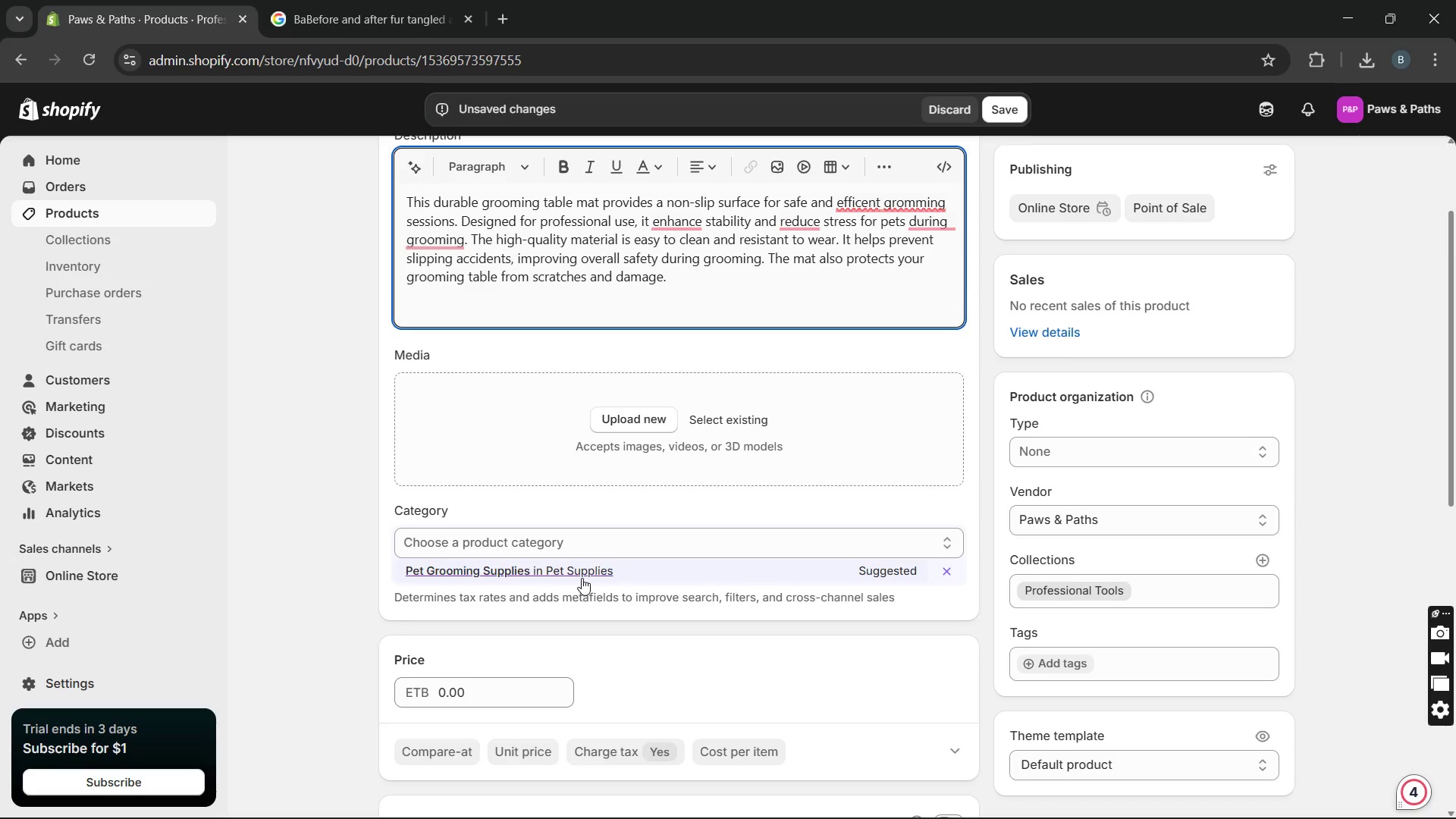 
wait(8.88)
 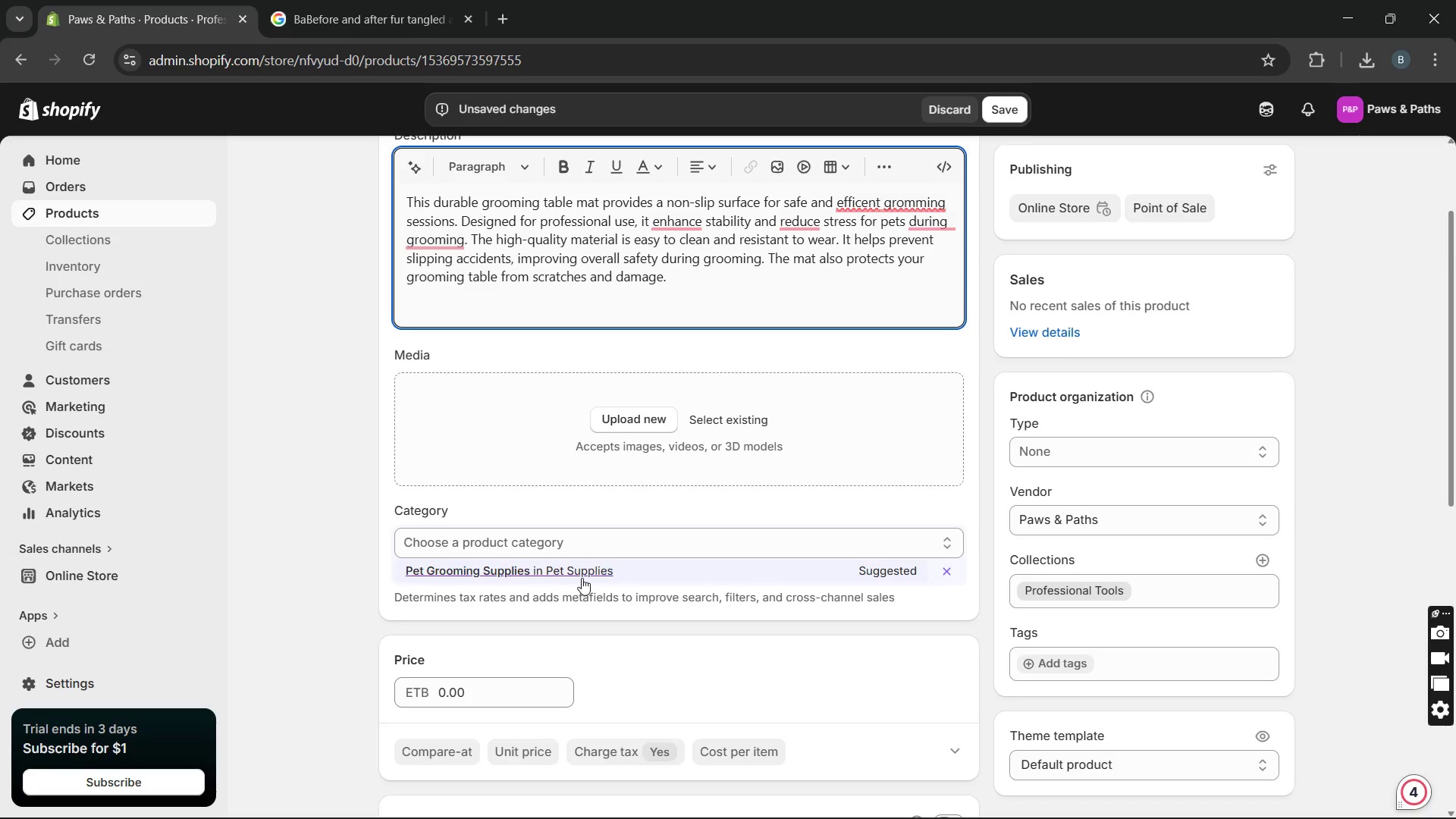 
left_click([689, 262])
 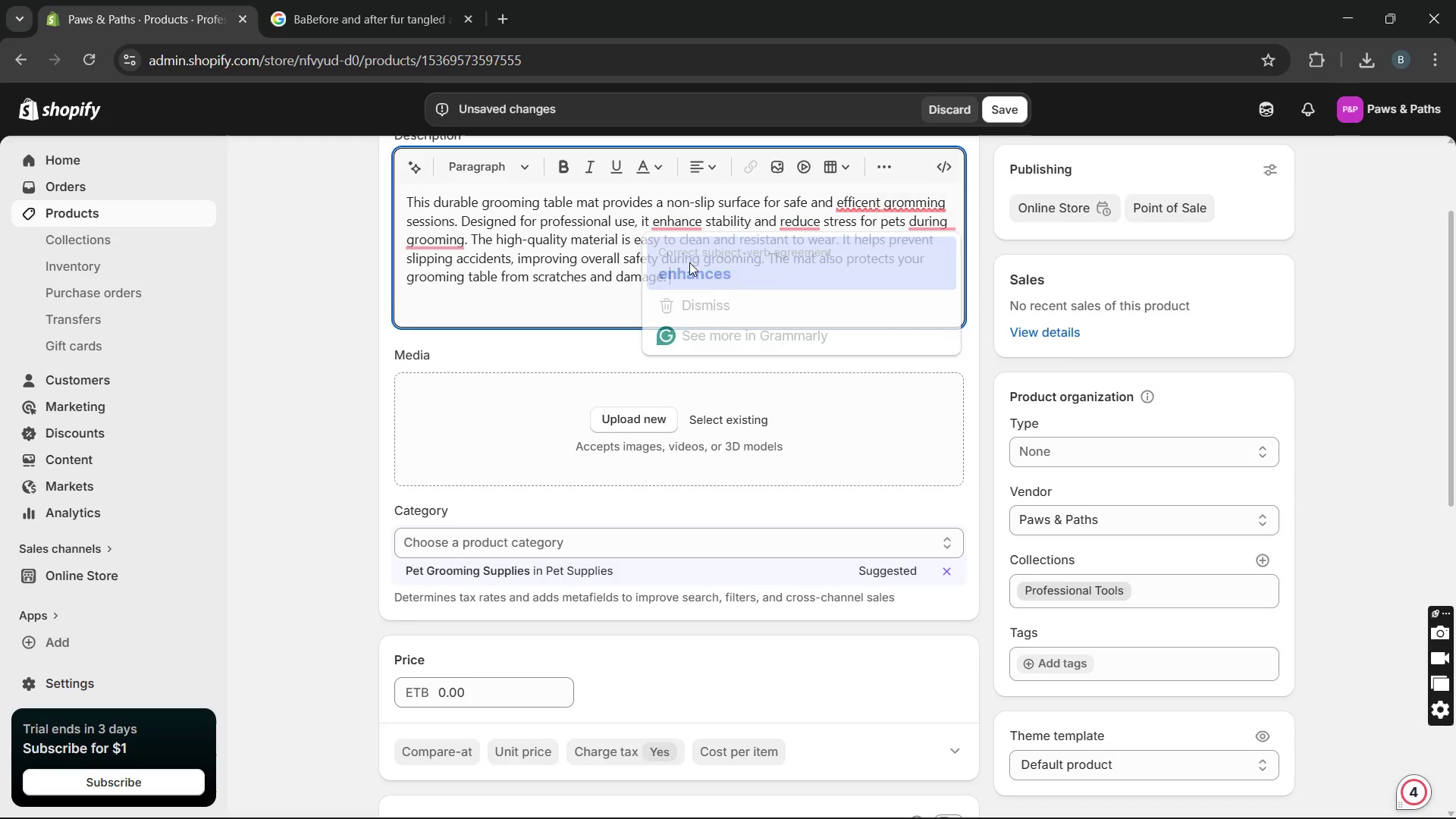 
key(Unknown)
 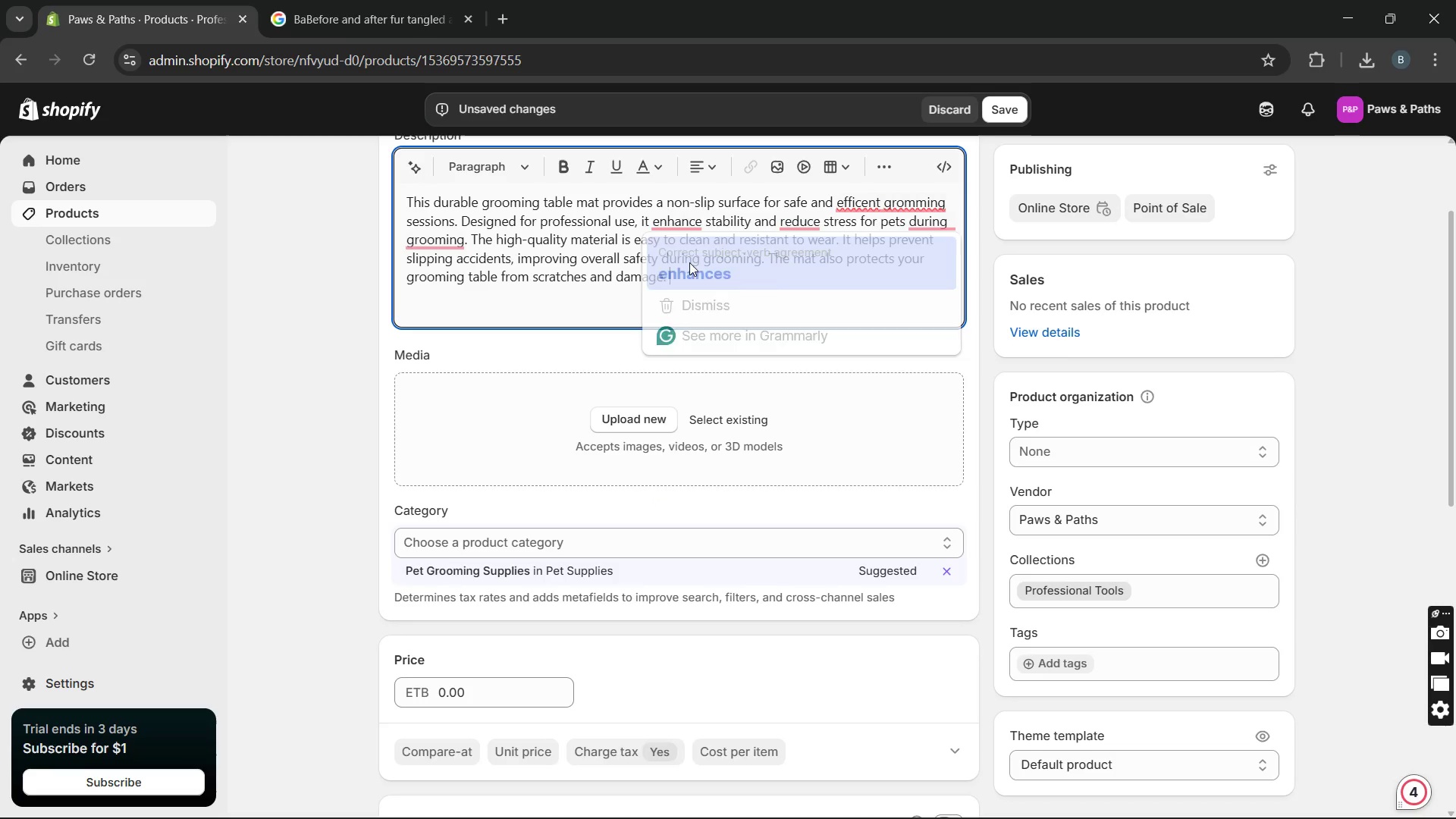 
key(Unknown)
 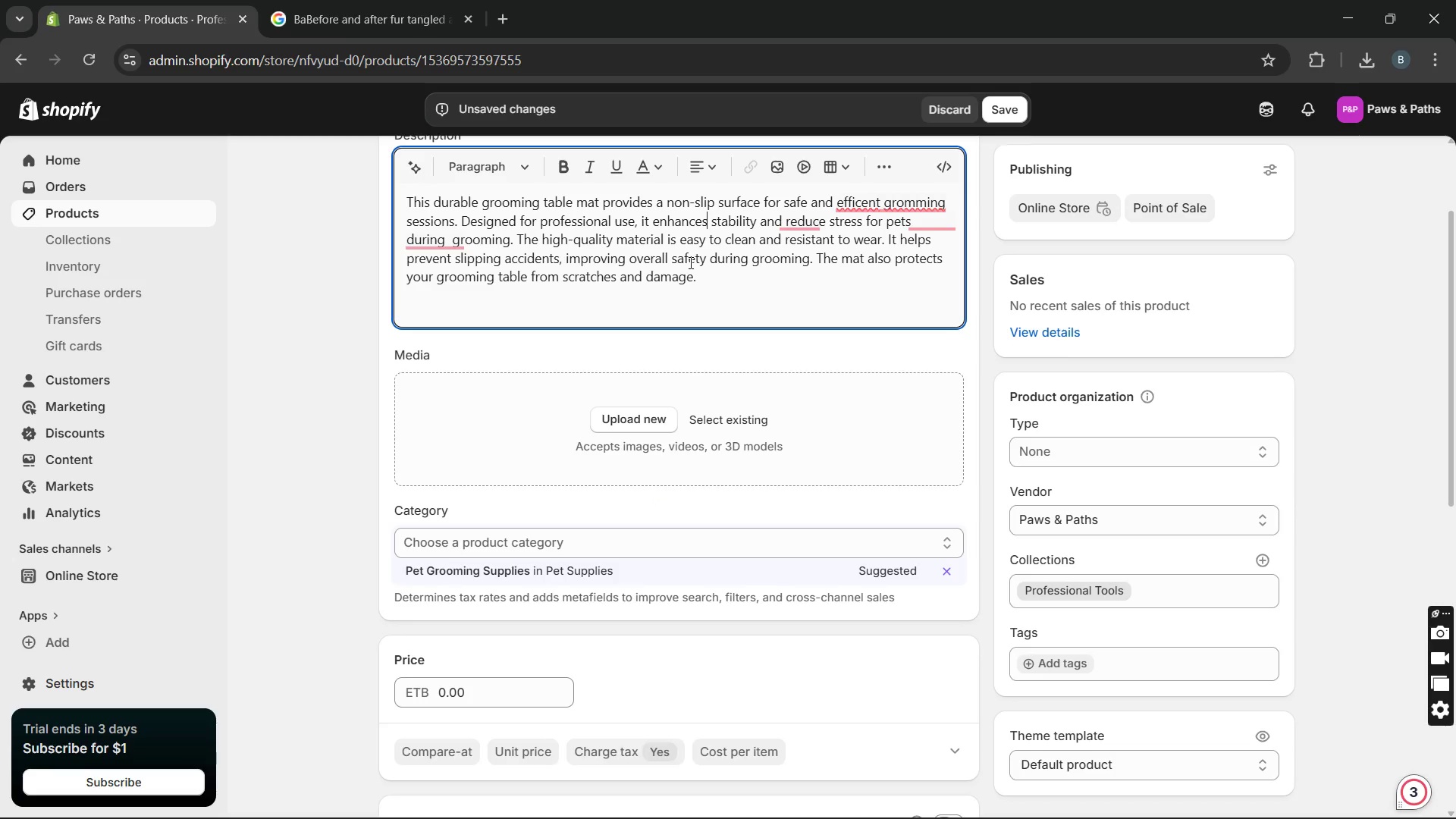 
key(Unknown)
 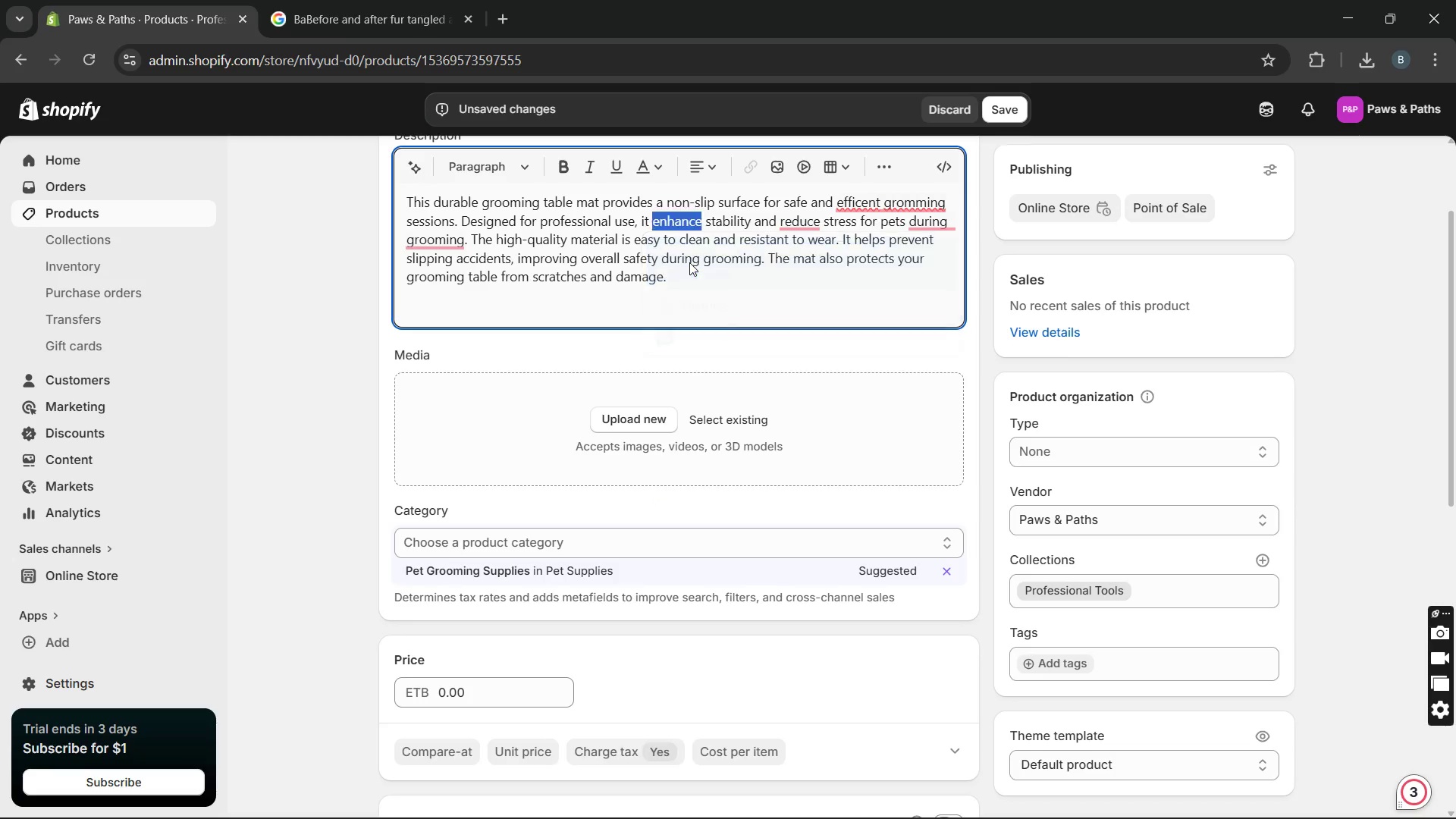 
key(Unknown)
 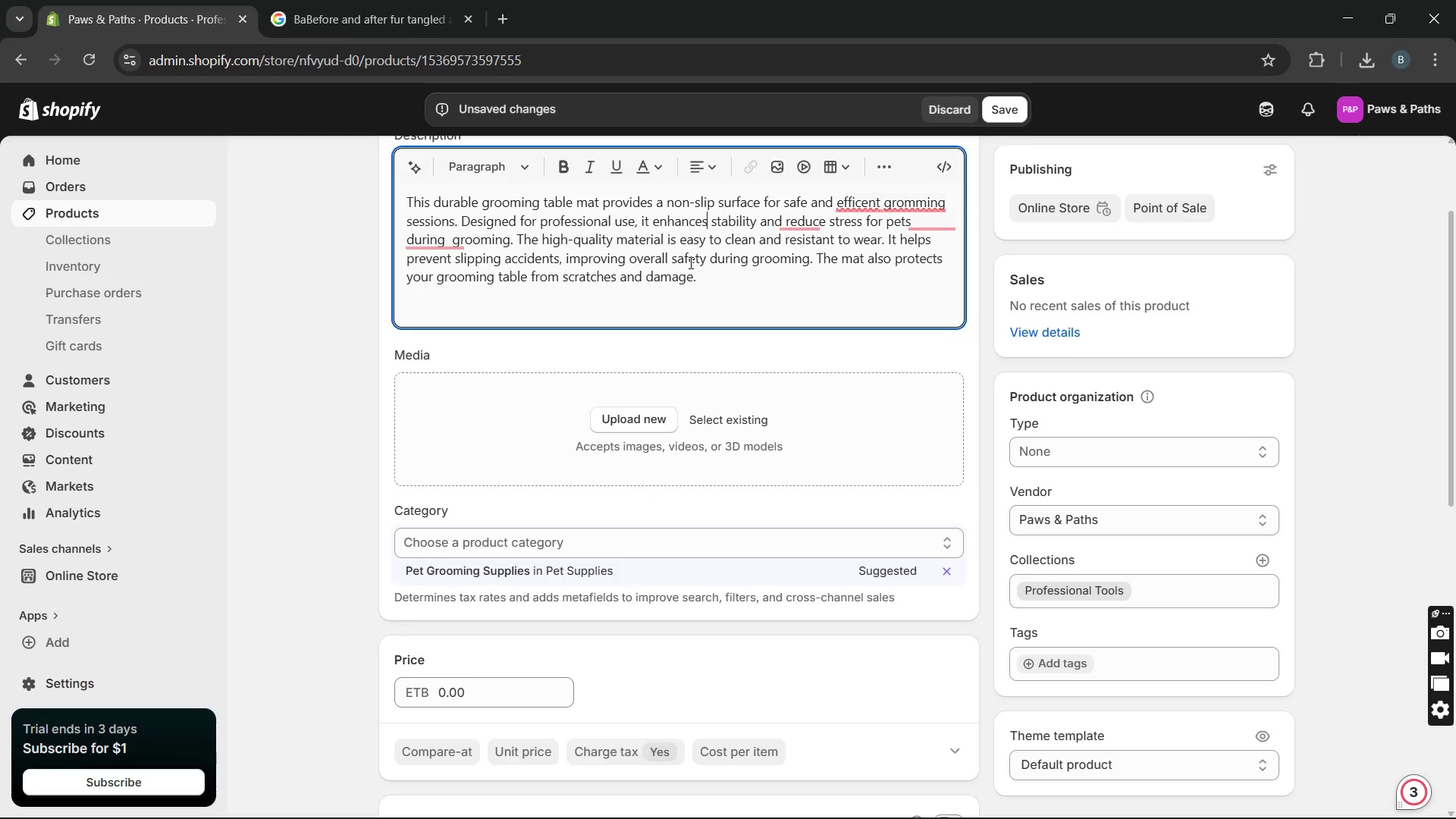 
key(Unknown)
 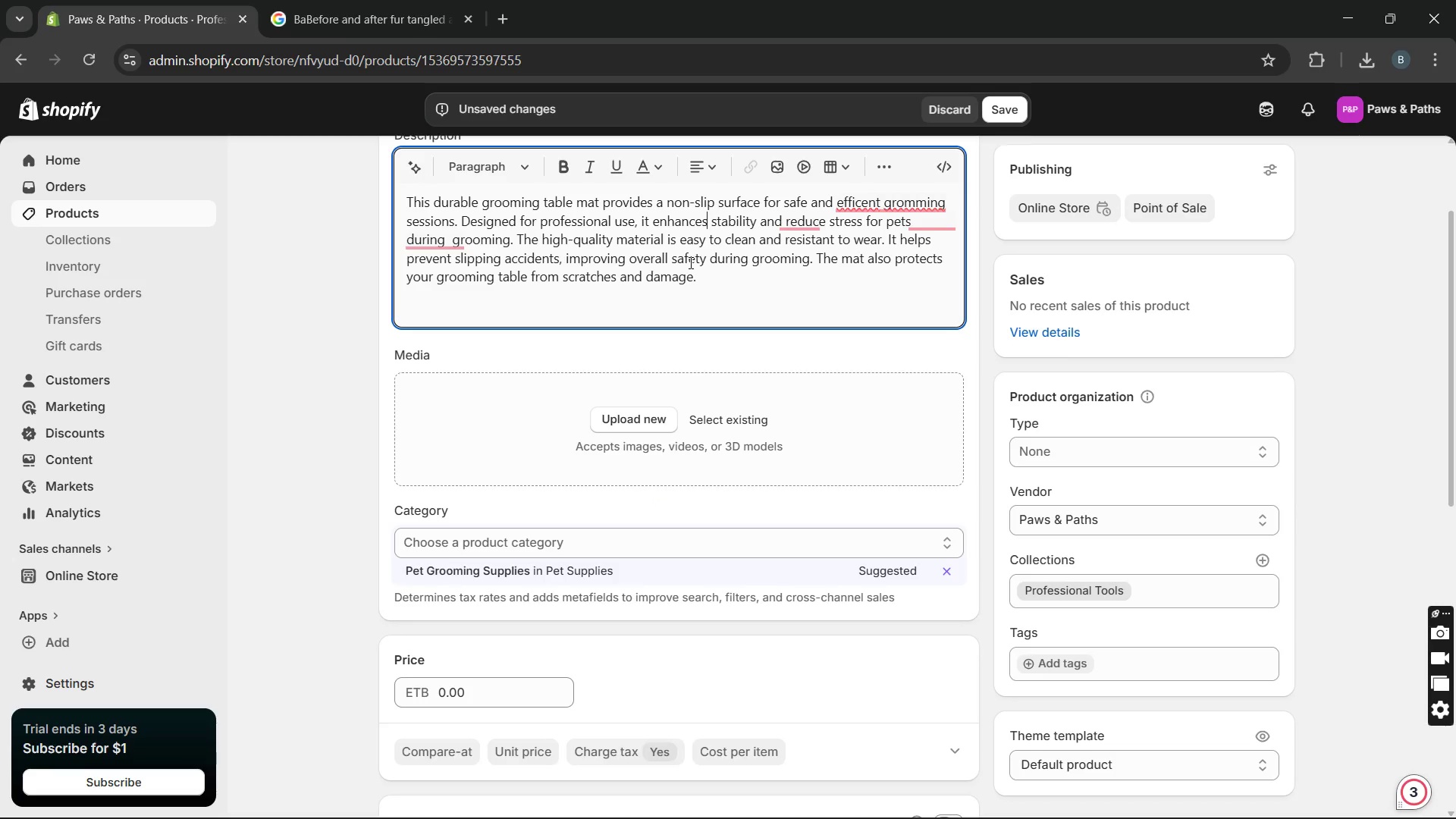 
key(Unknown)
 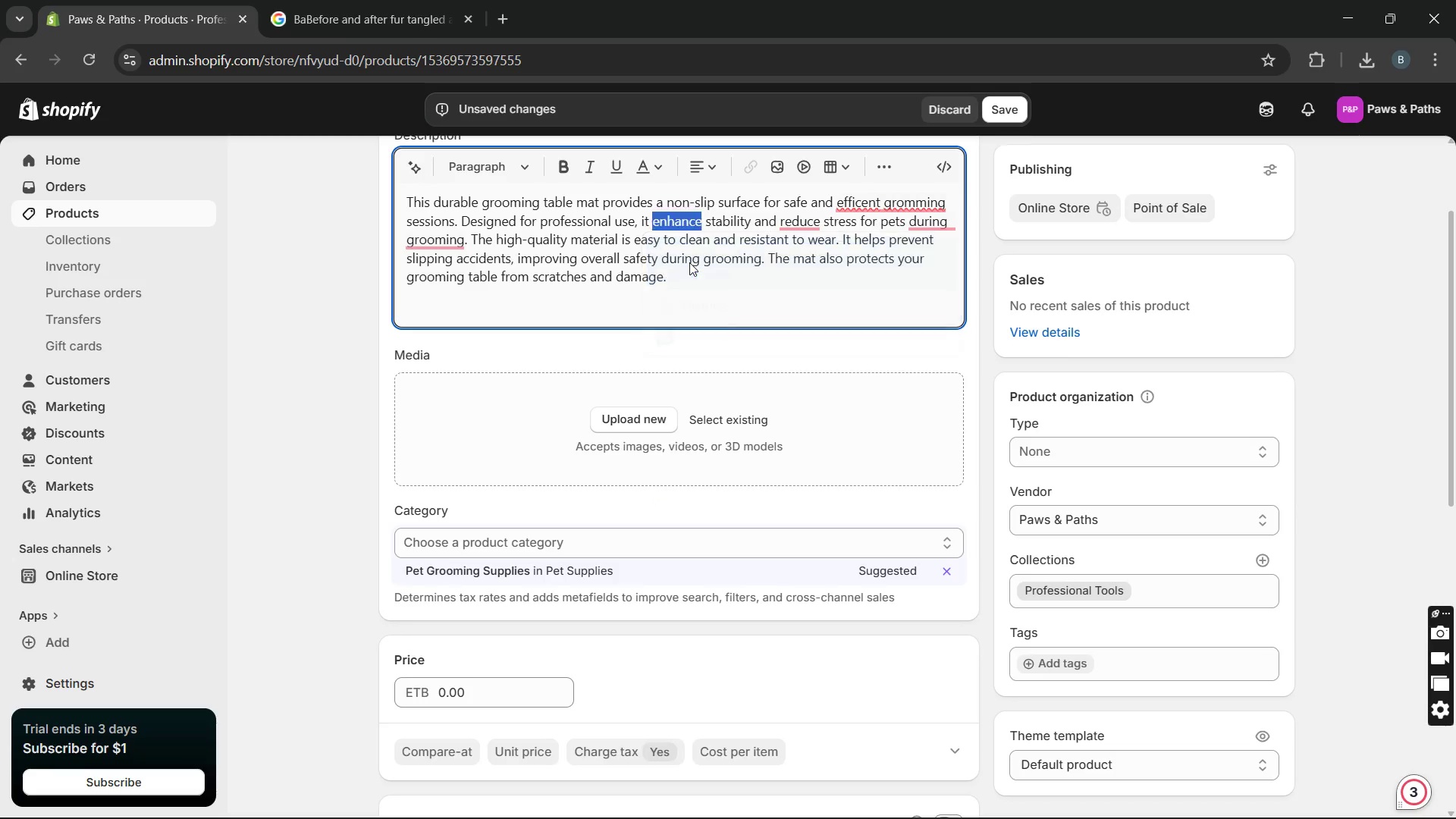 
hold_key(key=Unknown, duration=3.0)
 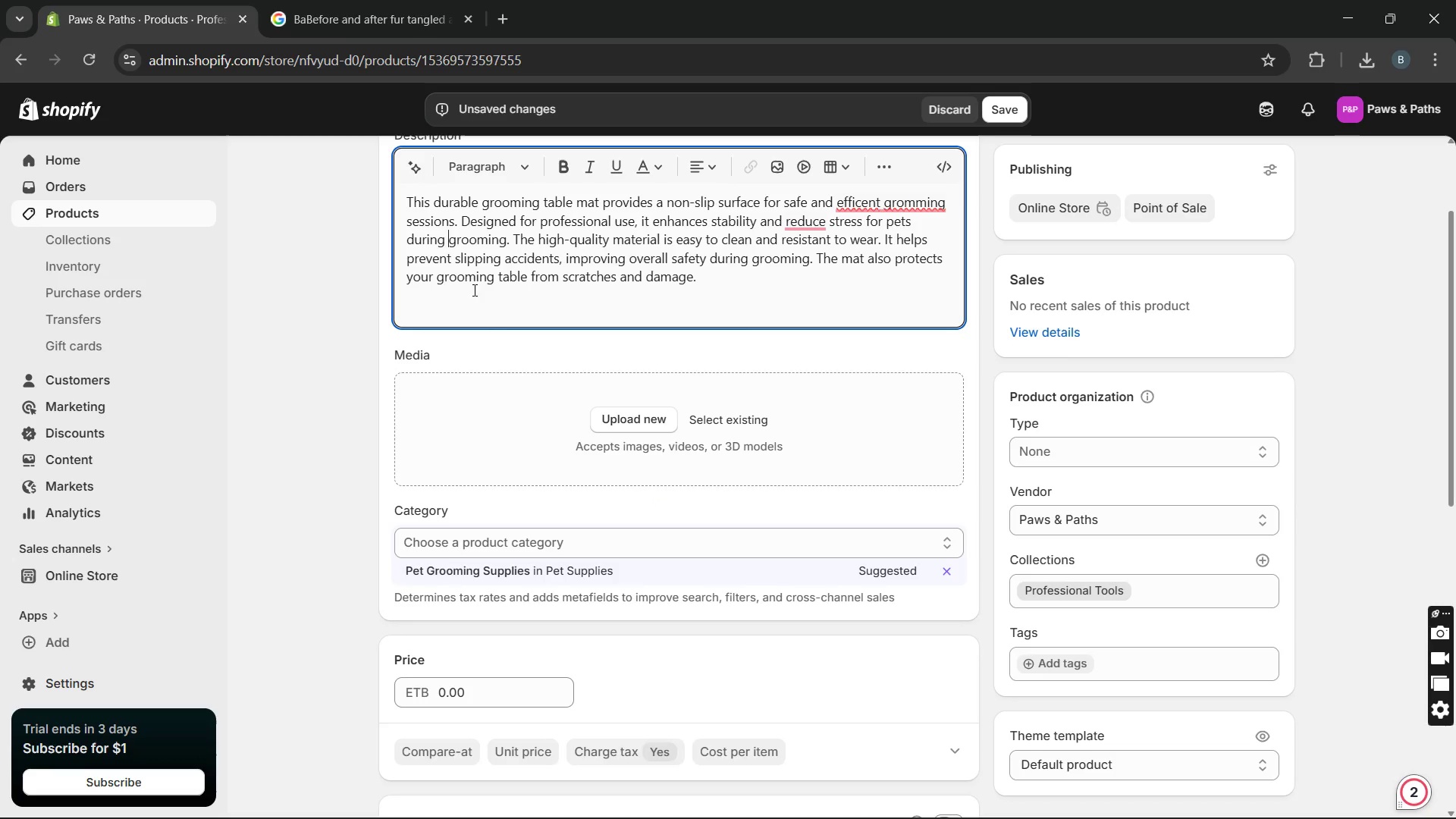 
left_click([473, 290])
 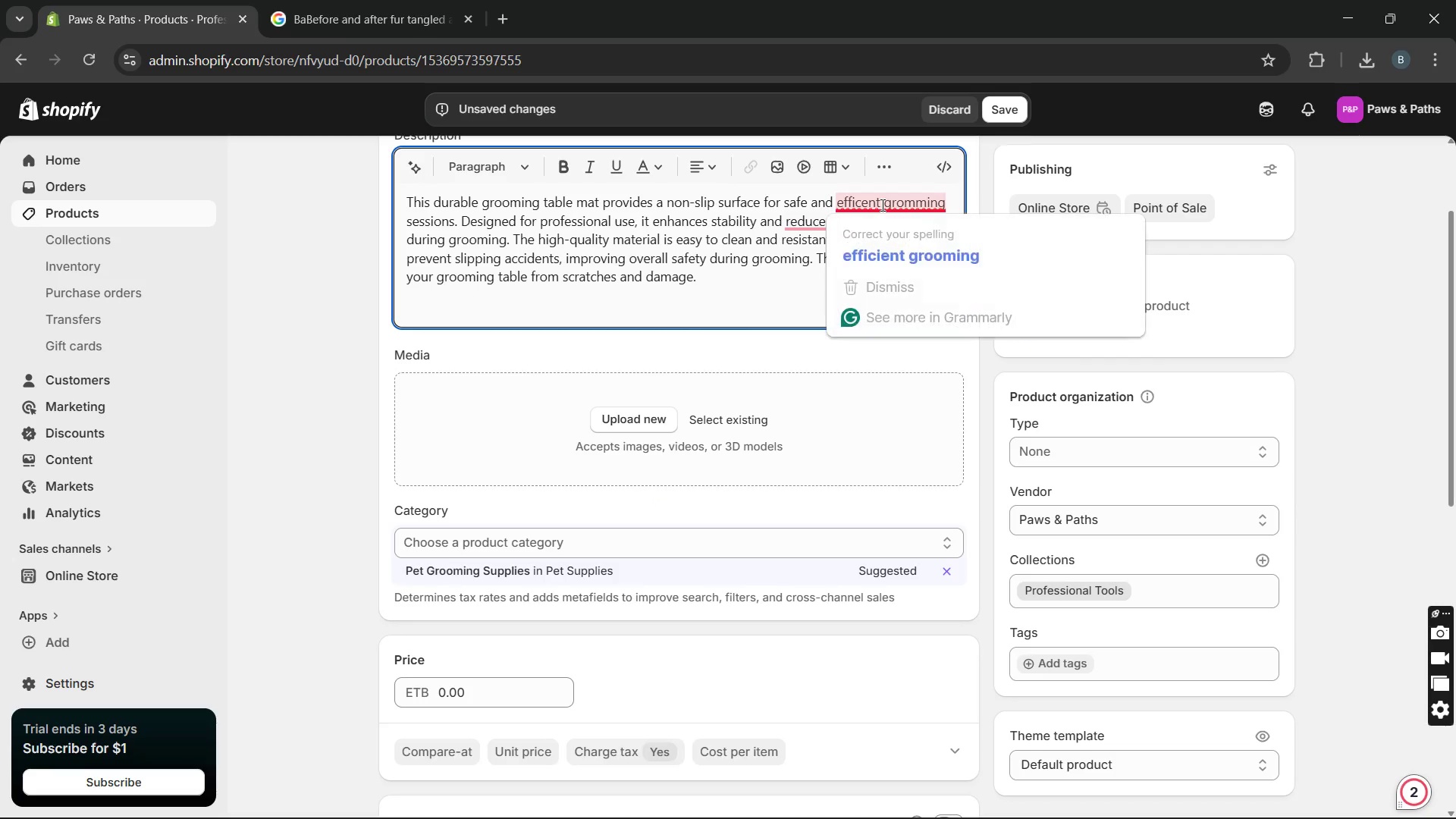 
left_click([876, 235])
 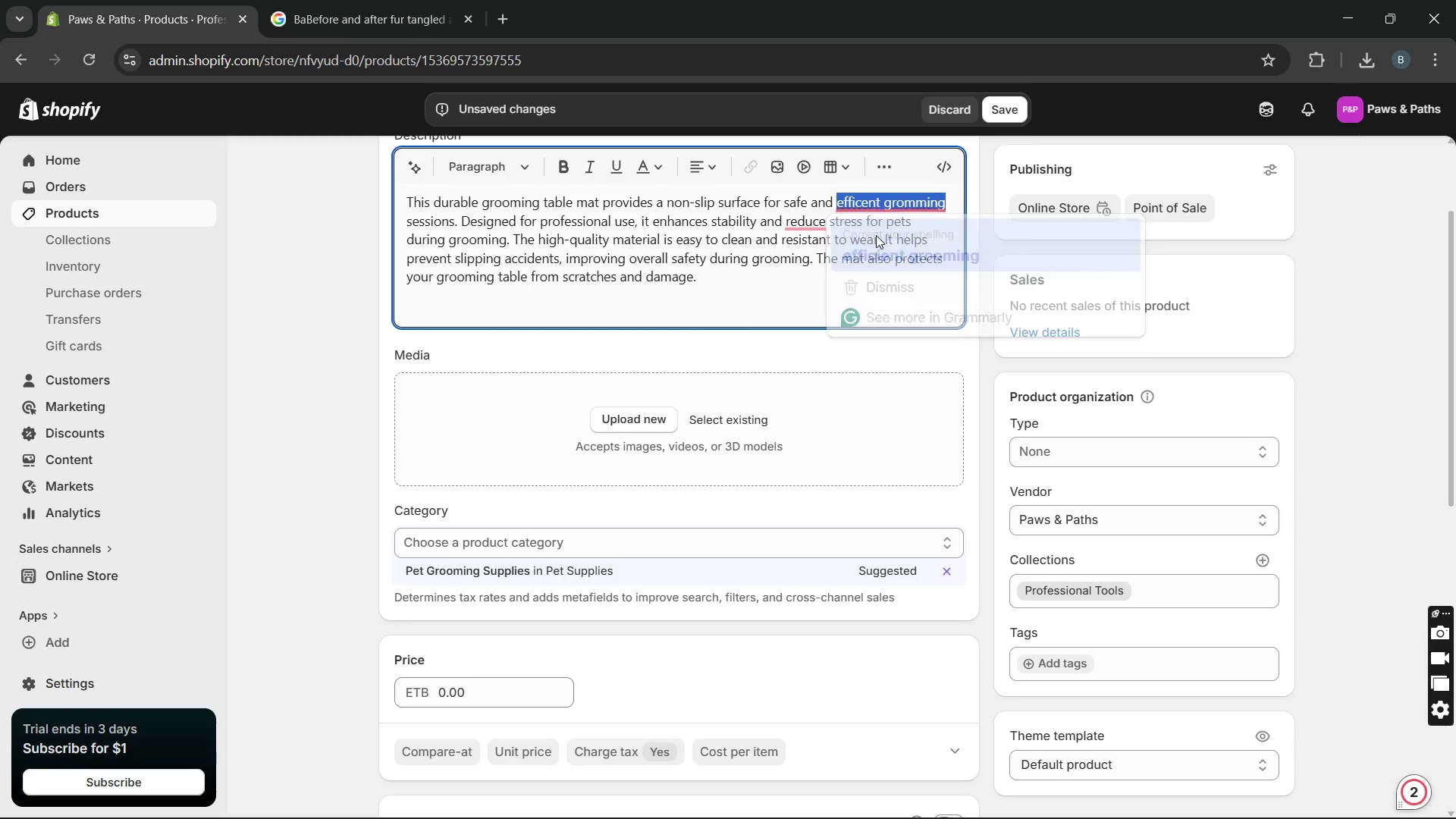 
key(Unknown)
 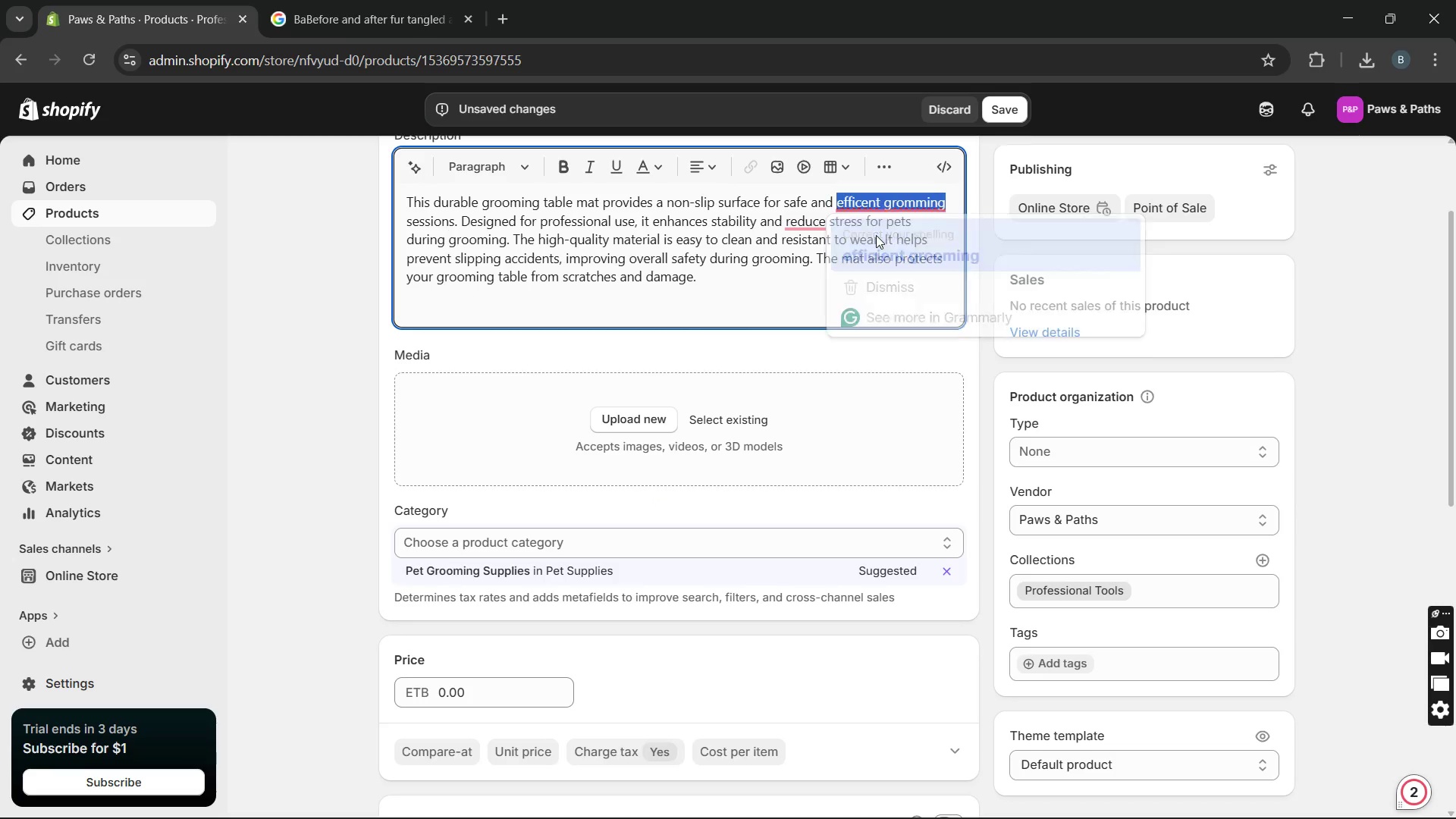 
key(Unknown)
 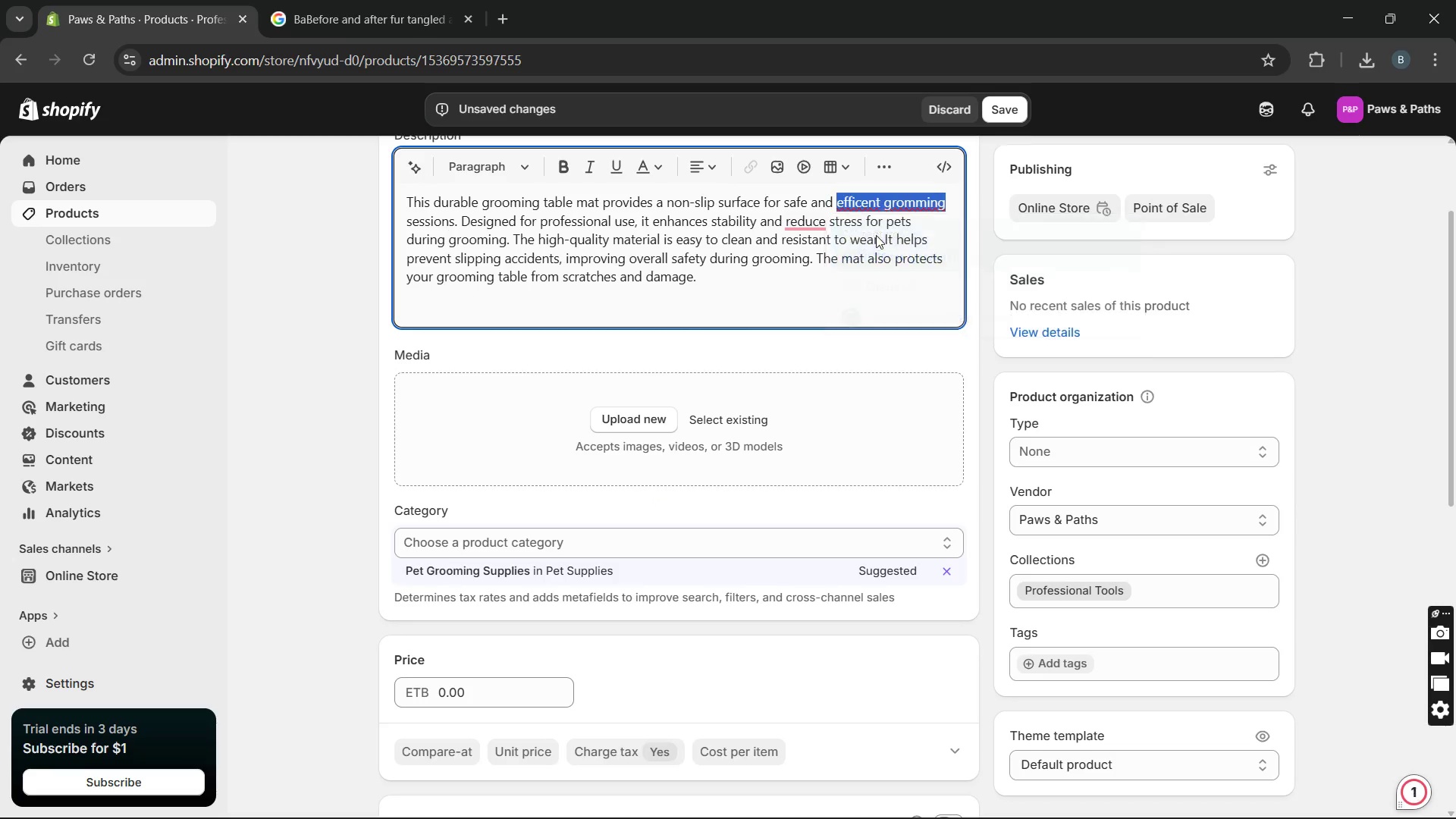 
key(Unknown)
 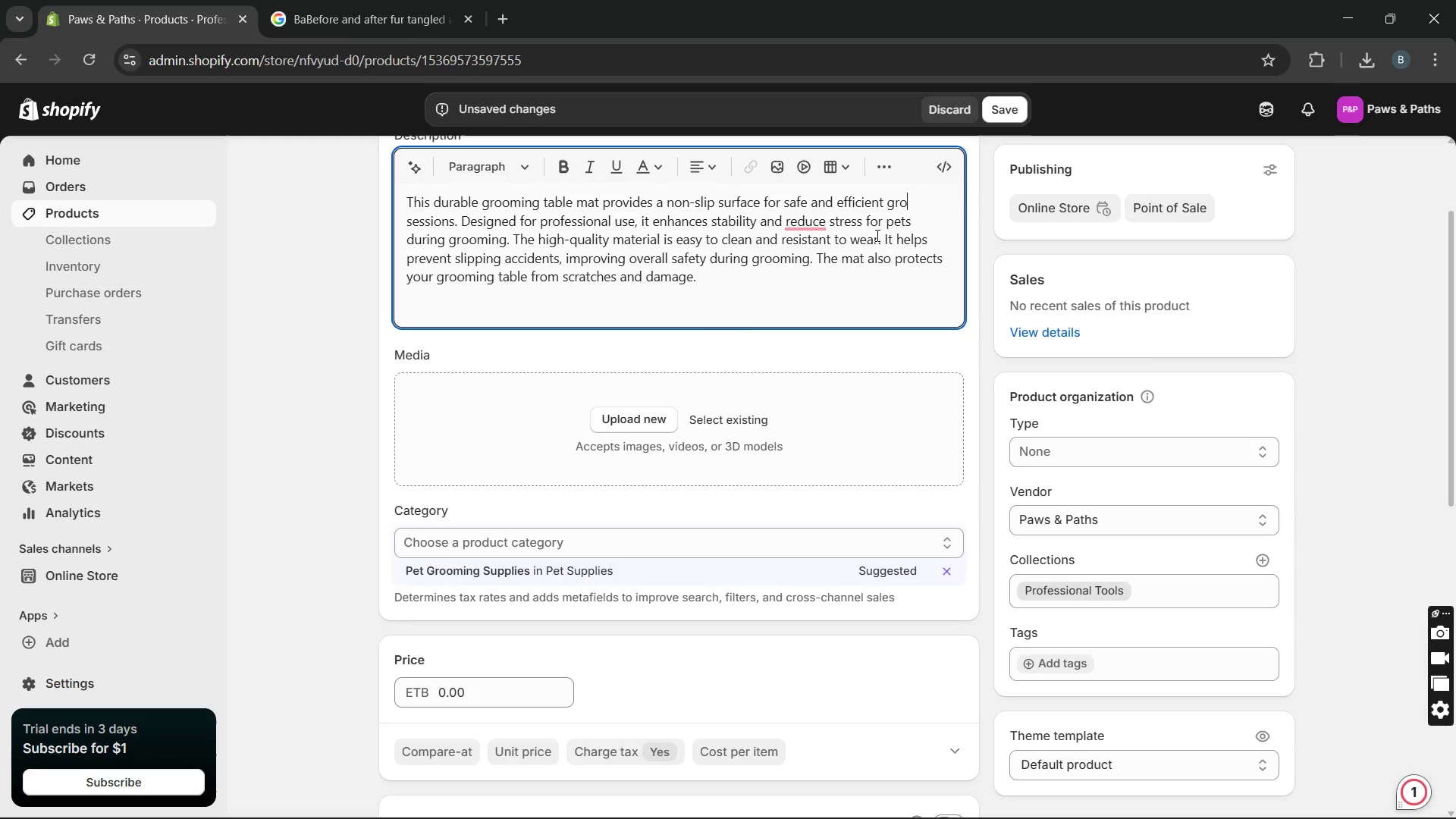 
key(Unknown)
 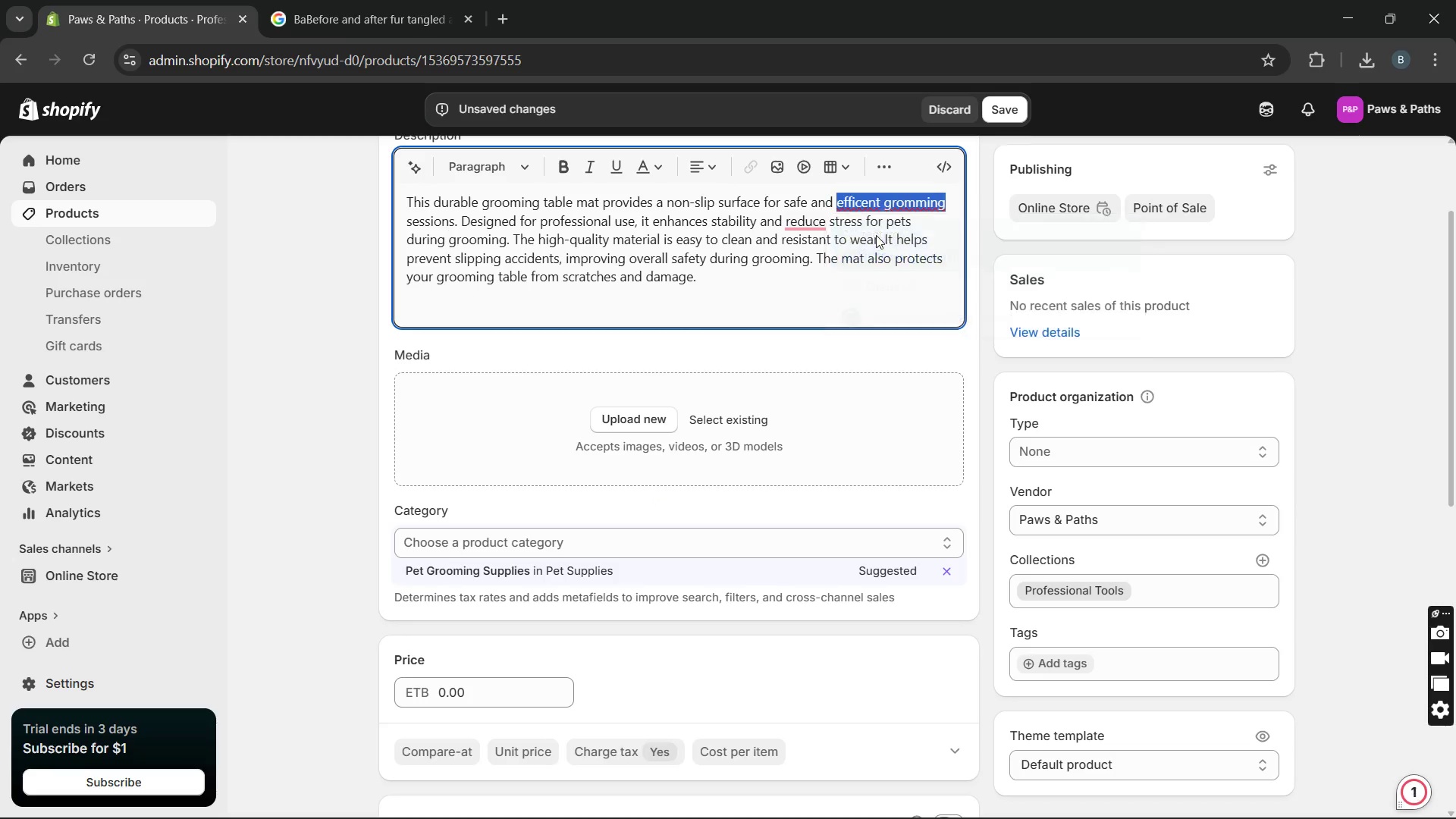 
key(Unknown)
 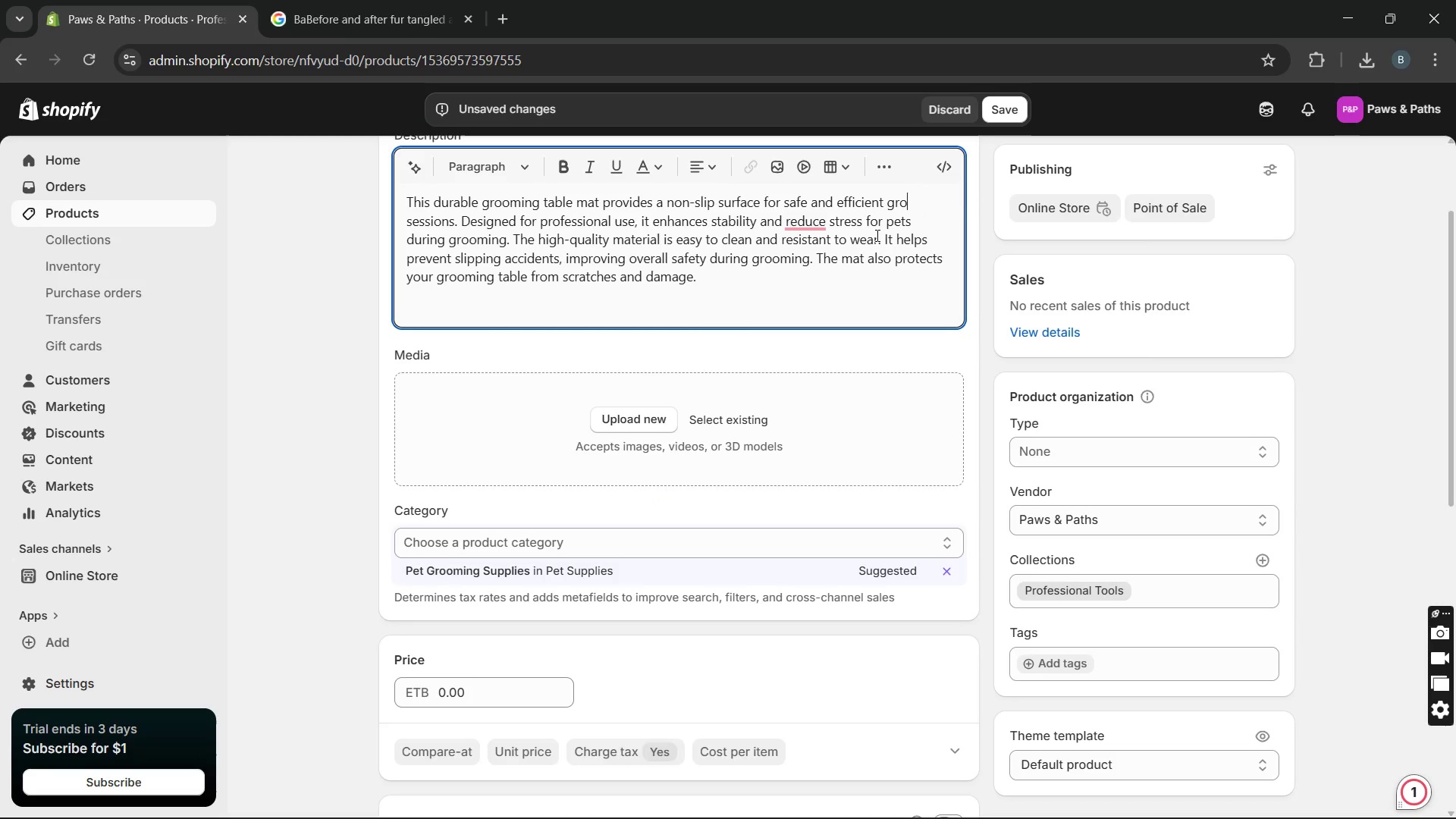 
key(Unknown)
 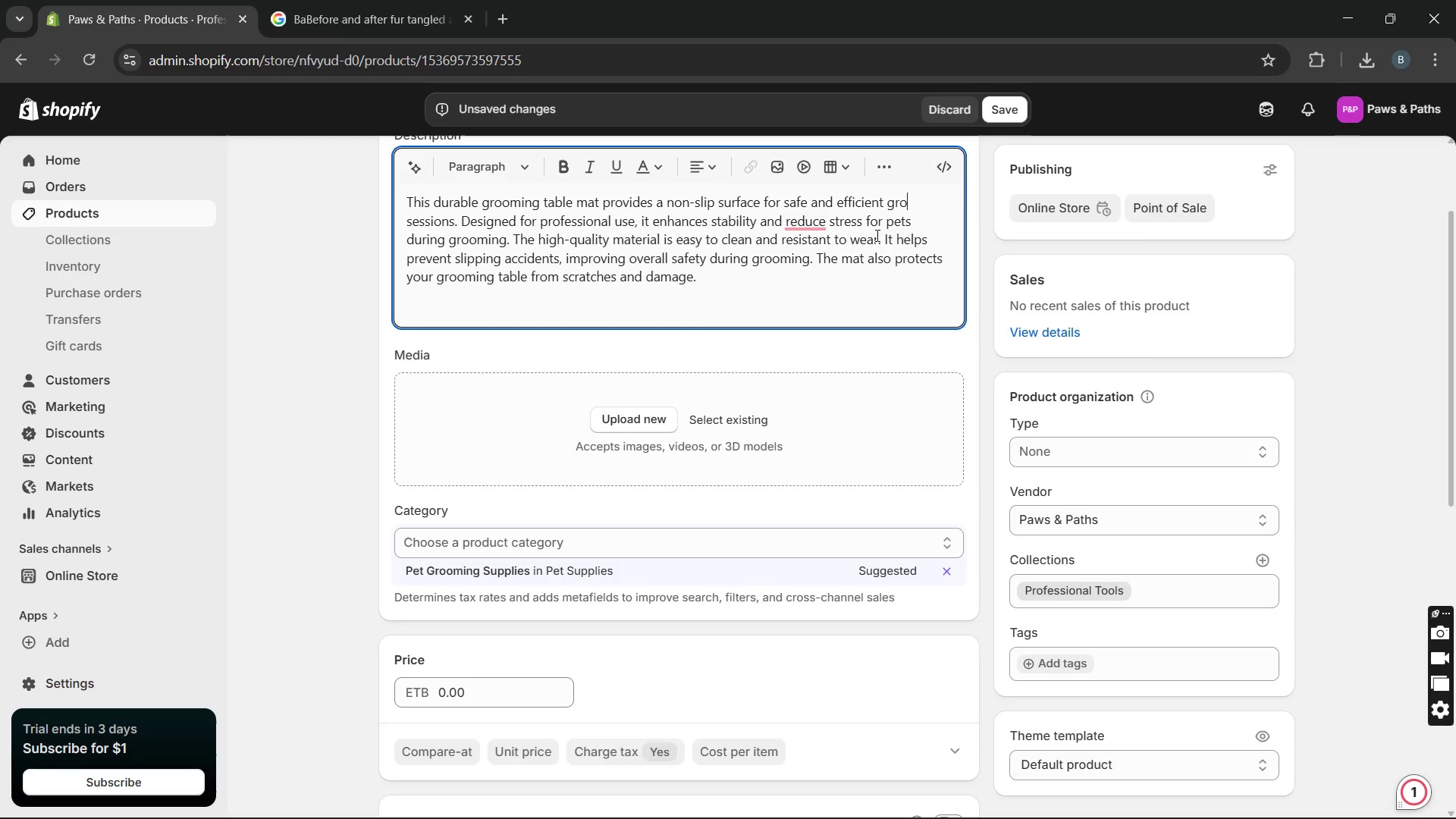 
key(Unknown)
 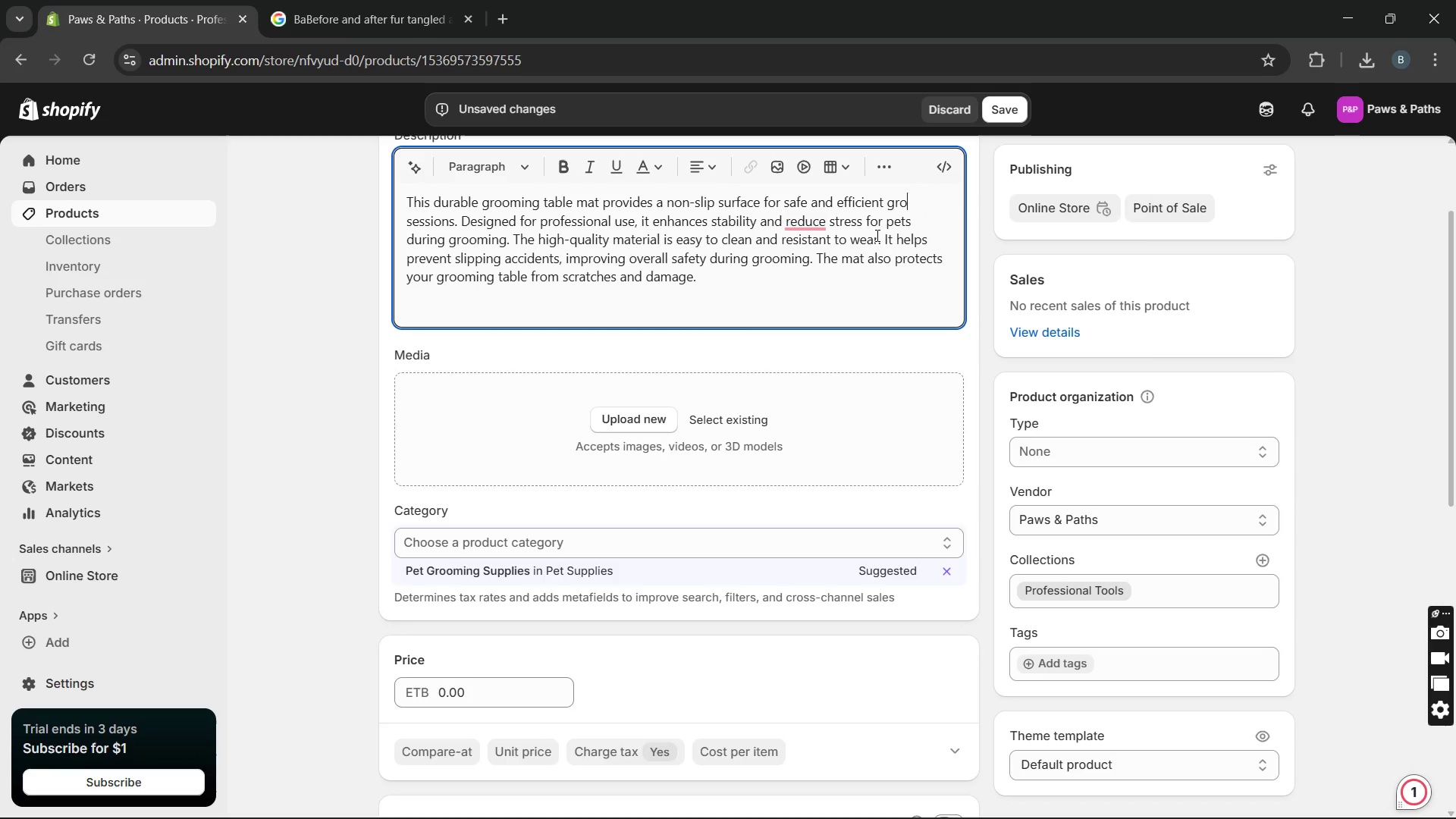 
key(Unknown)
 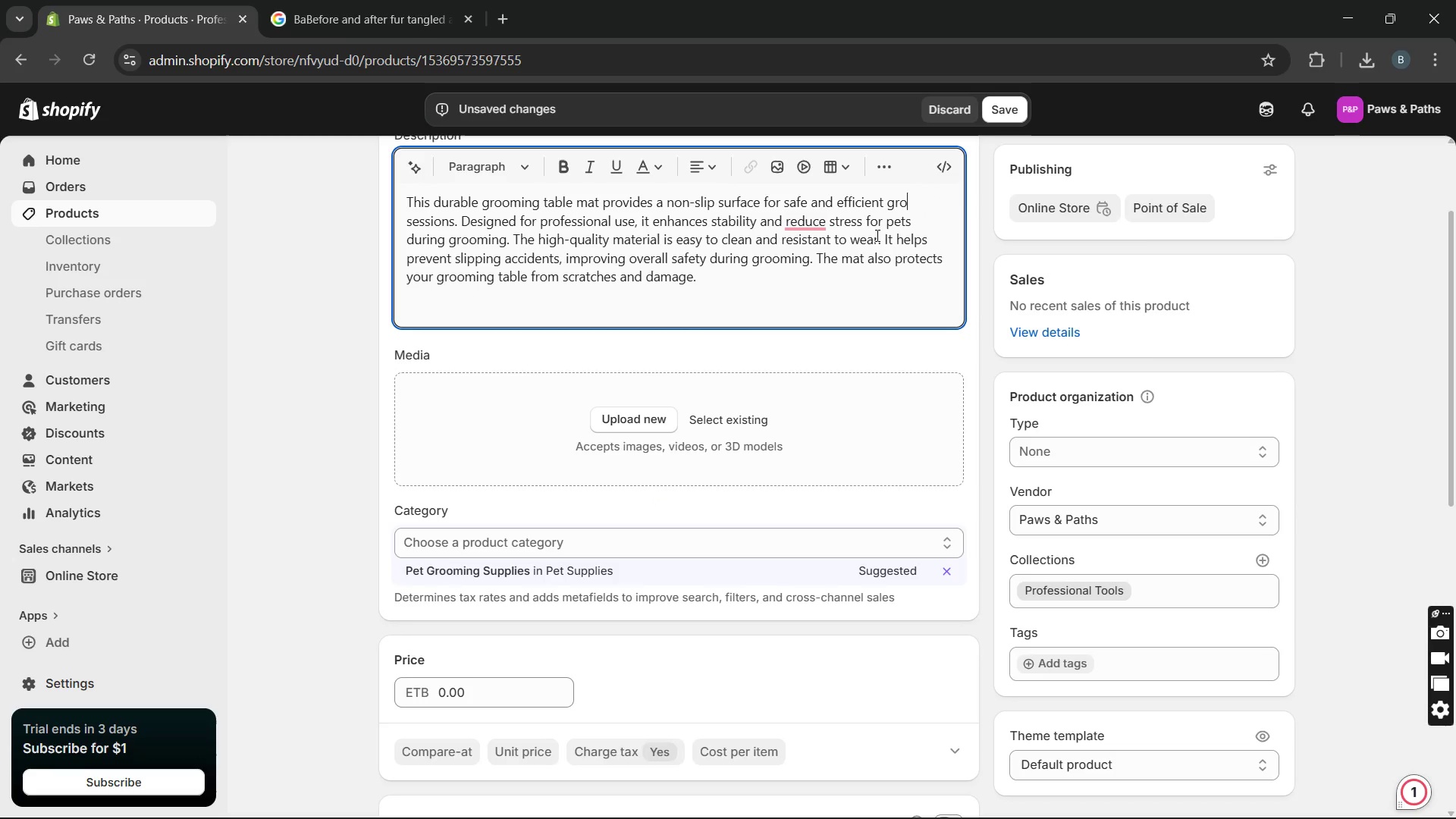 
key(Unknown)
 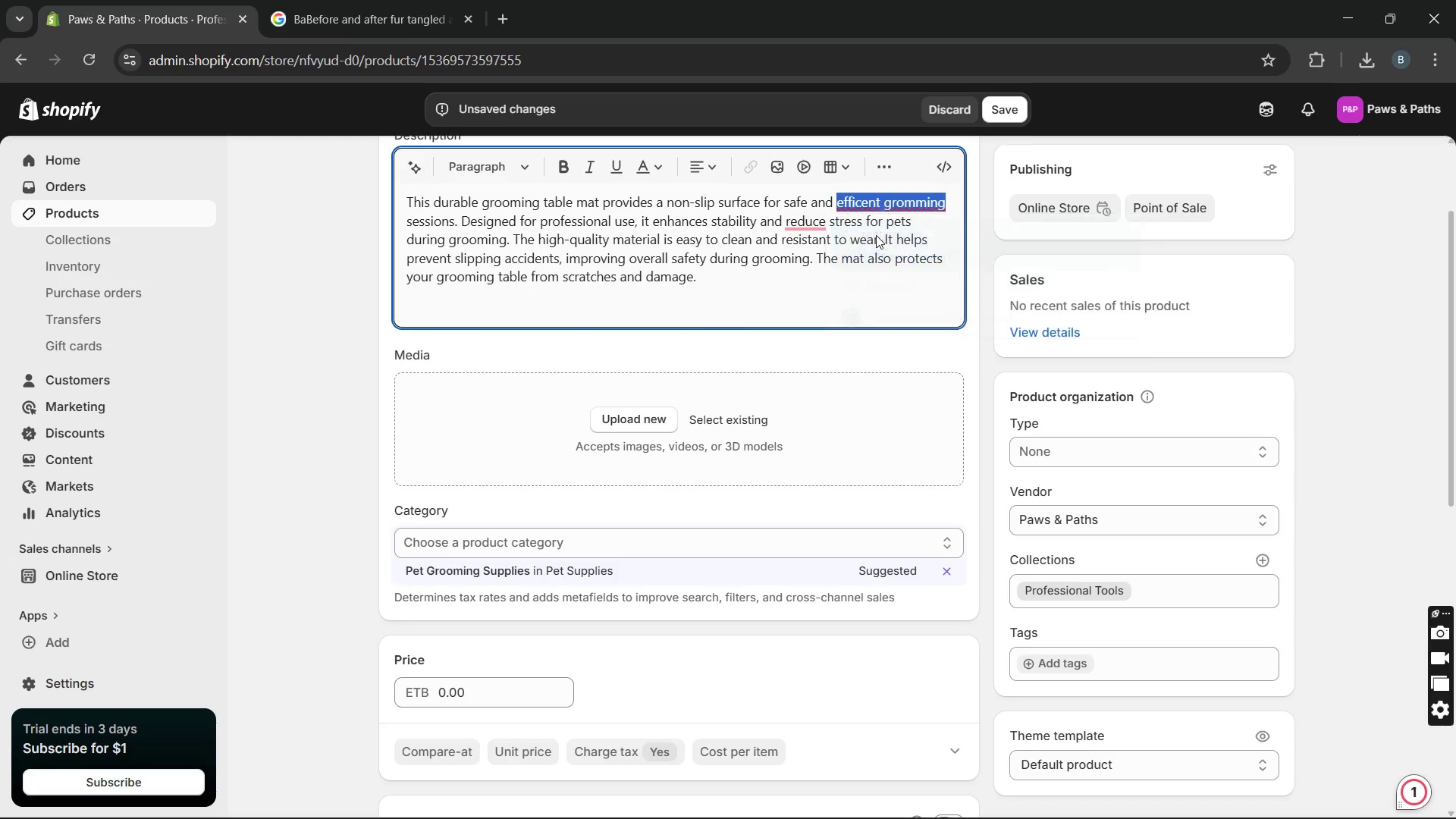 
key(Unknown)
 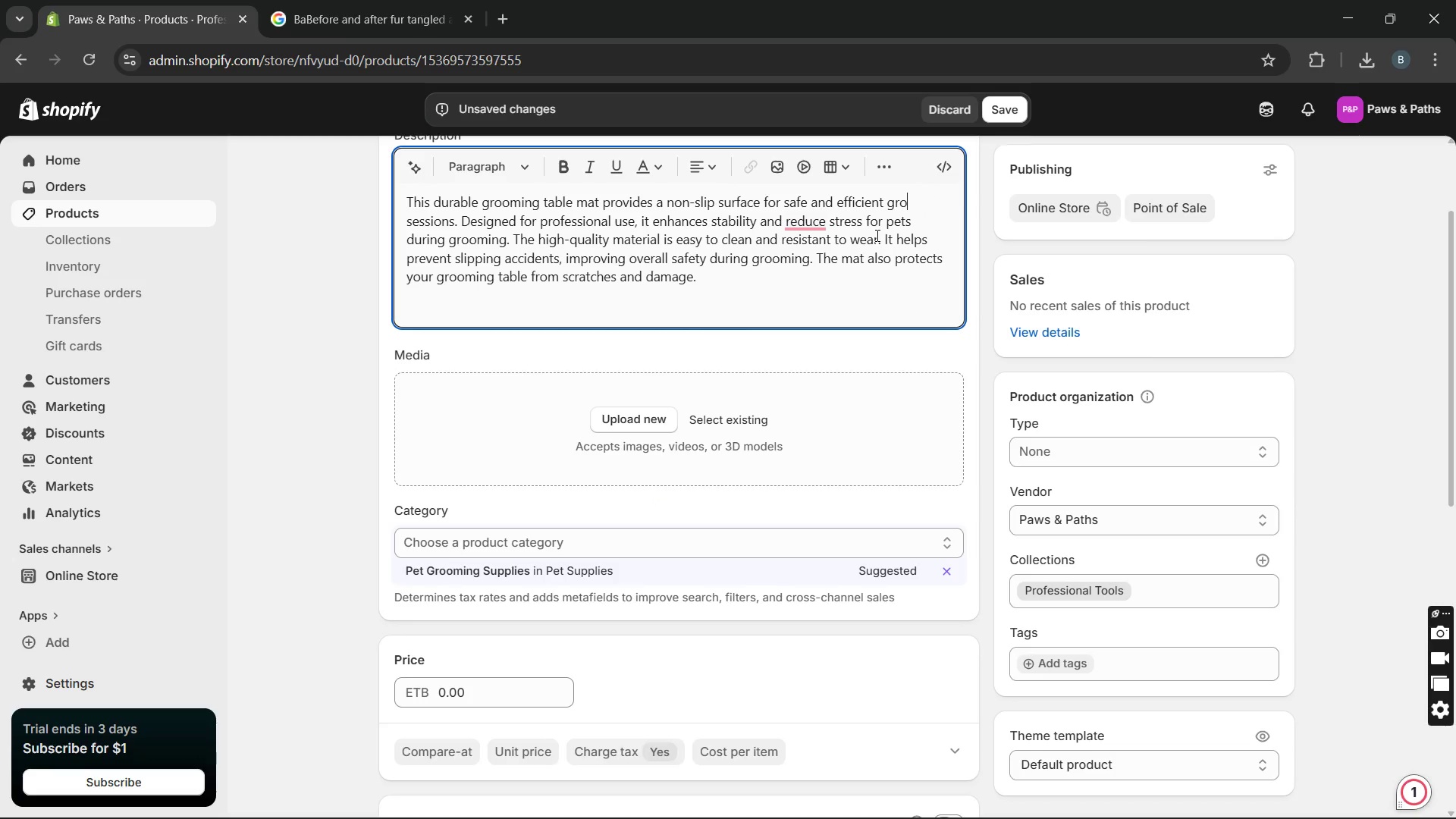 
key(Unknown)
 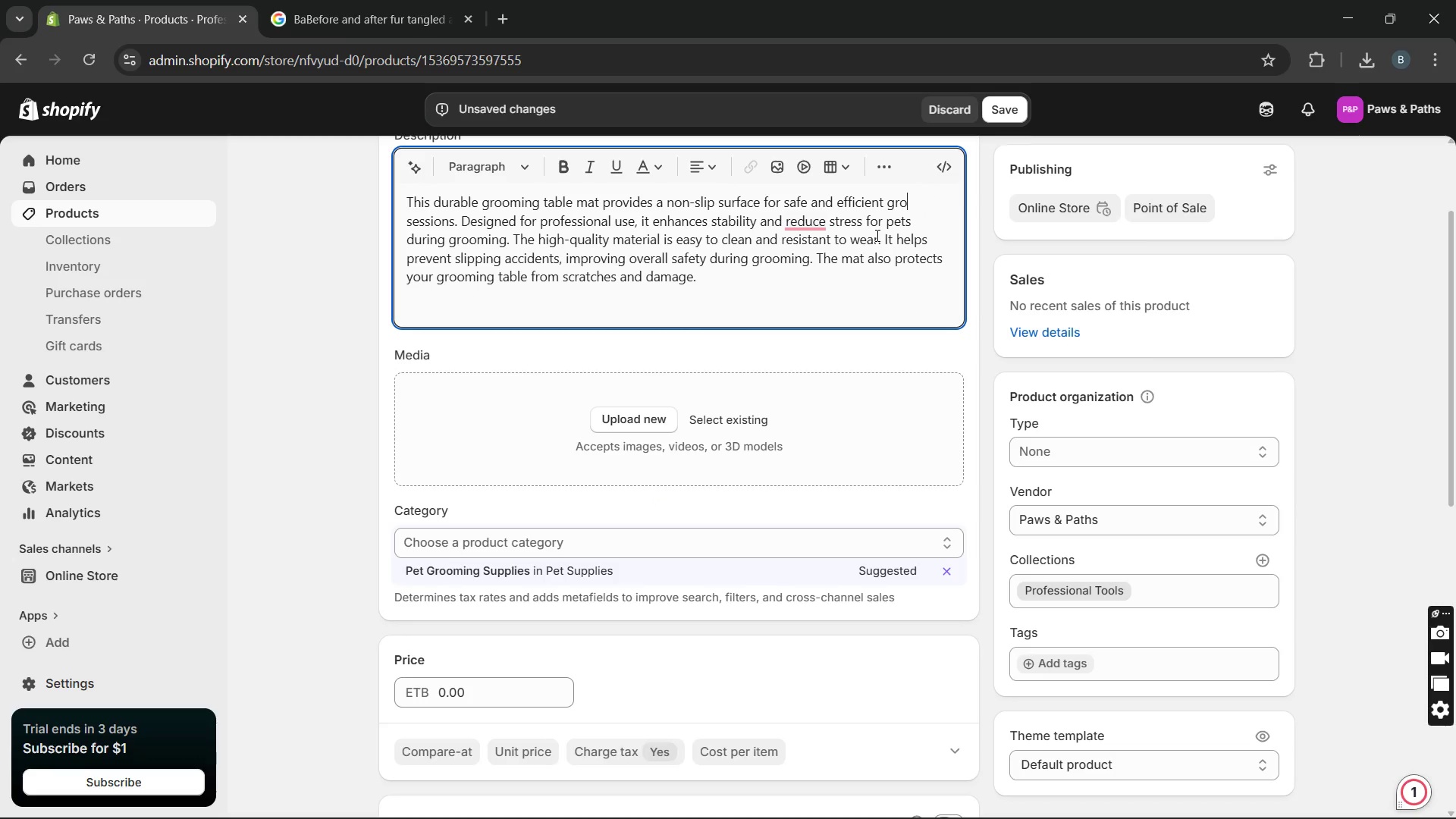 
key(Unknown)
 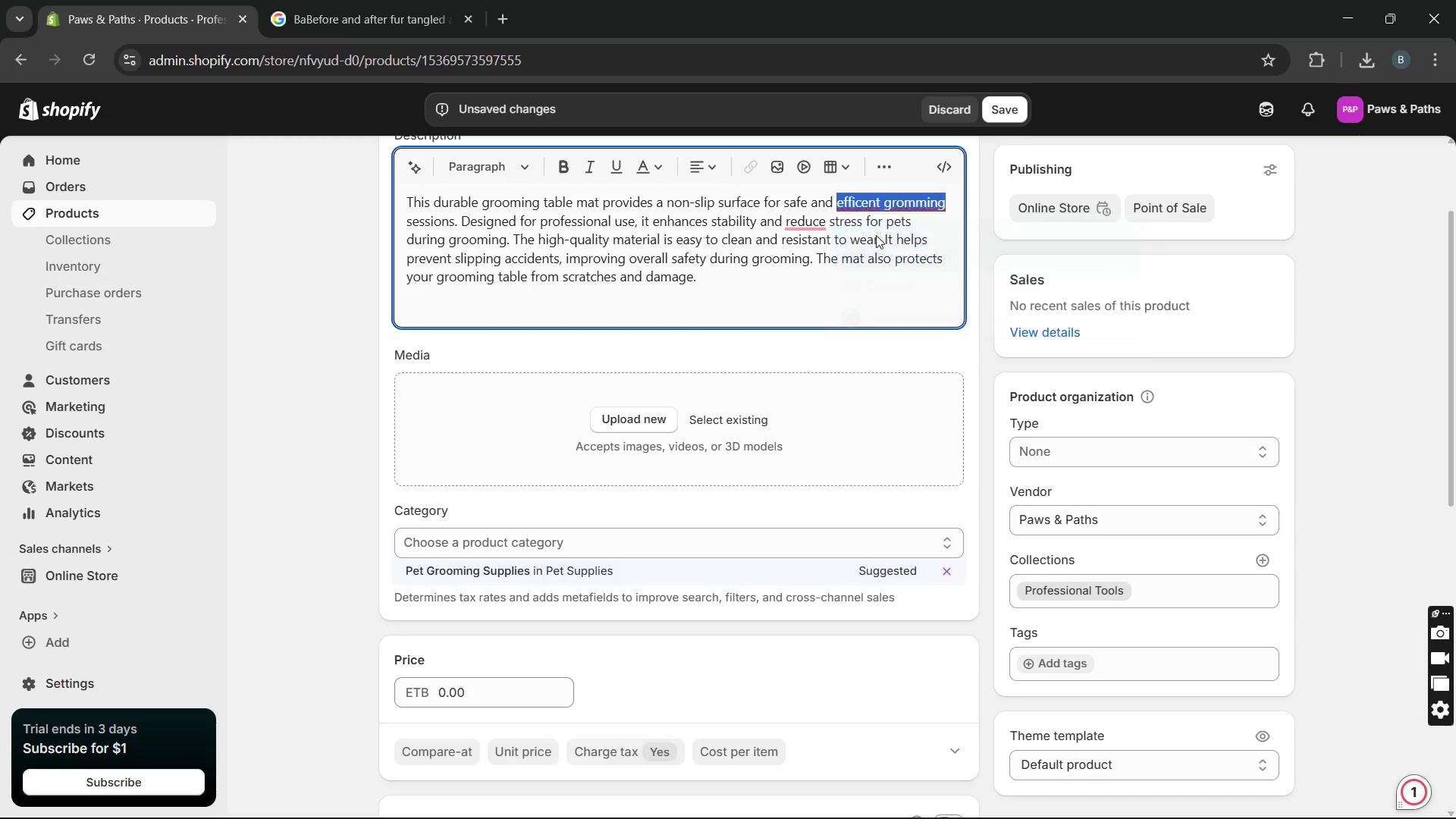 
key(Unknown)
 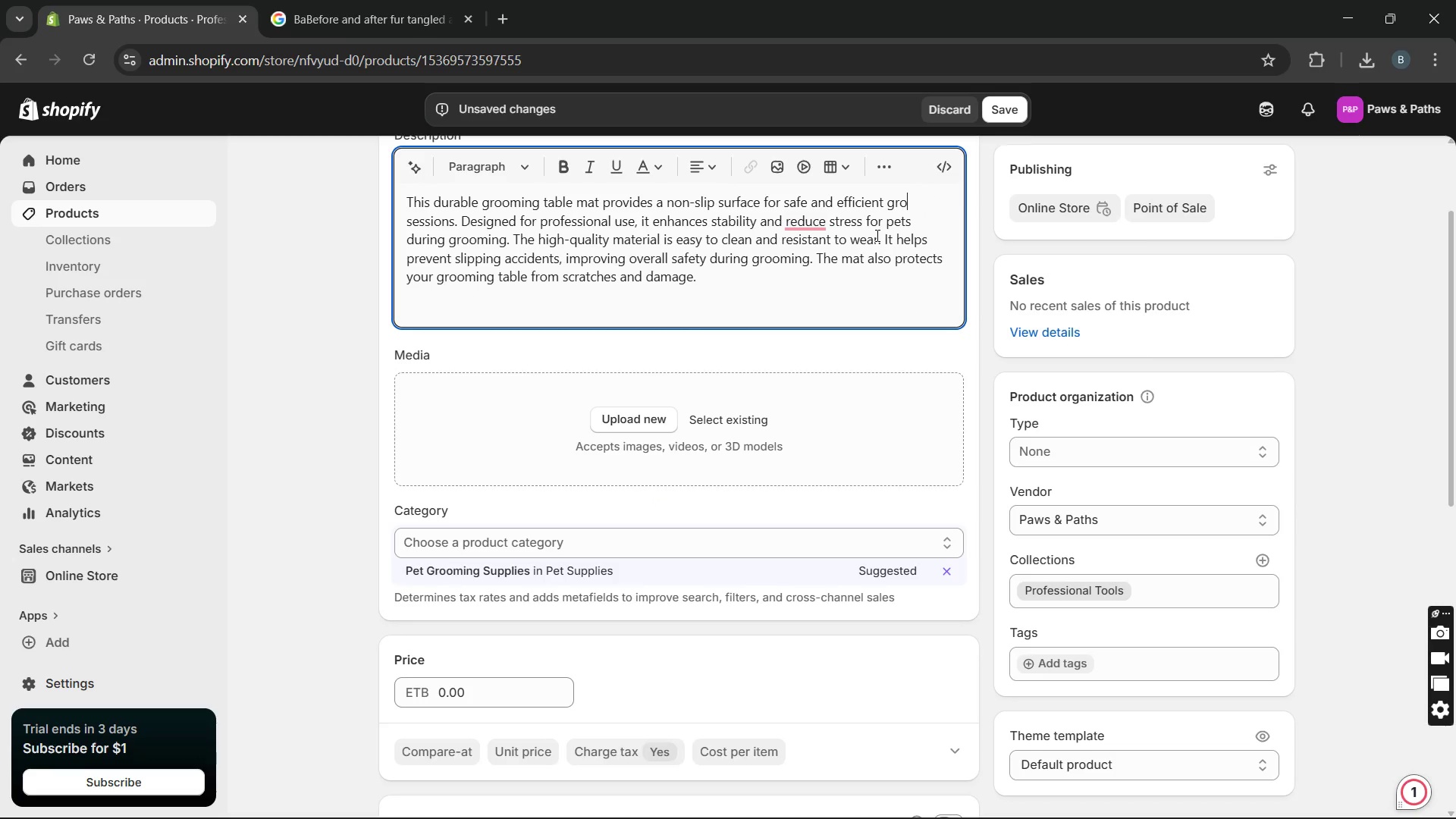 
key(Unknown)
 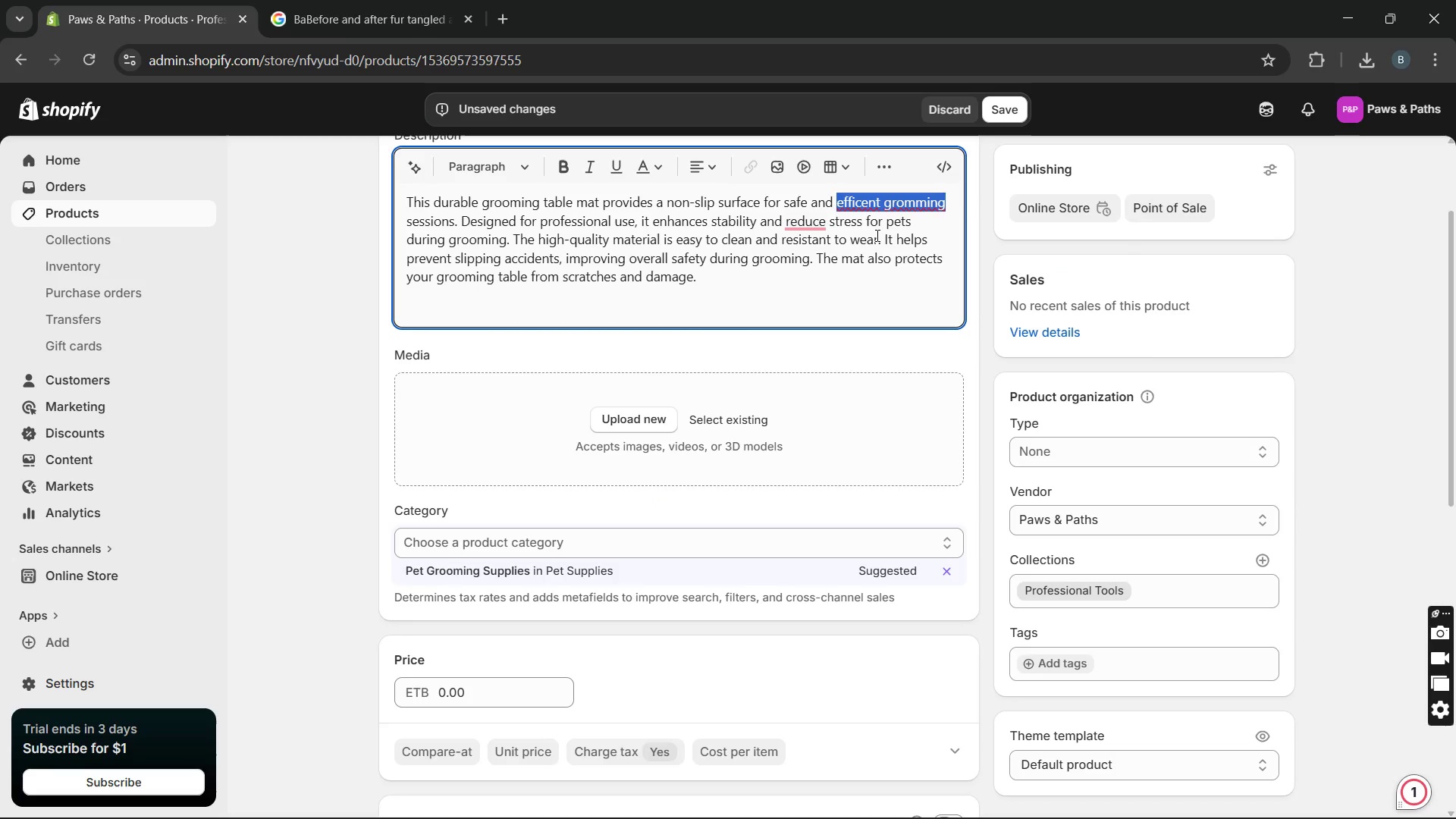 
hold_key(key=Unknown, duration=2.66)
 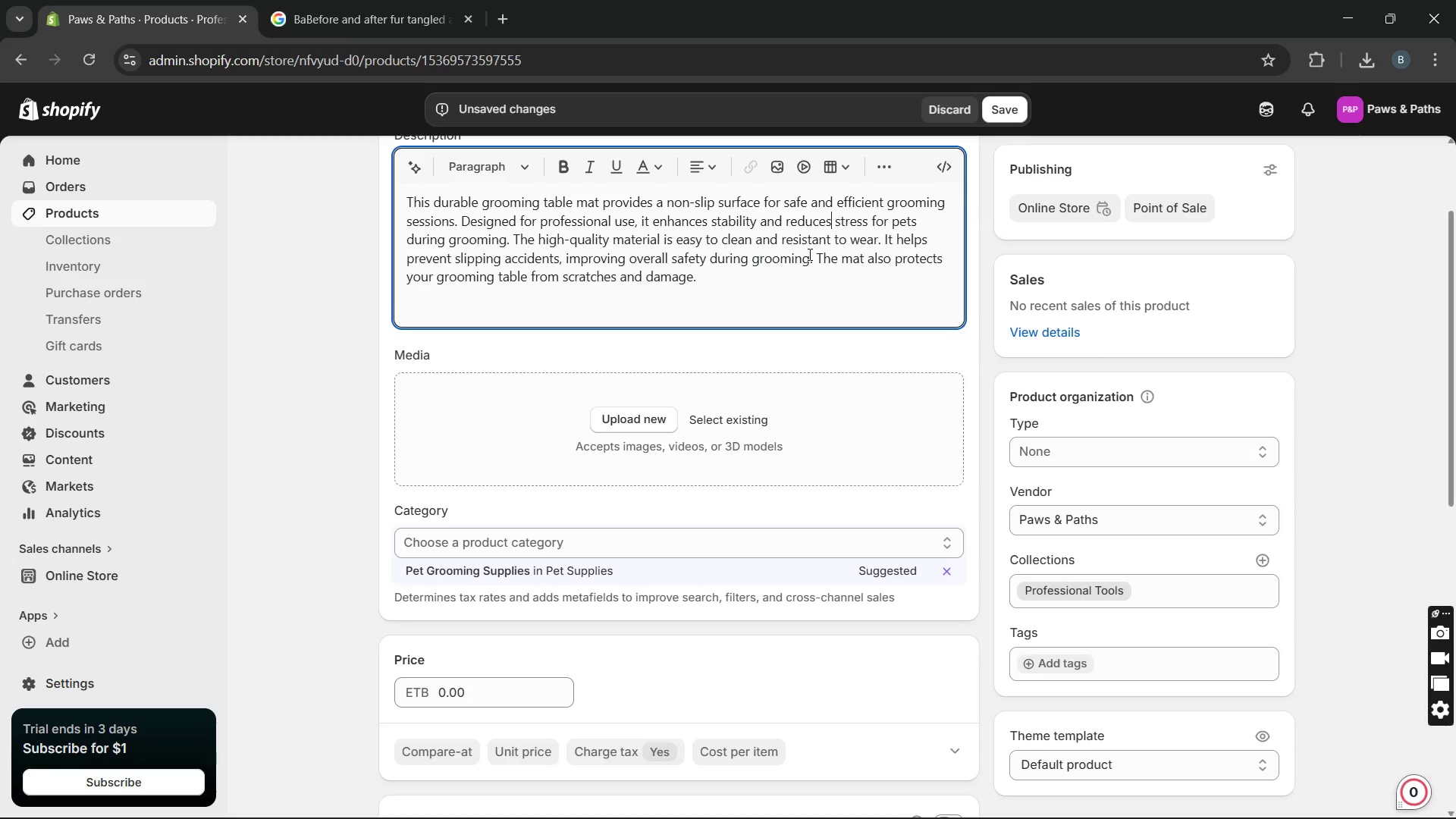 
left_click([808, 254])
 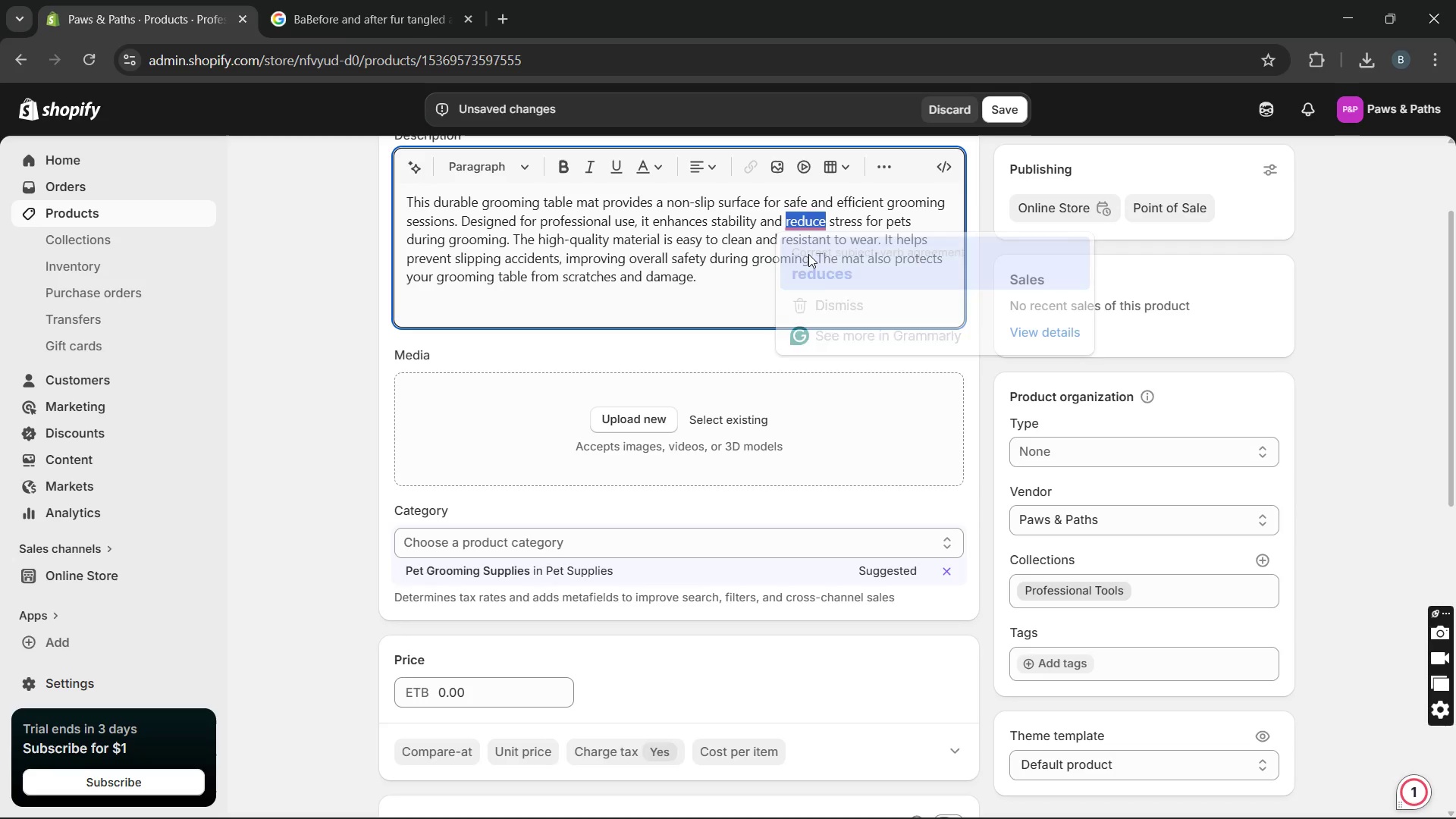 
key(Unknown)
 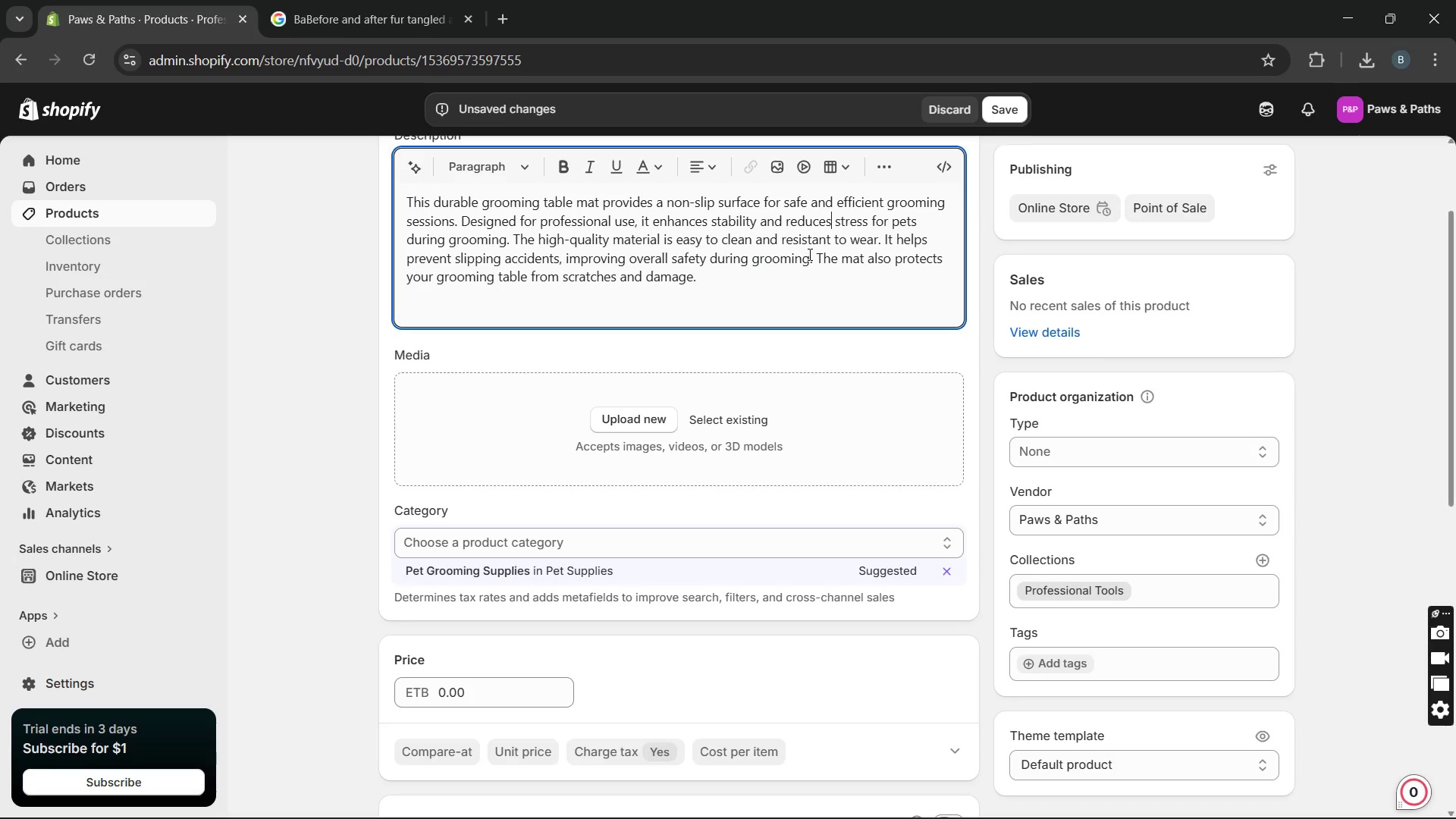 
key(Unknown)
 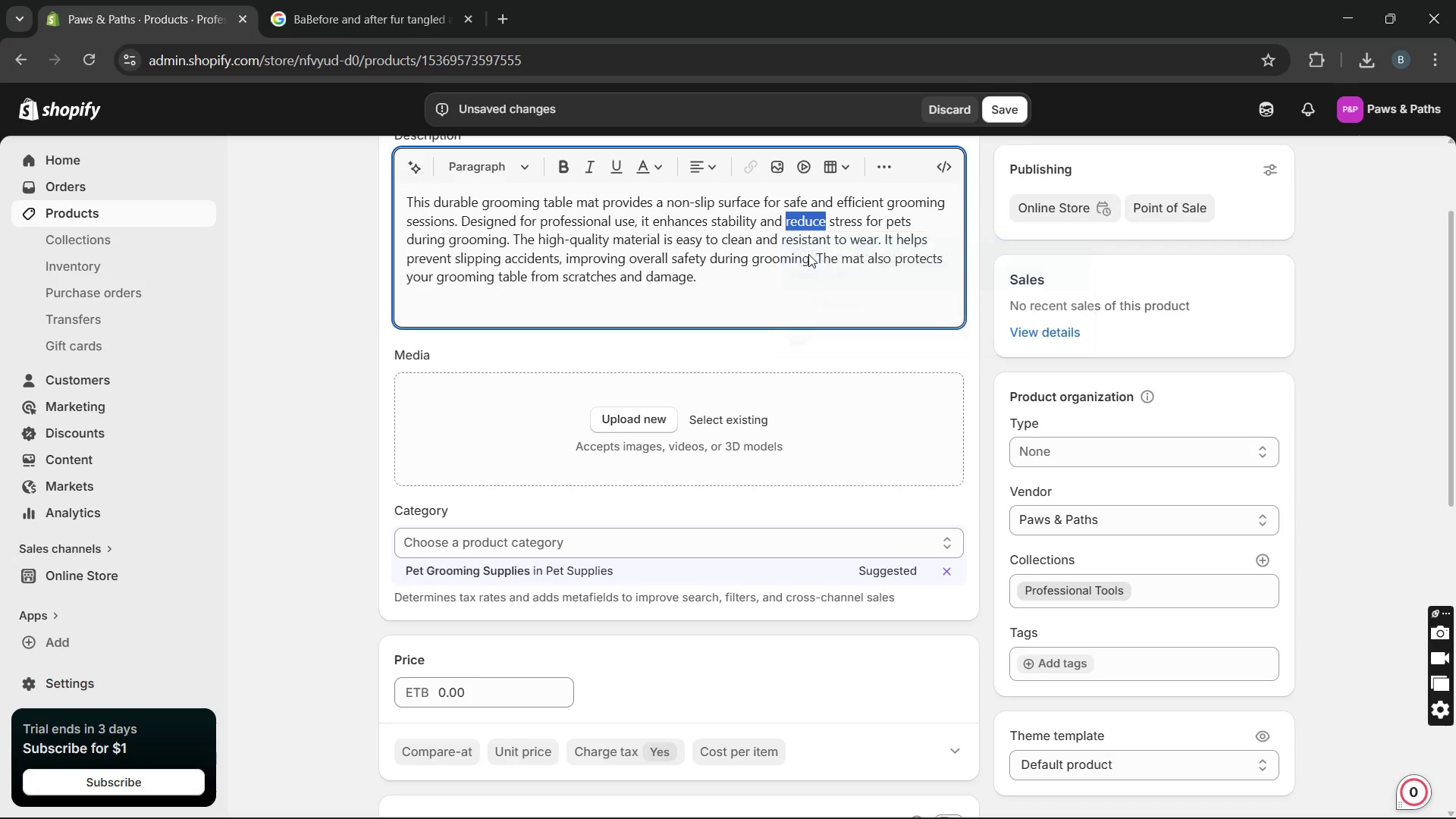 
key(Unknown)
 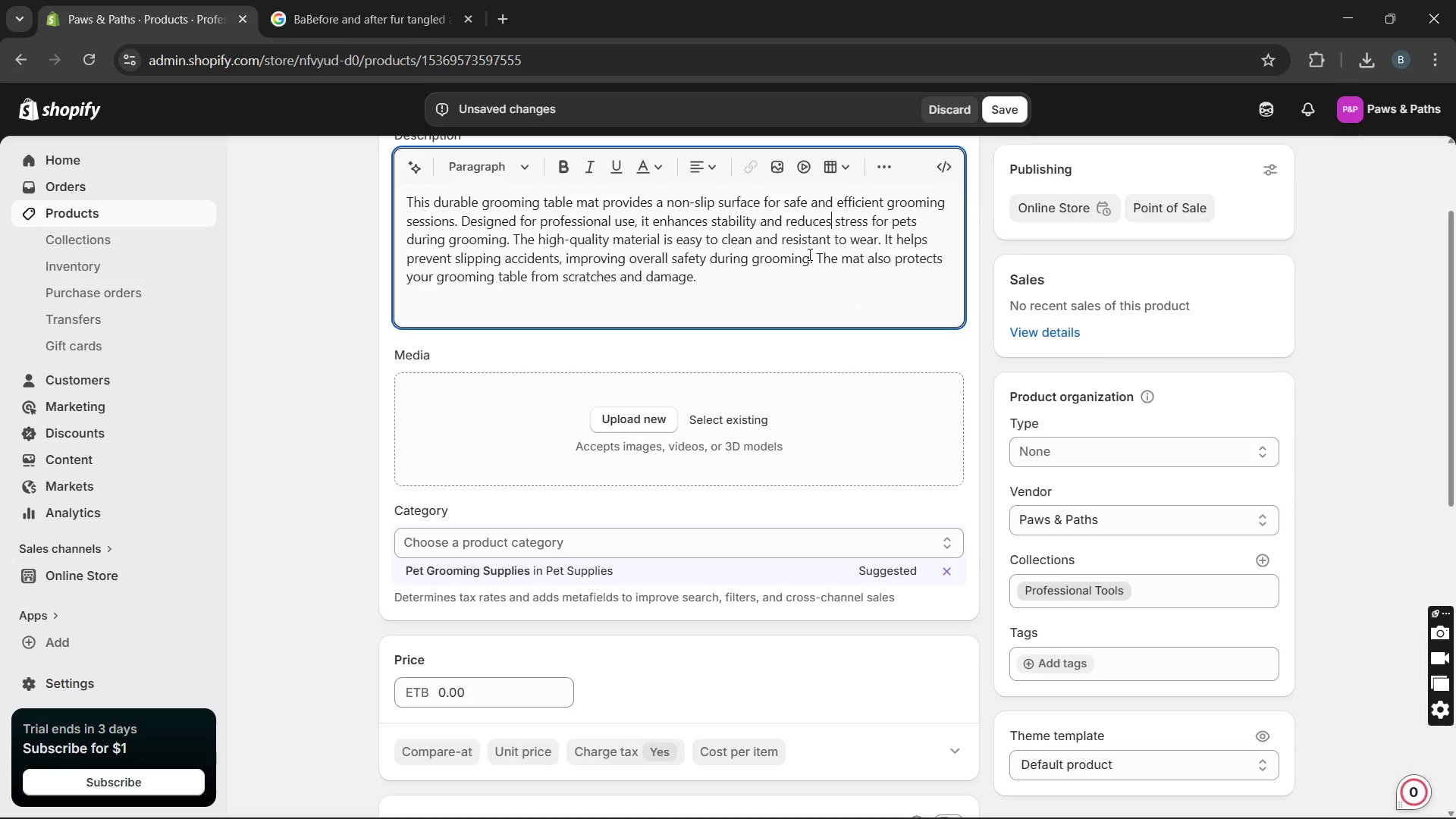 
key(Unknown)
 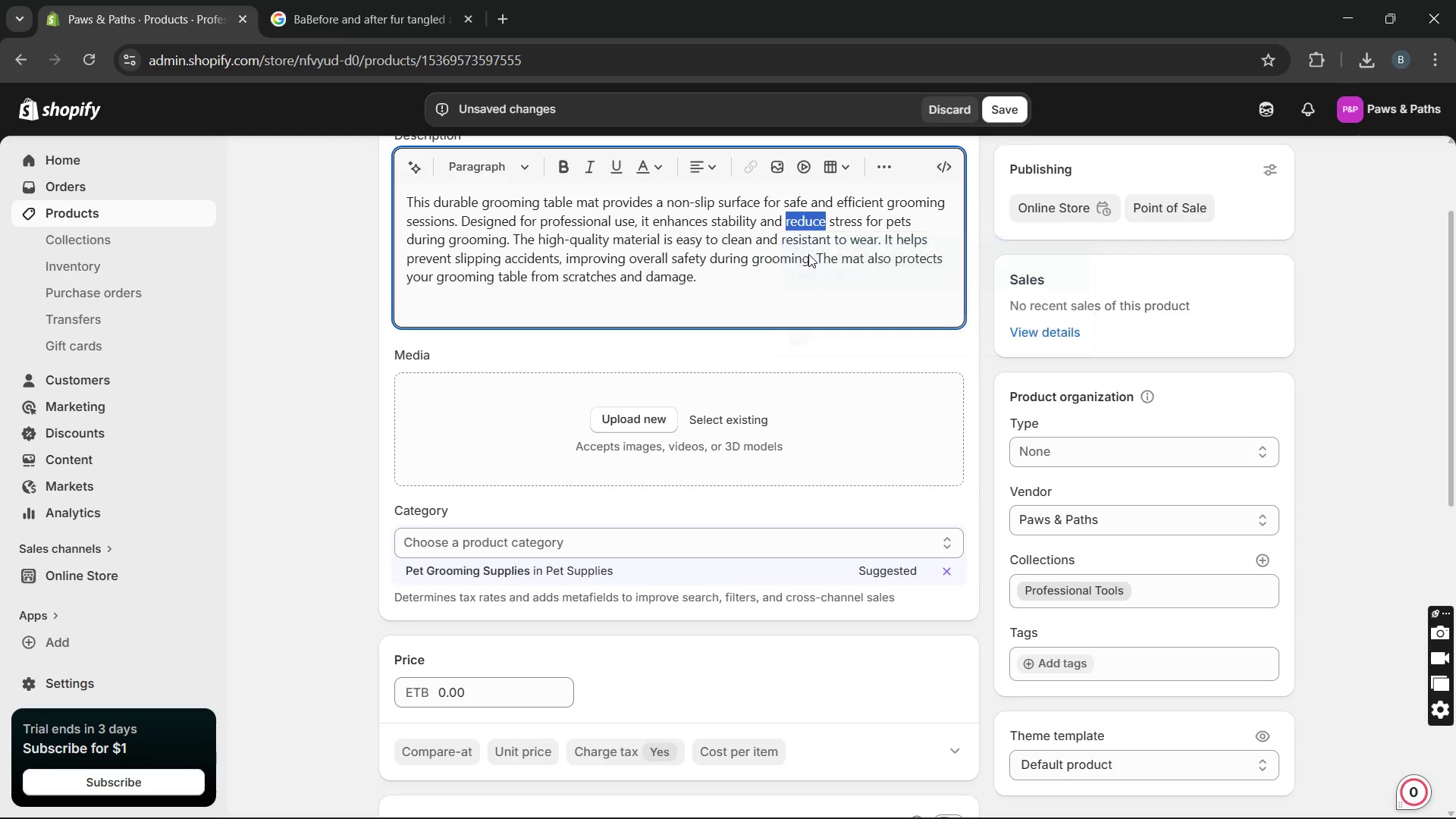 
left_click_drag(start_coordinate=[1147, 595], to_coordinate=[1017, 598])
 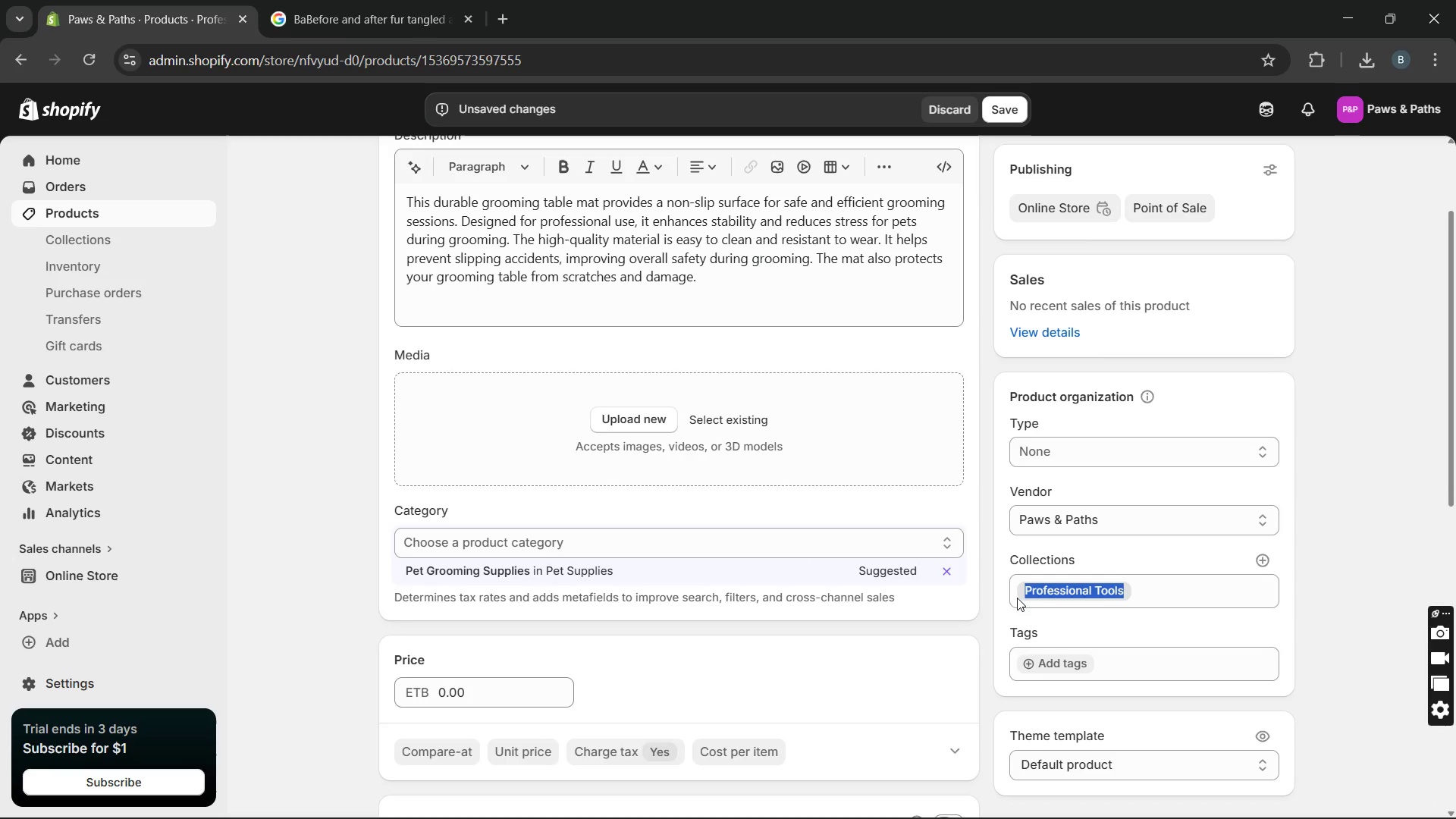 
key(Control+C)
 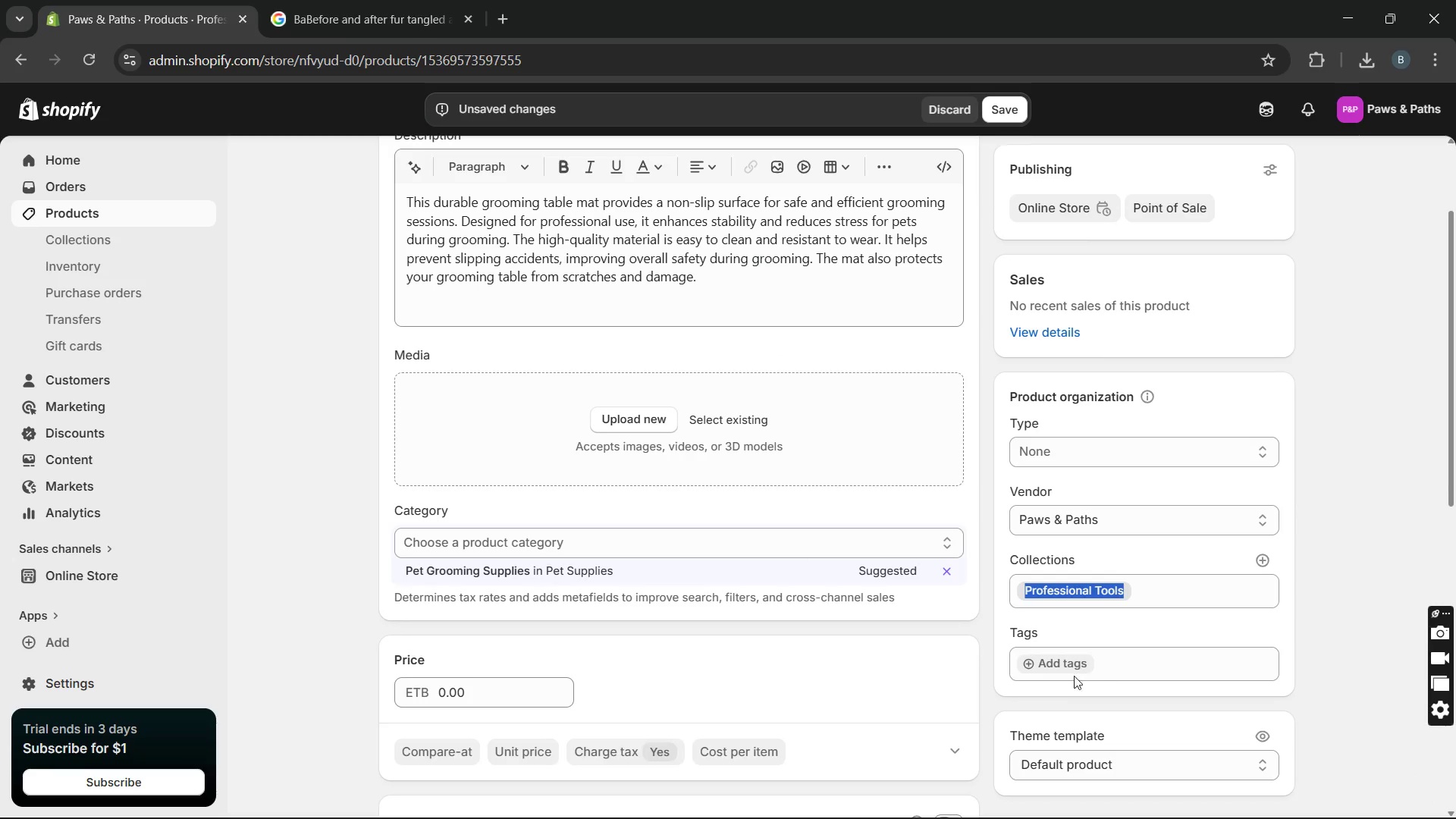 
left_click([1066, 670])
 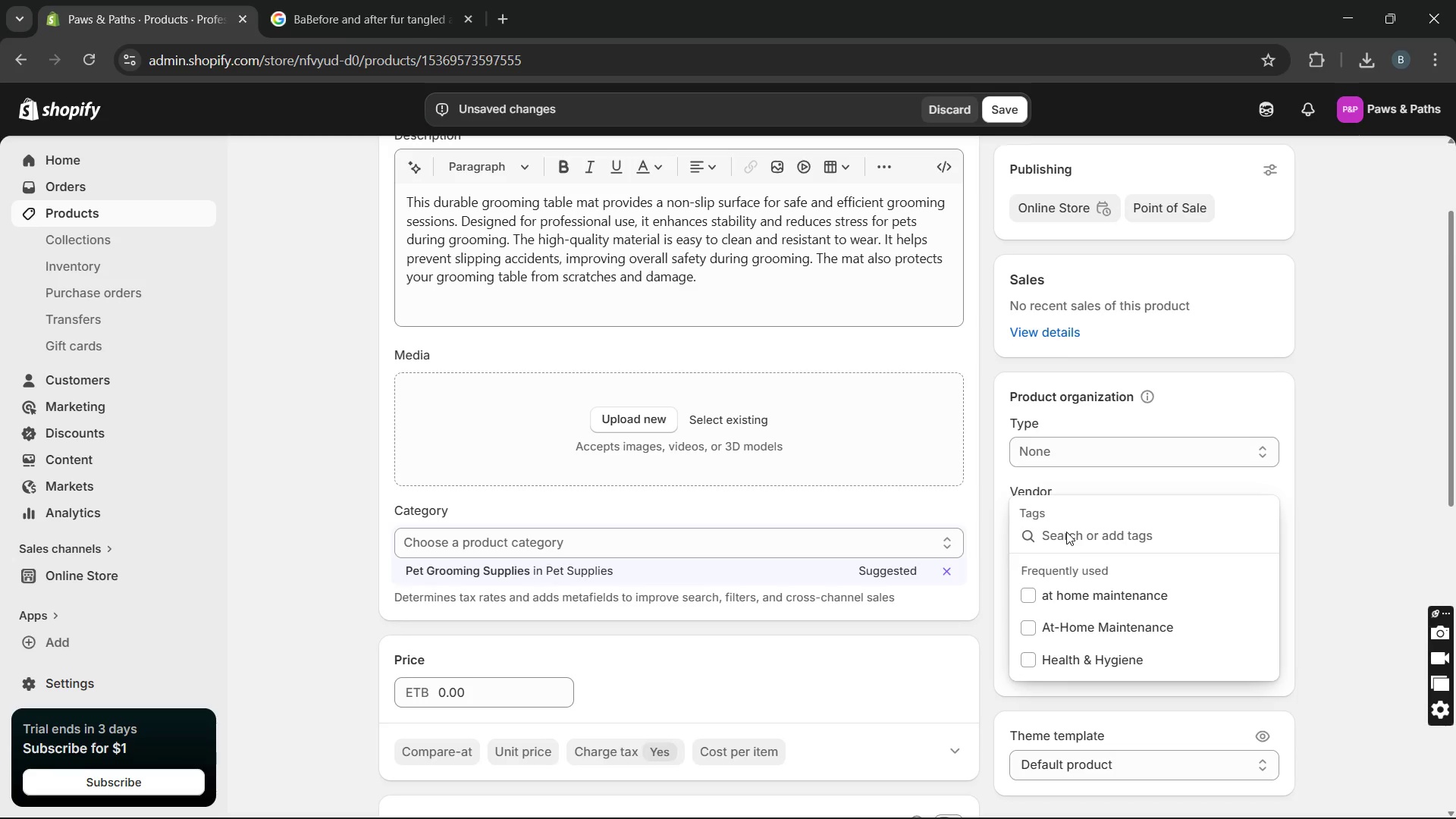 
key(Control+V)
 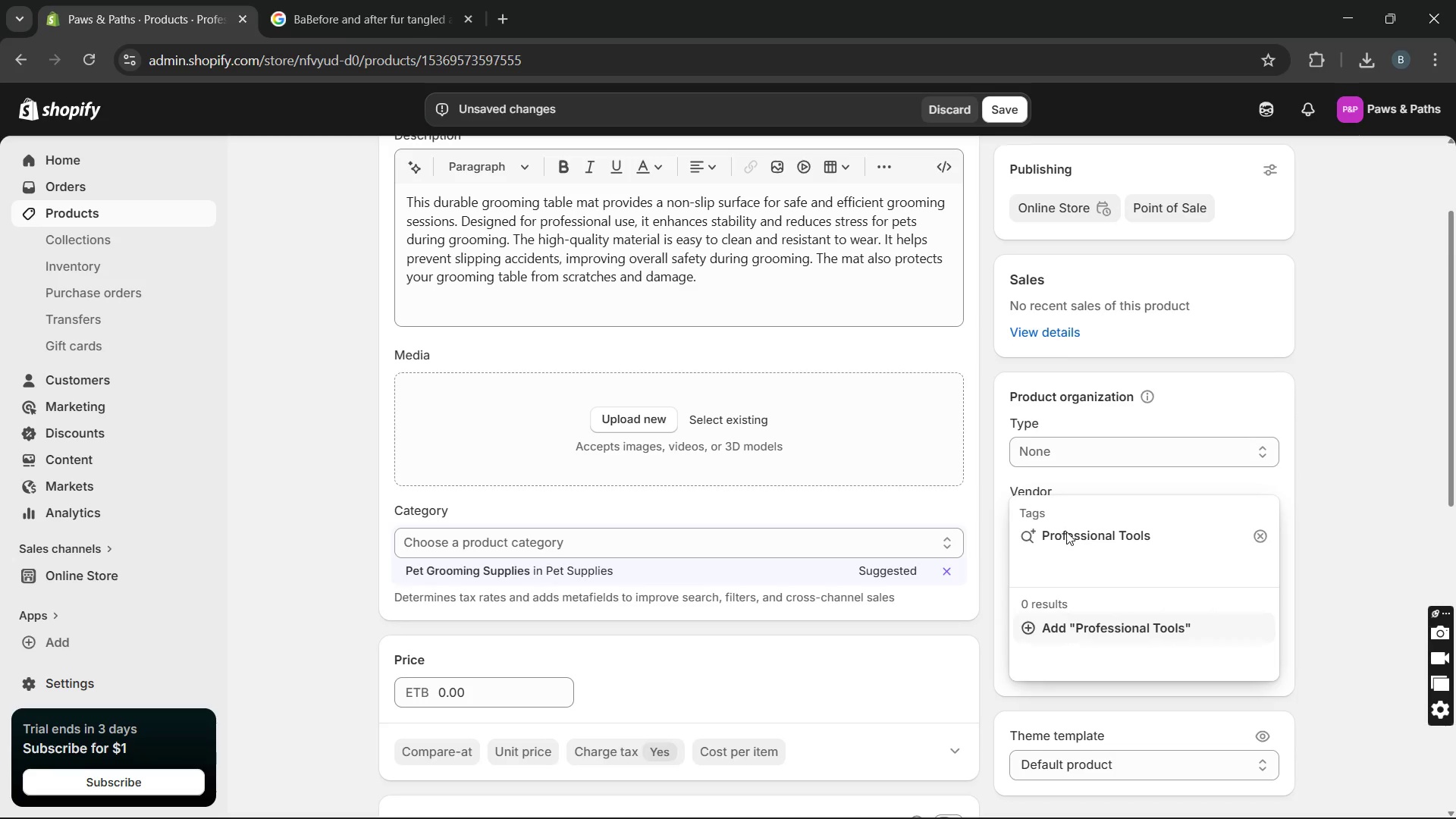 
key(Enter)
 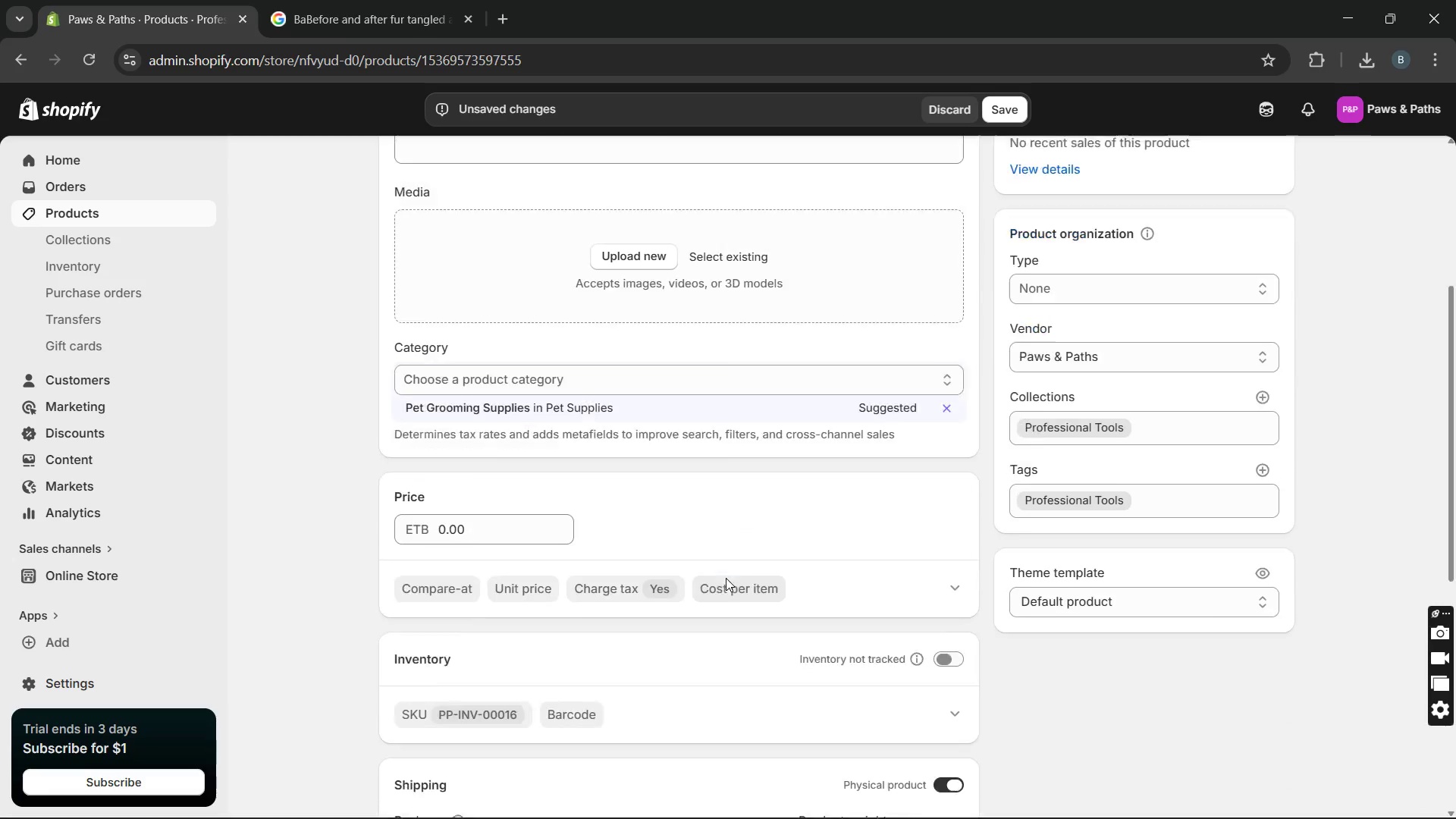 
wait(11.2)
 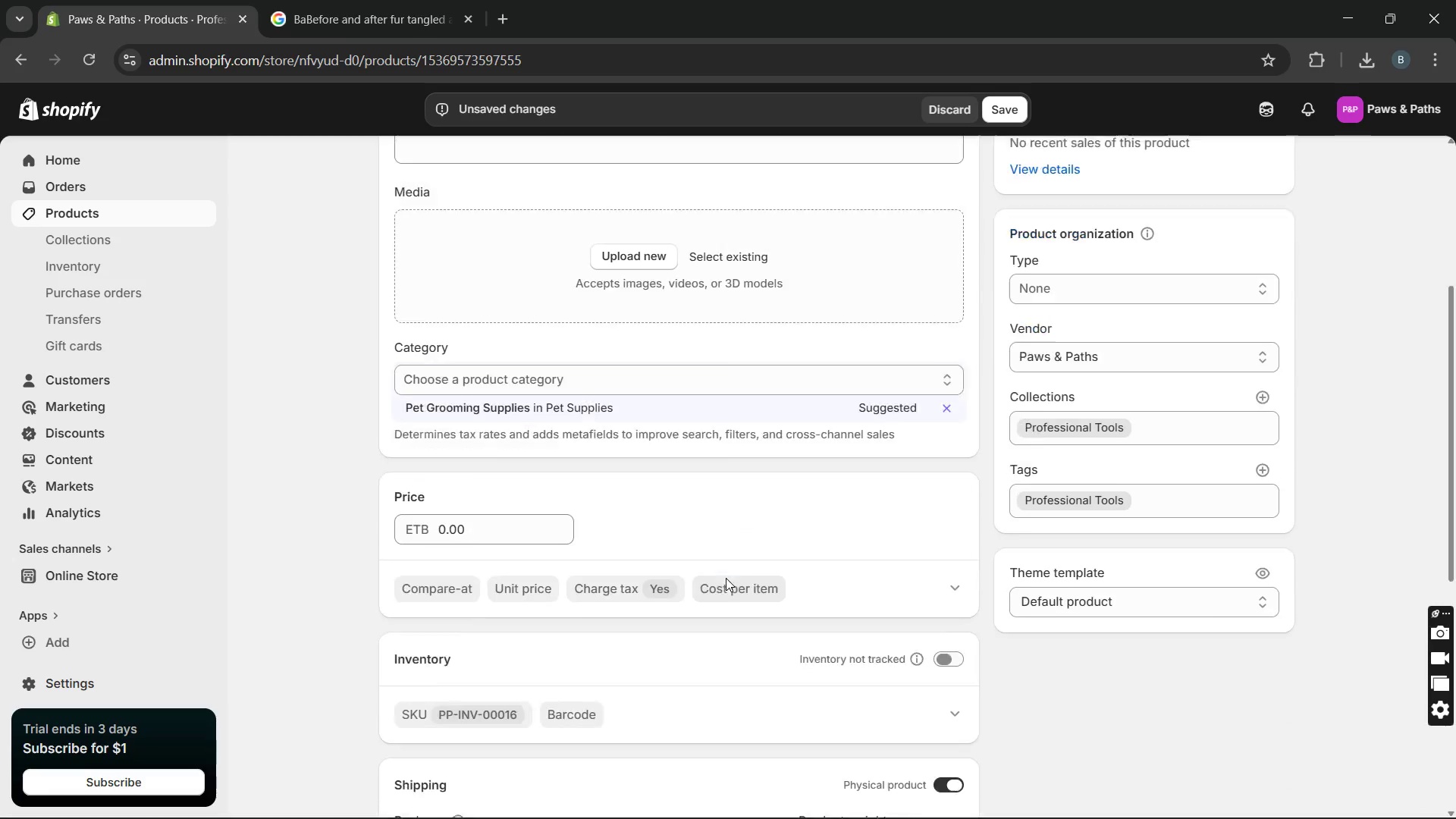 
left_click([941, 356])
 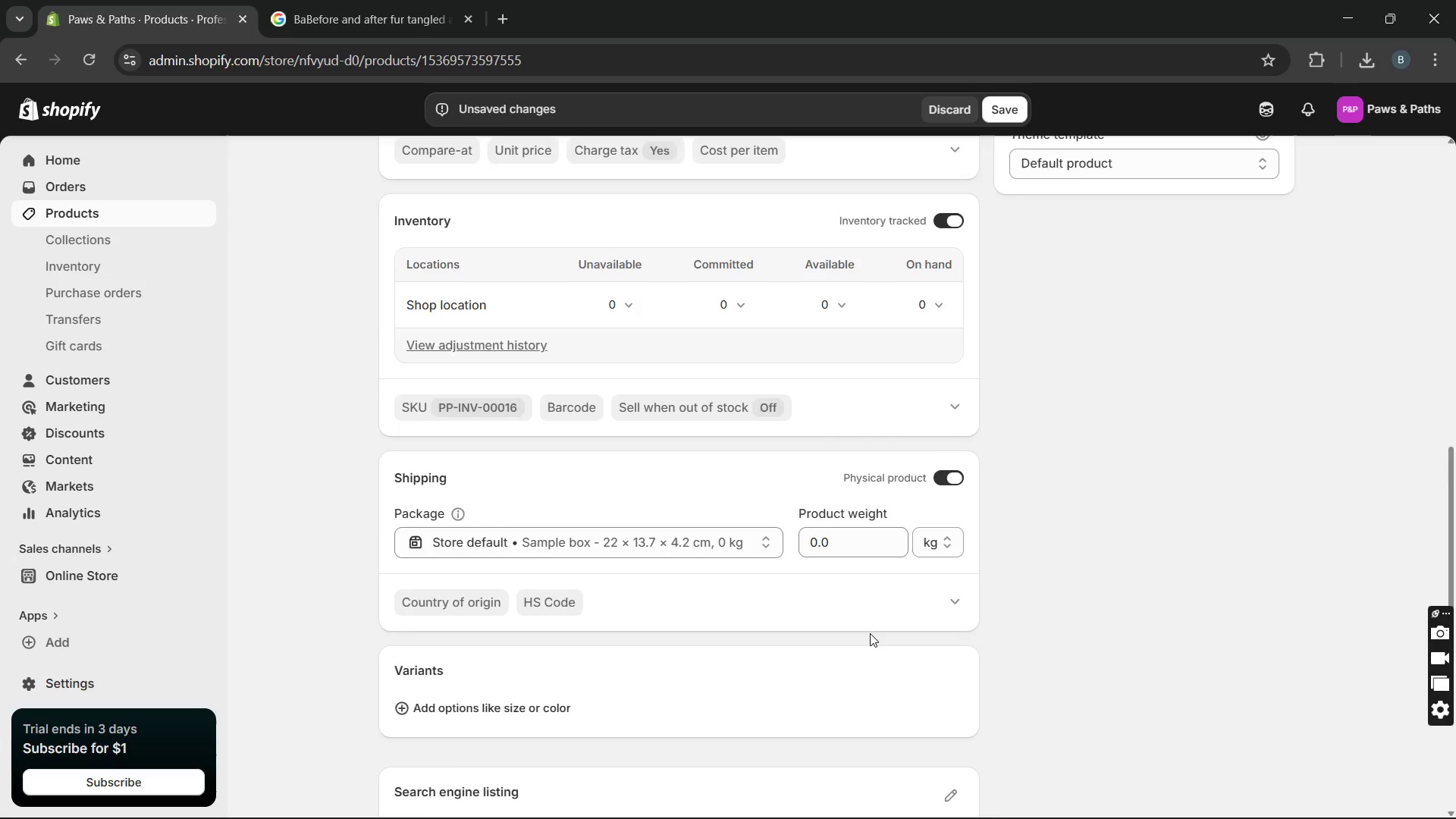 
wait(5.38)
 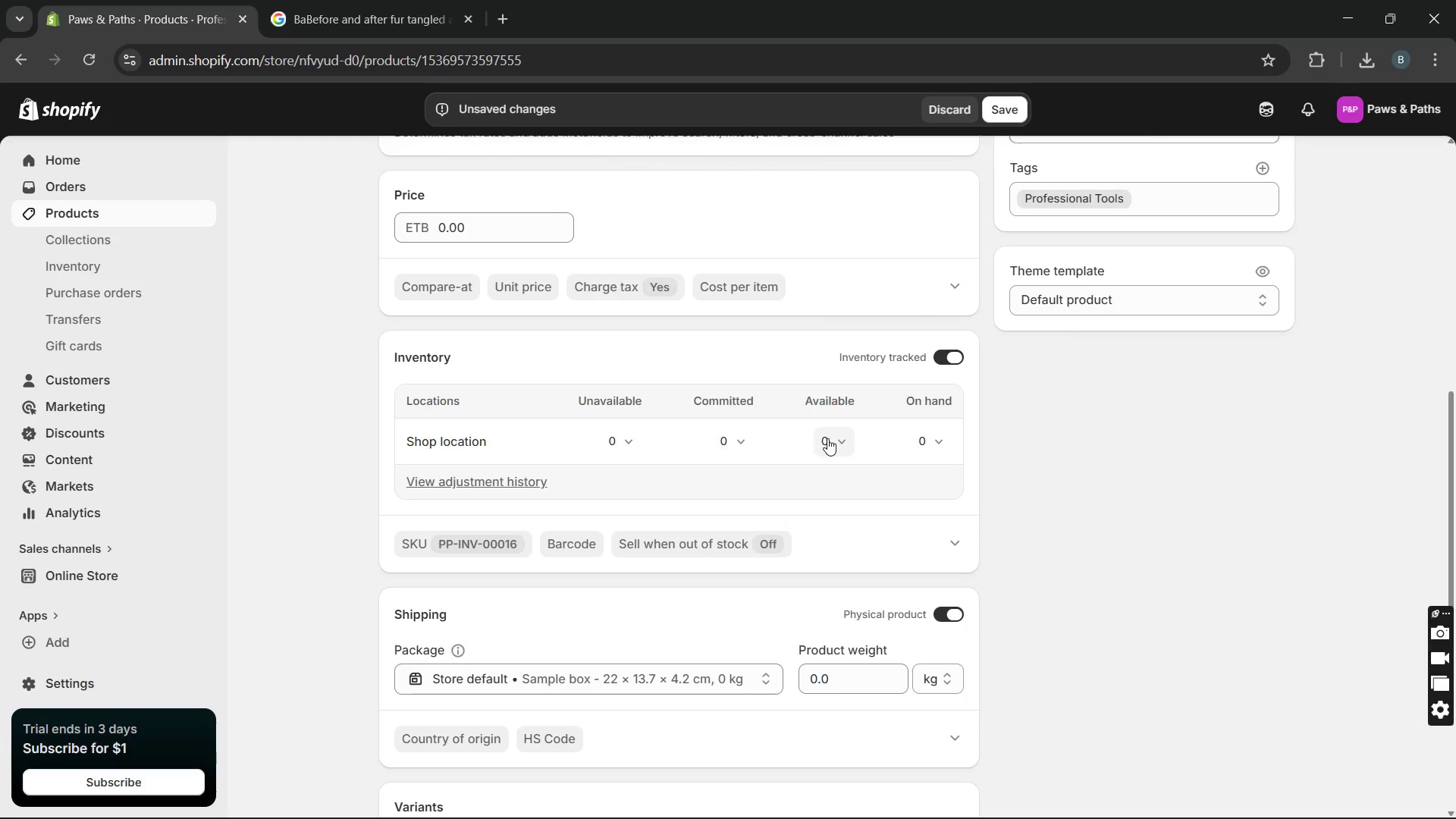 
left_click([945, 575])
 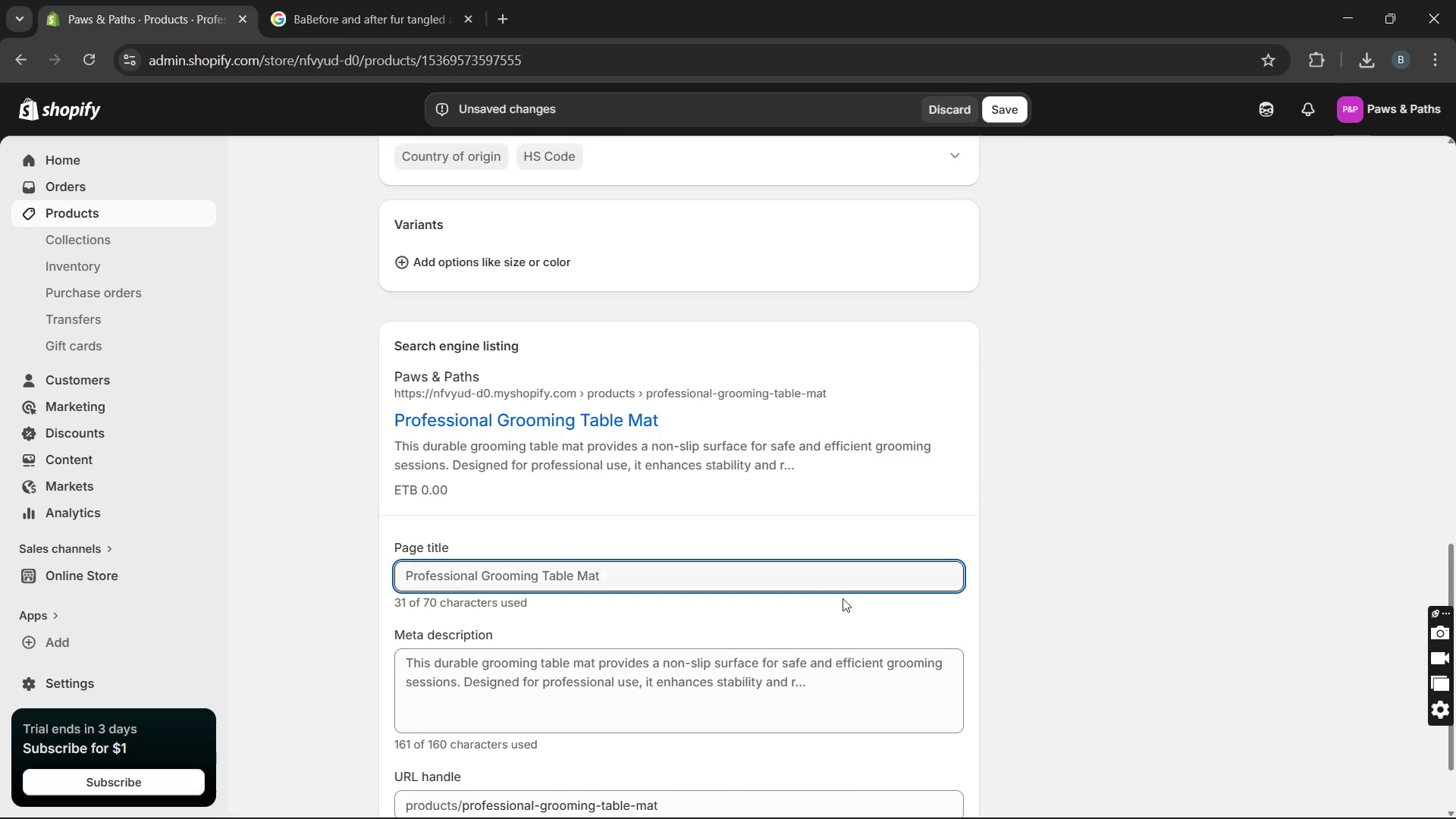 
left_click([817, 565])
 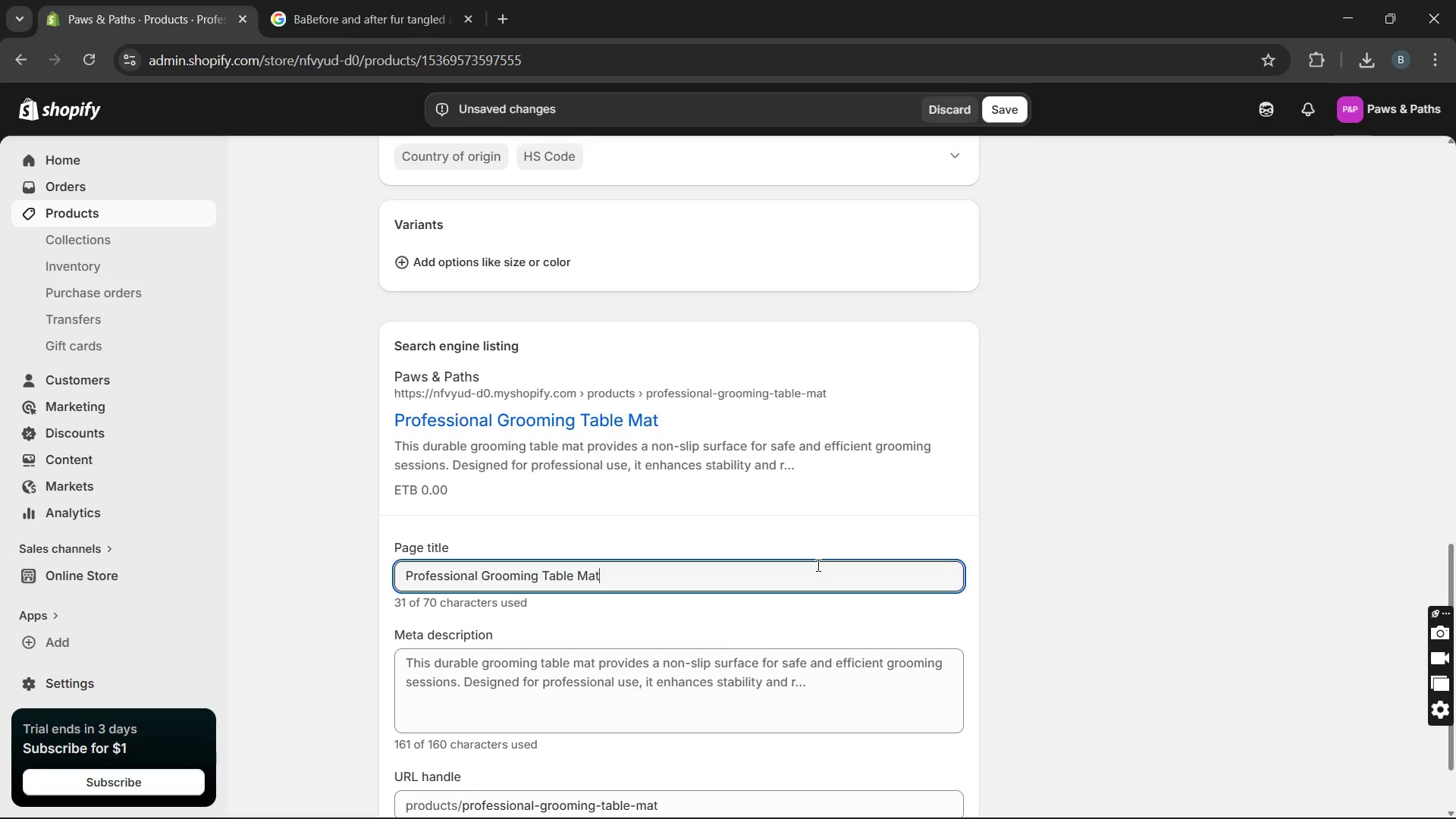 
wait(16.72)
 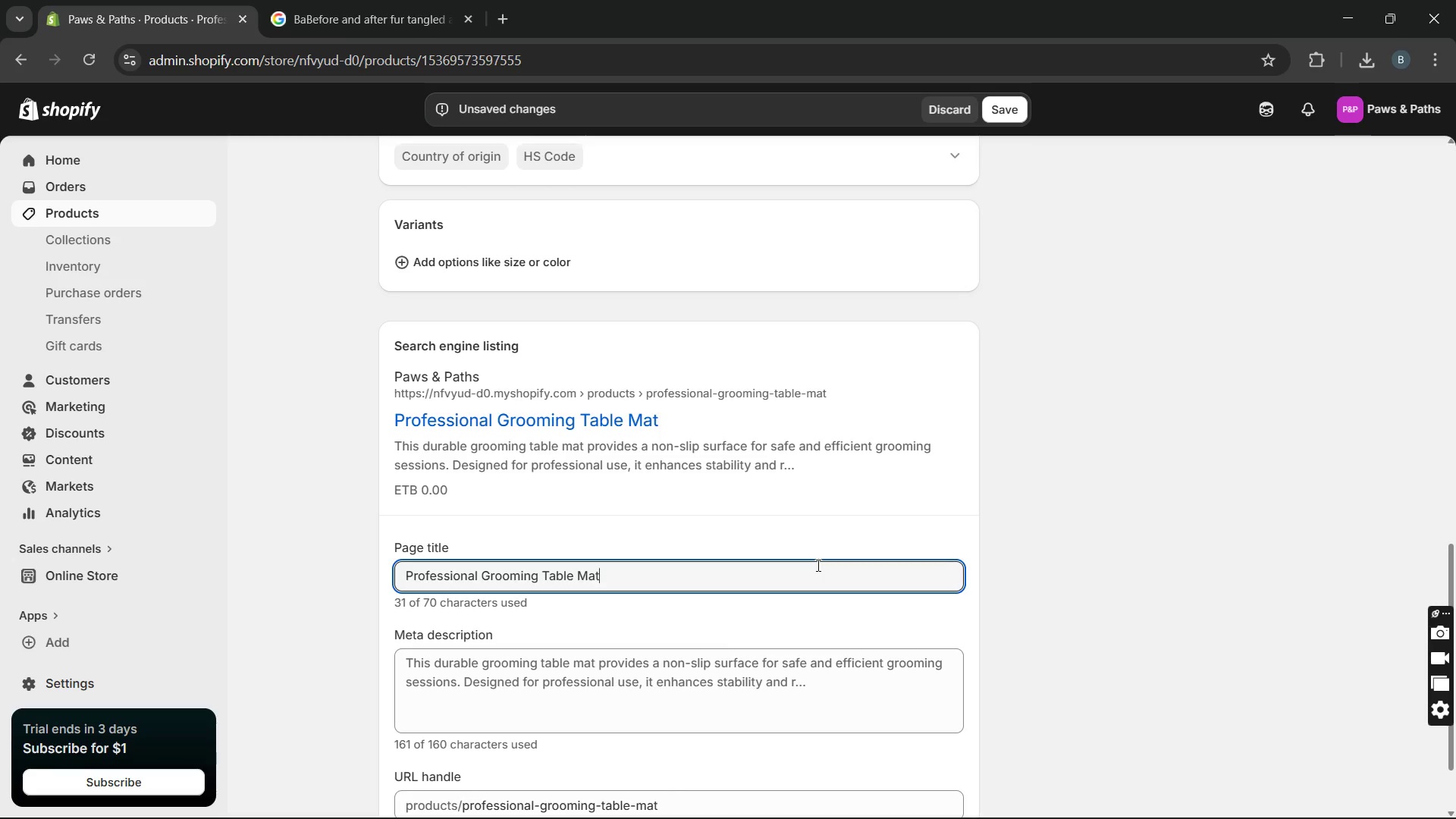 
left_click_drag(start_coordinate=[484, 576], to_coordinate=[313, 587])
 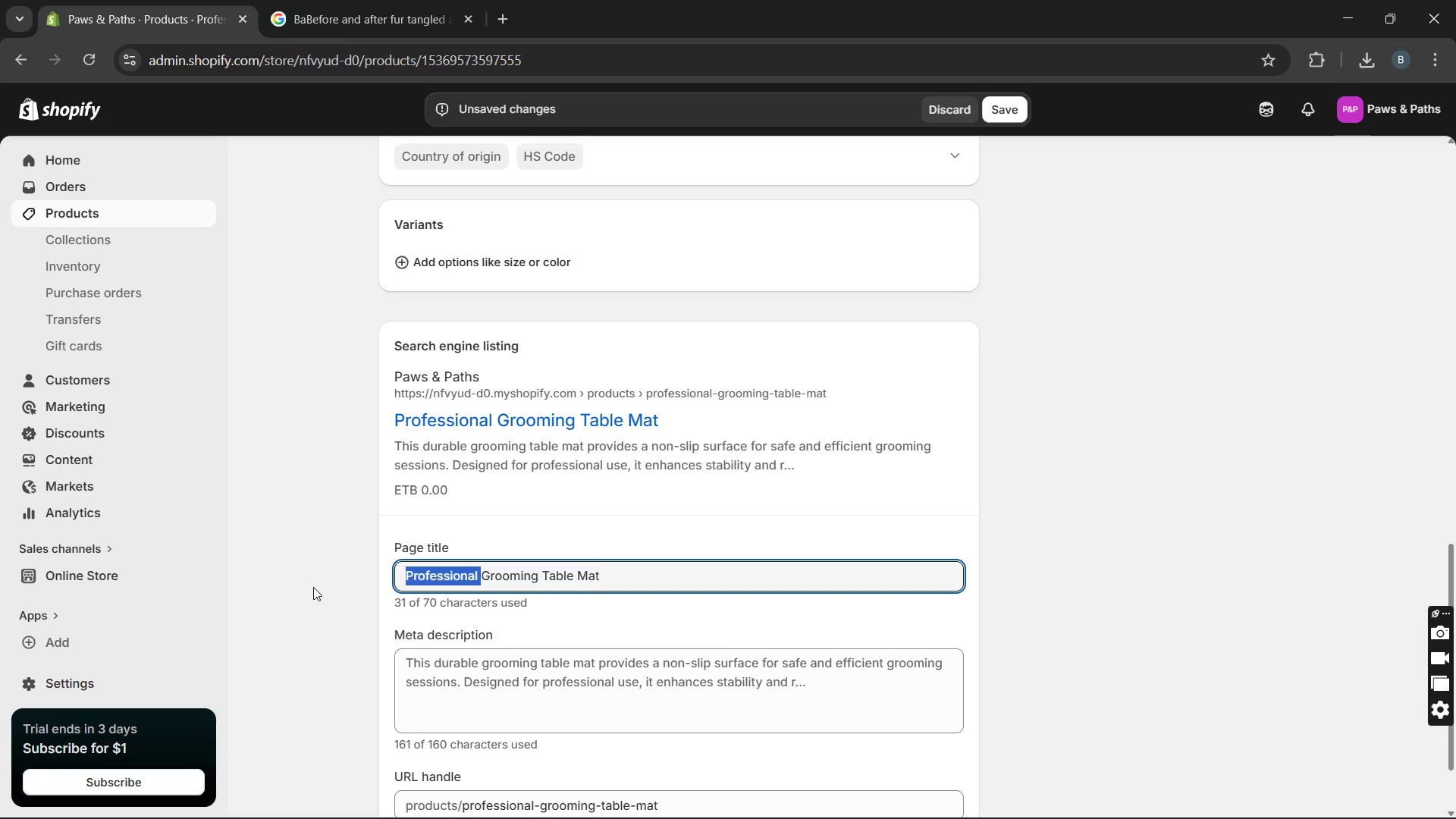 
type(M)
key(Backspace)
type(Non )
key(Backspace)
type(-Slip )
 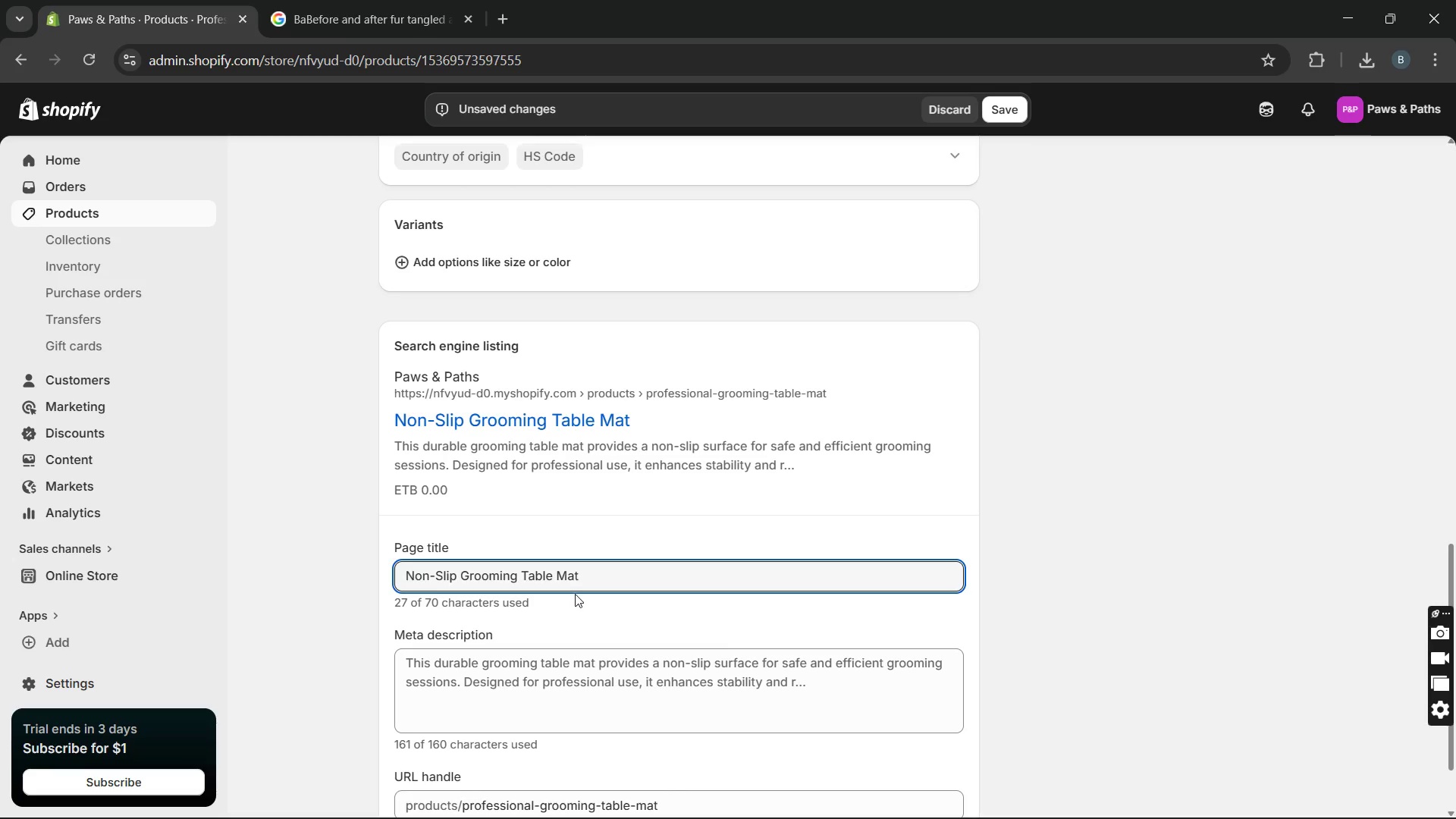 
left_click([602, 584])
 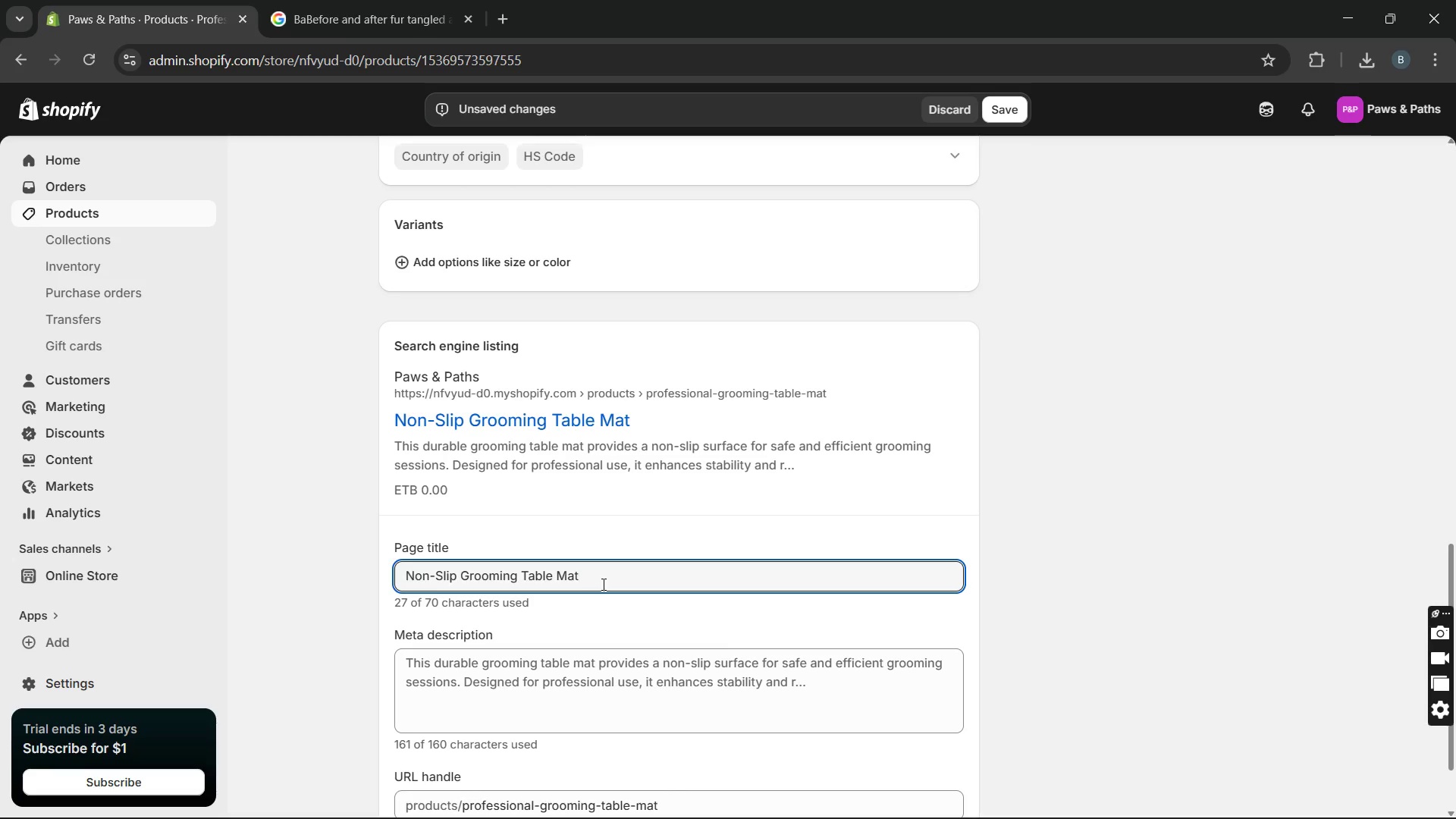 
type( [Break] Professional )
 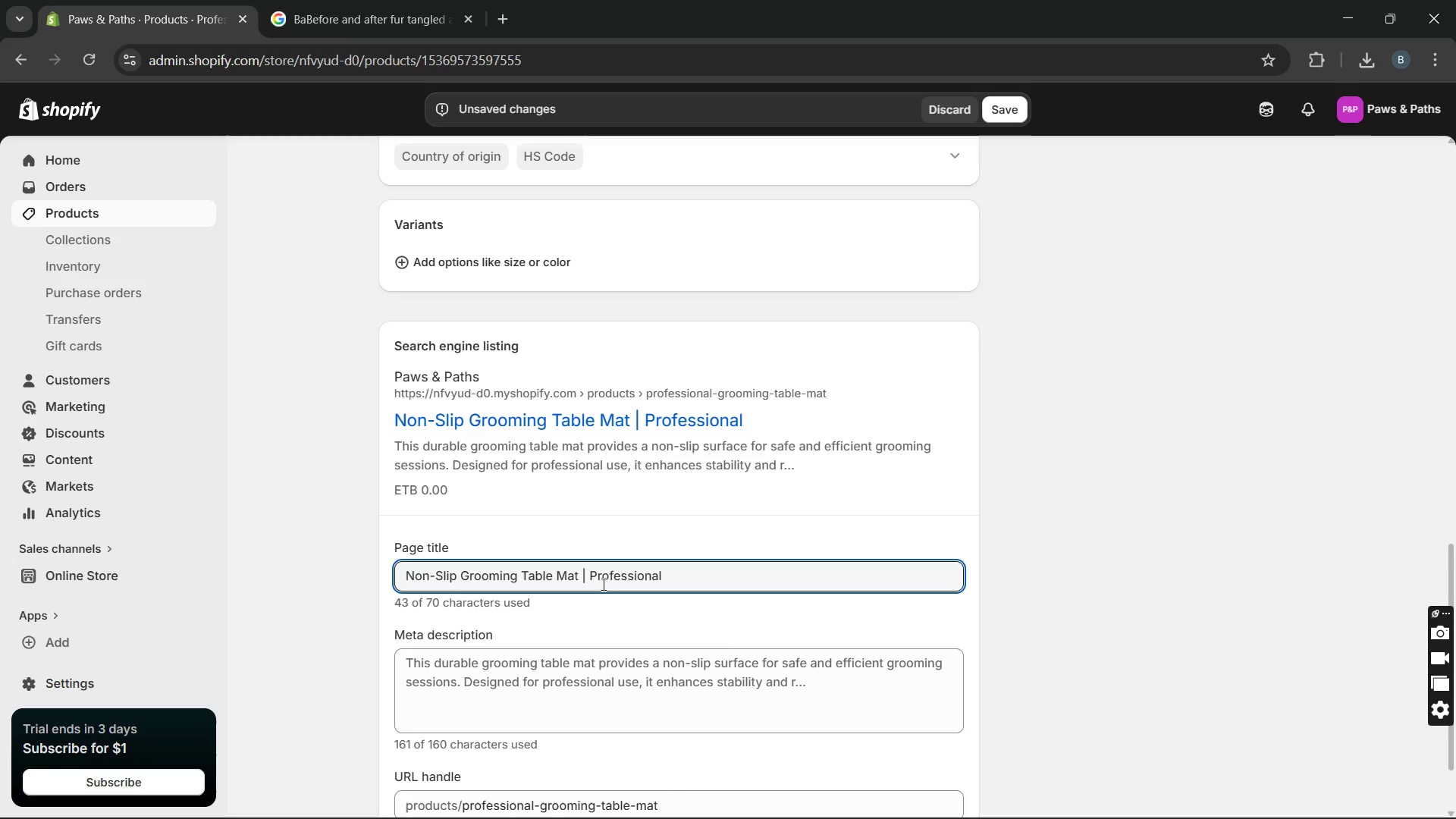 
wait(6.91)
 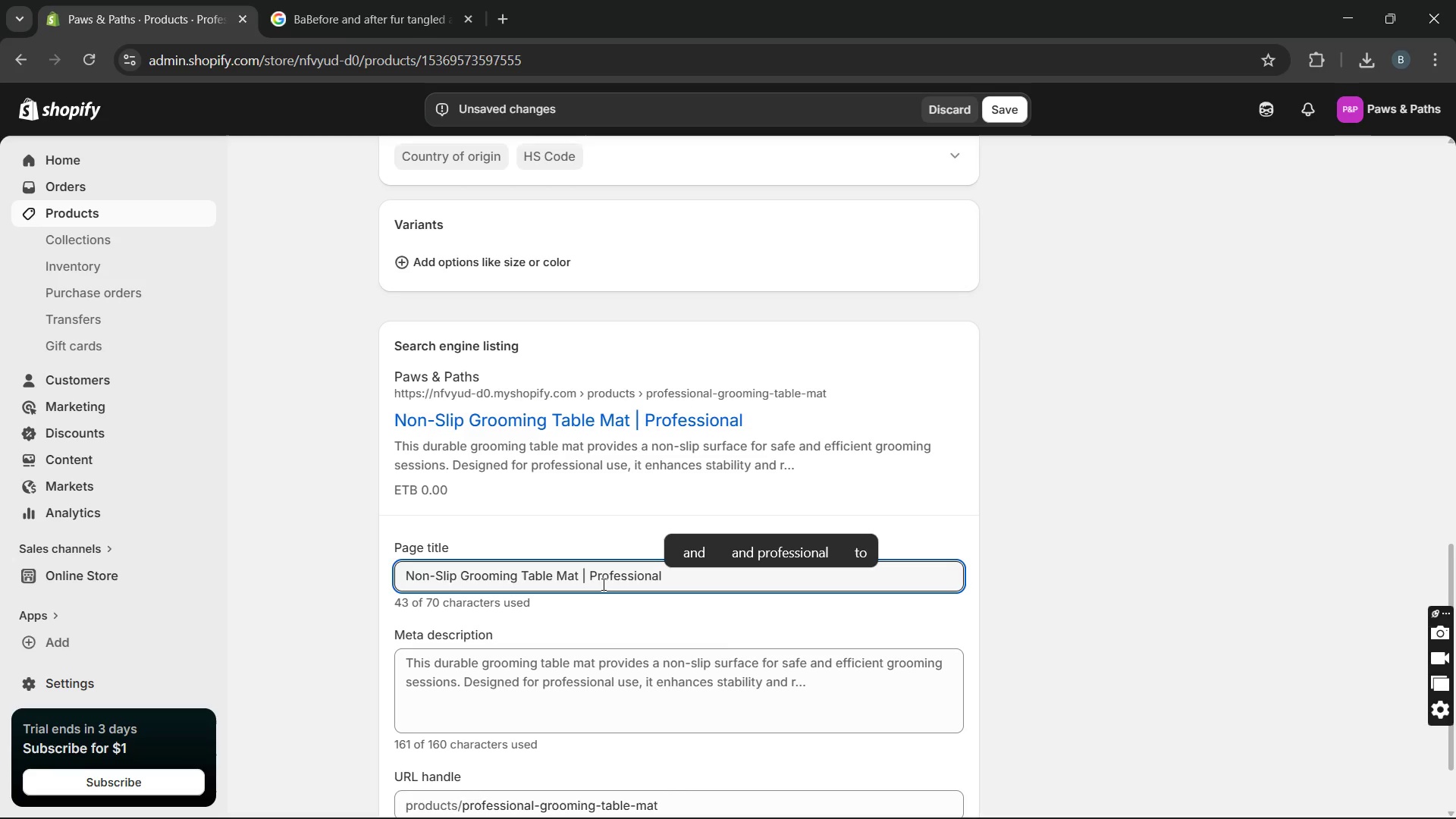 
type(Pet Gromm)
key(Backspace)
key(Backspace)
type(oming)
 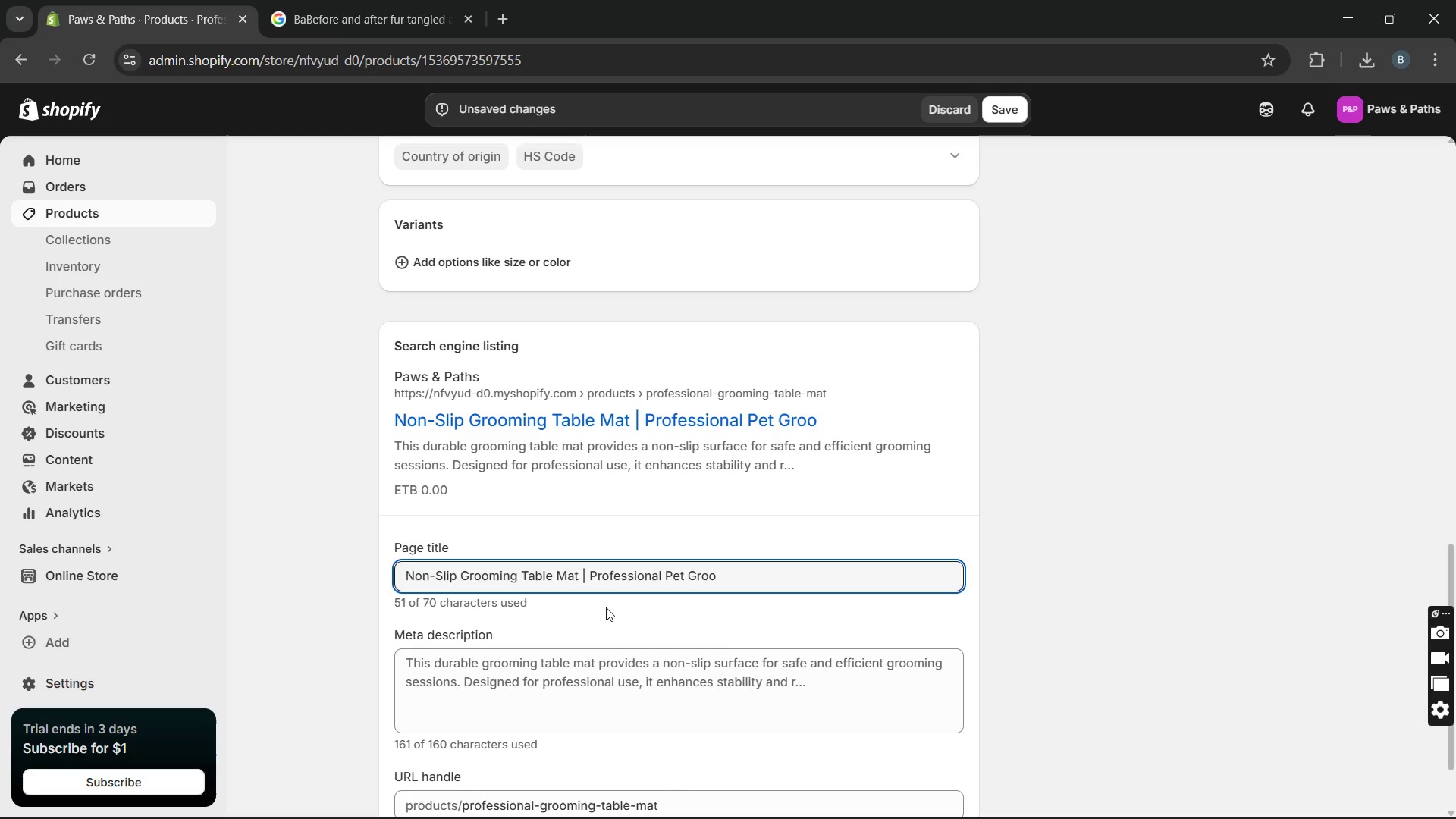 
key(Space)
 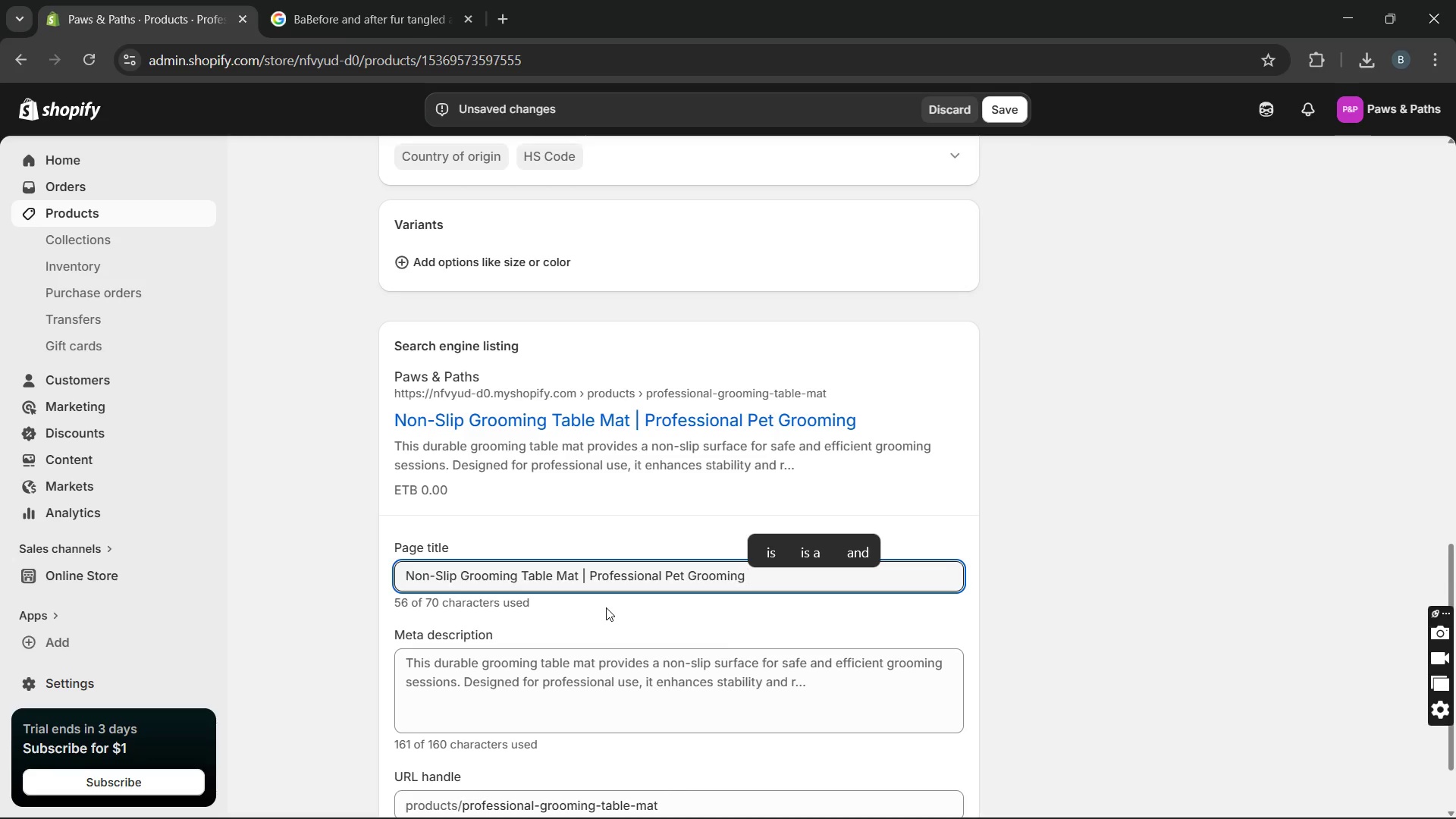 
wait(5.19)
 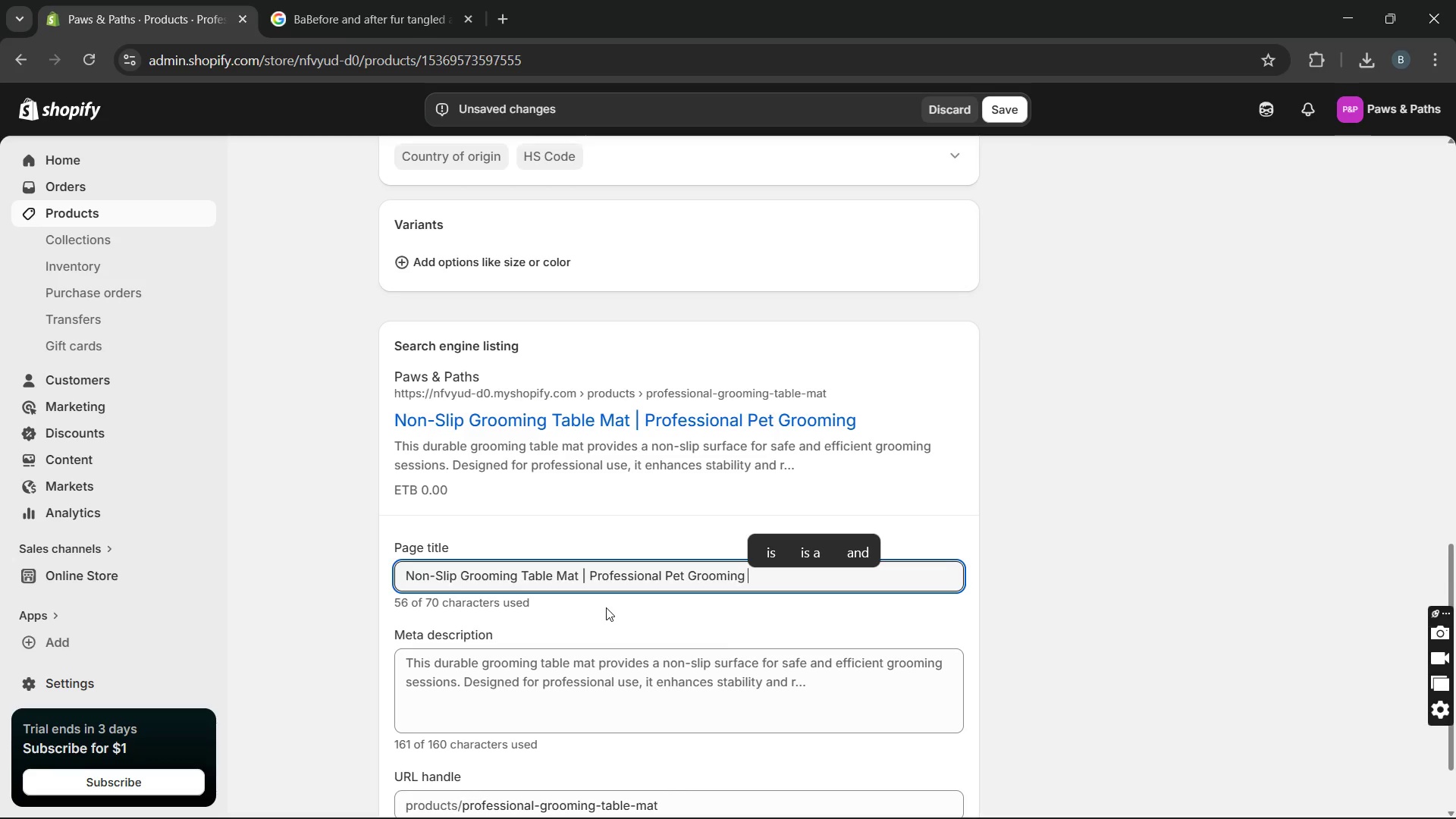 
type(Equipment)
 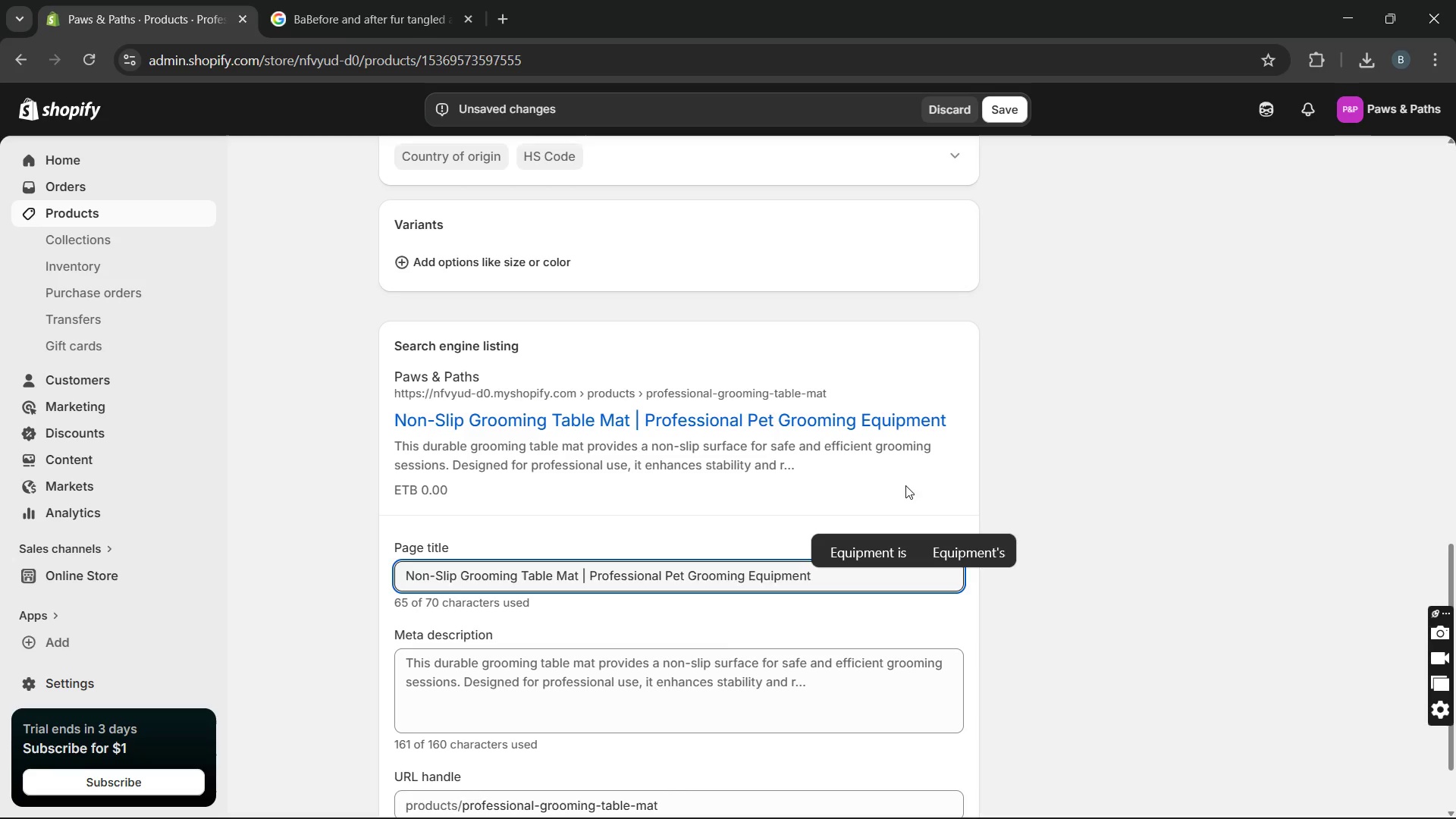 
wait(5.3)
 